 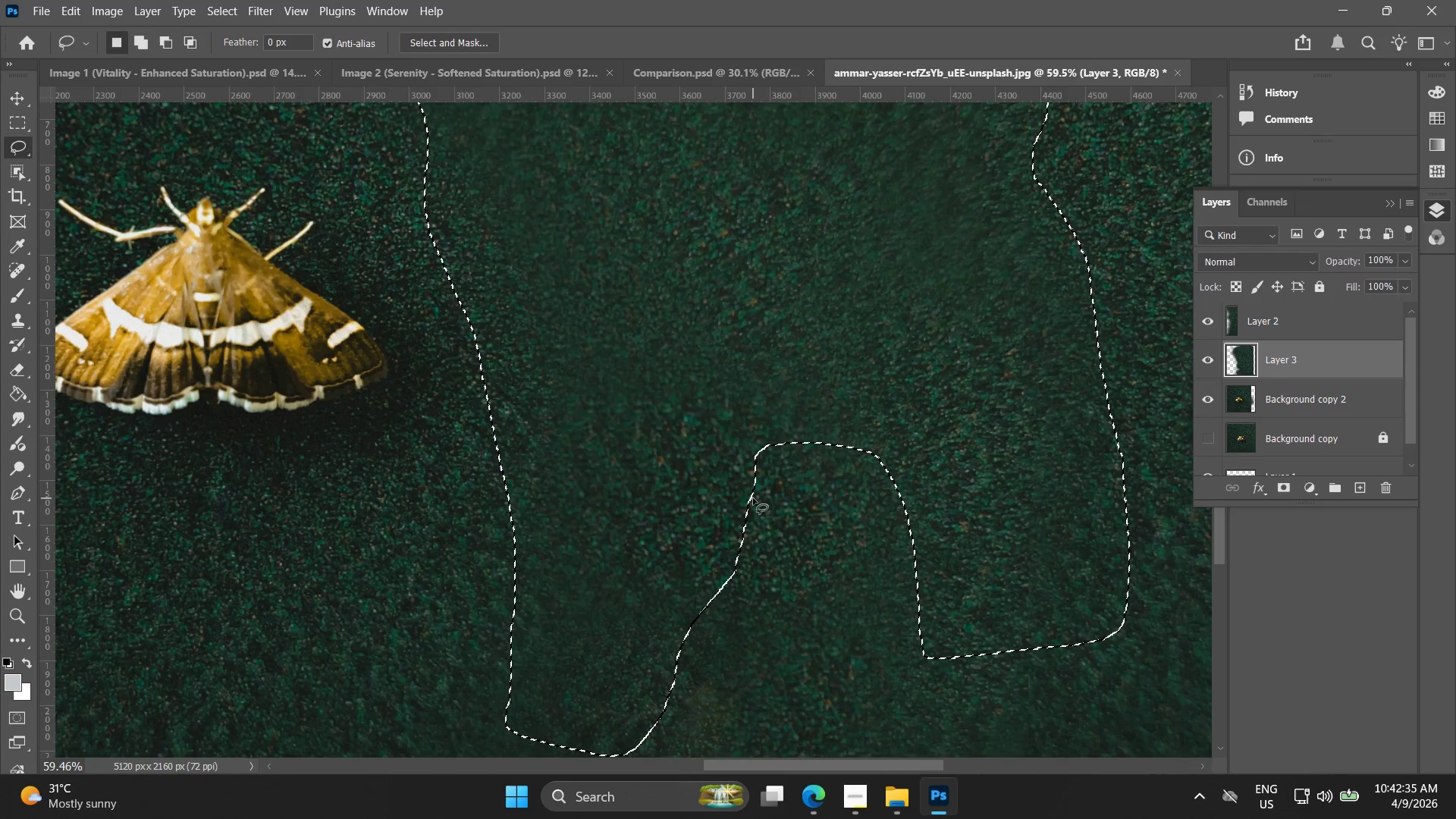 
hold_key(key=Space, duration=0.44)
 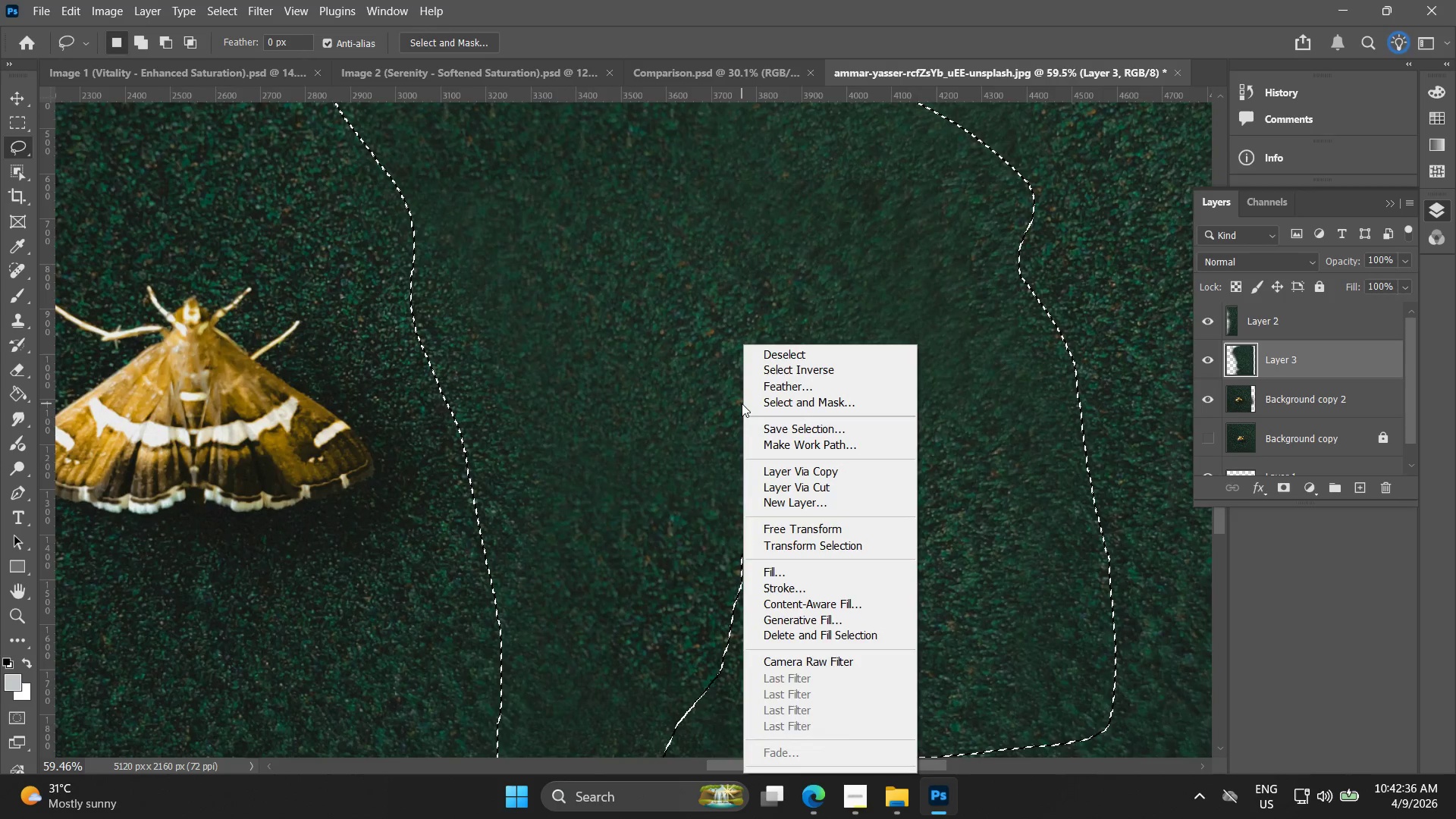 
scroll: coordinate [754, 495], scroll_direction: up, amount: 9.0
 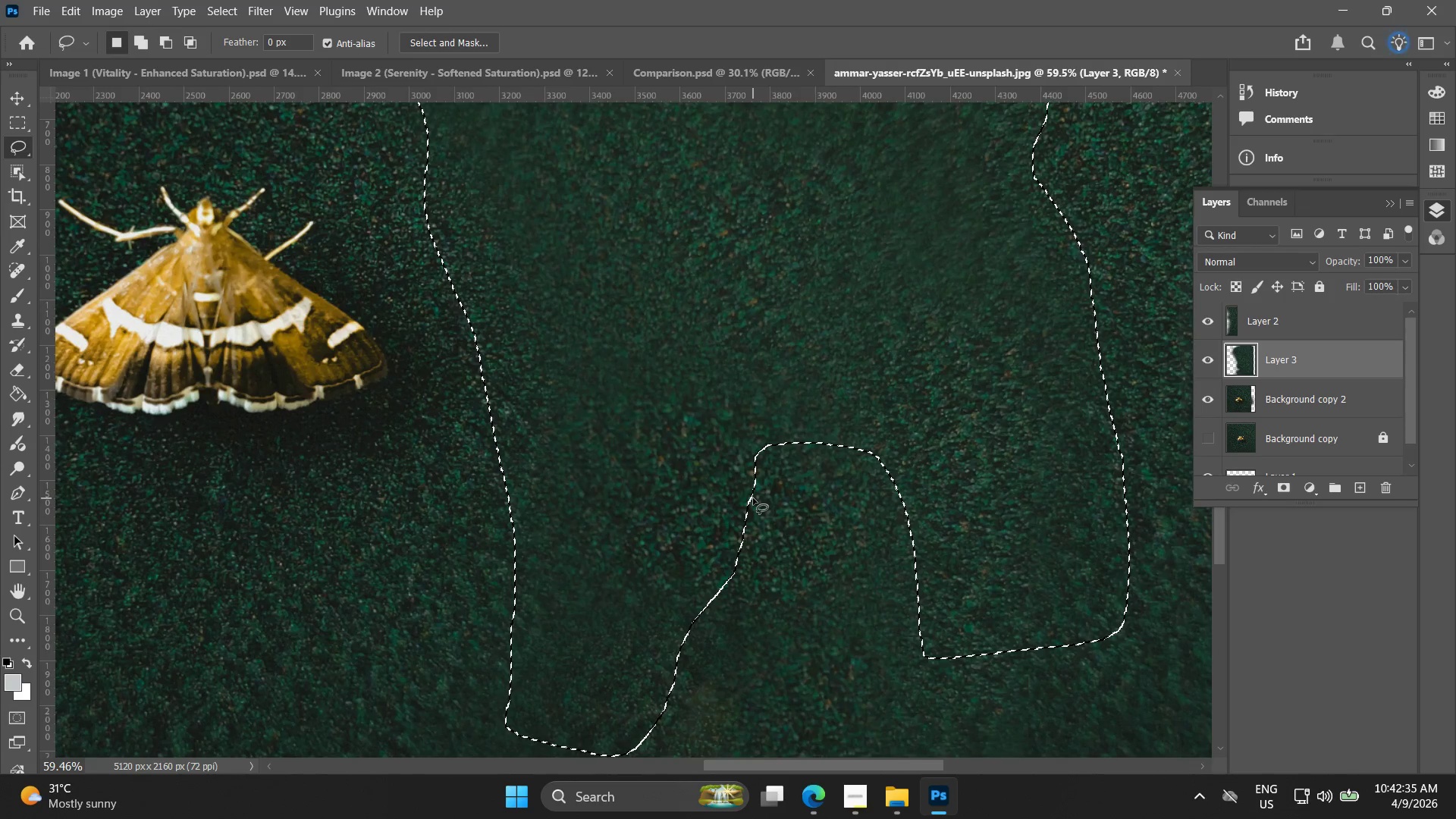 
left_click_drag(start_coordinate=[745, 489], to_coordinate=[732, 588])
 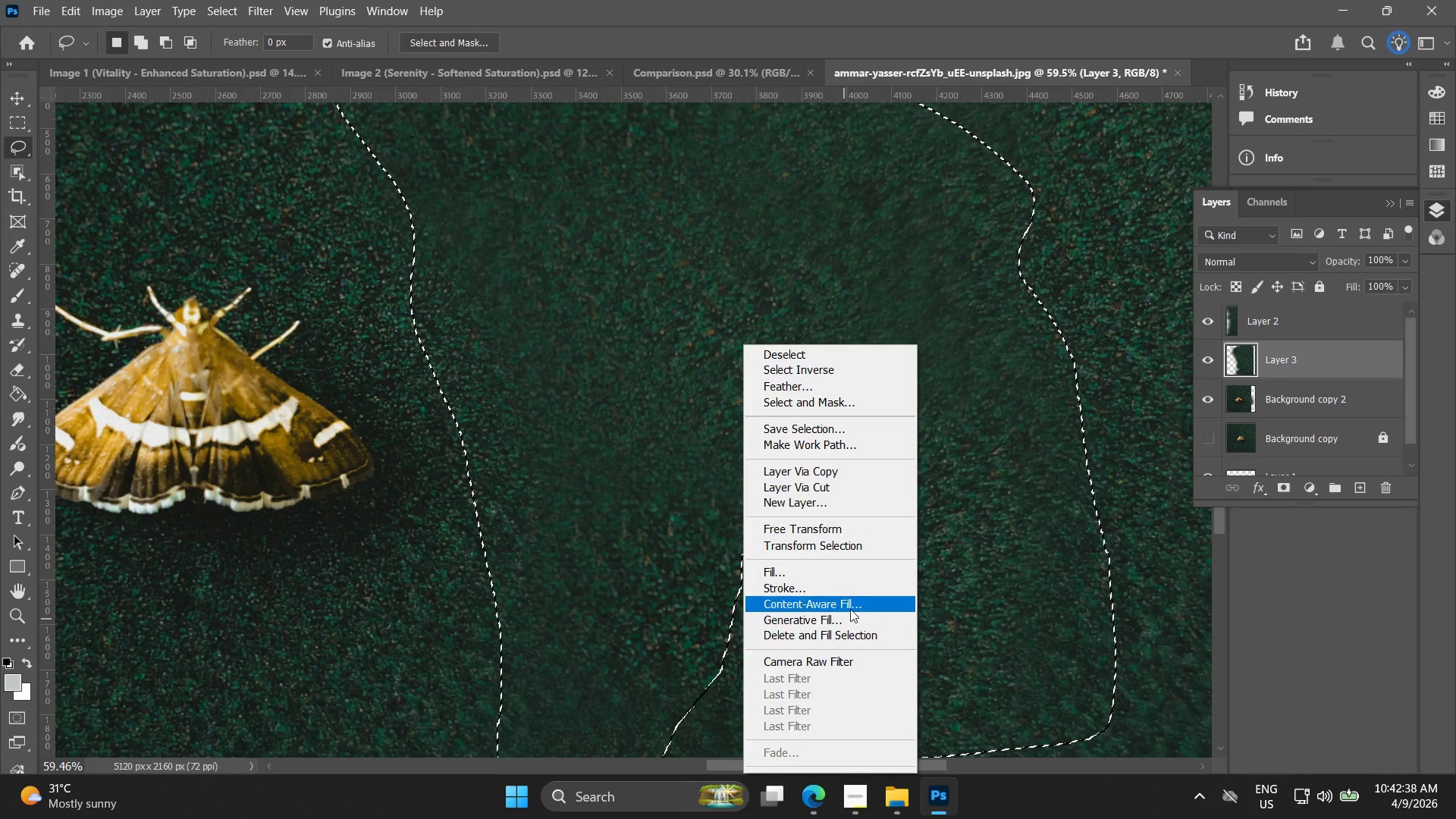 
left_click_drag(start_coordinate=[852, 604], to_coordinate=[851, 611])
 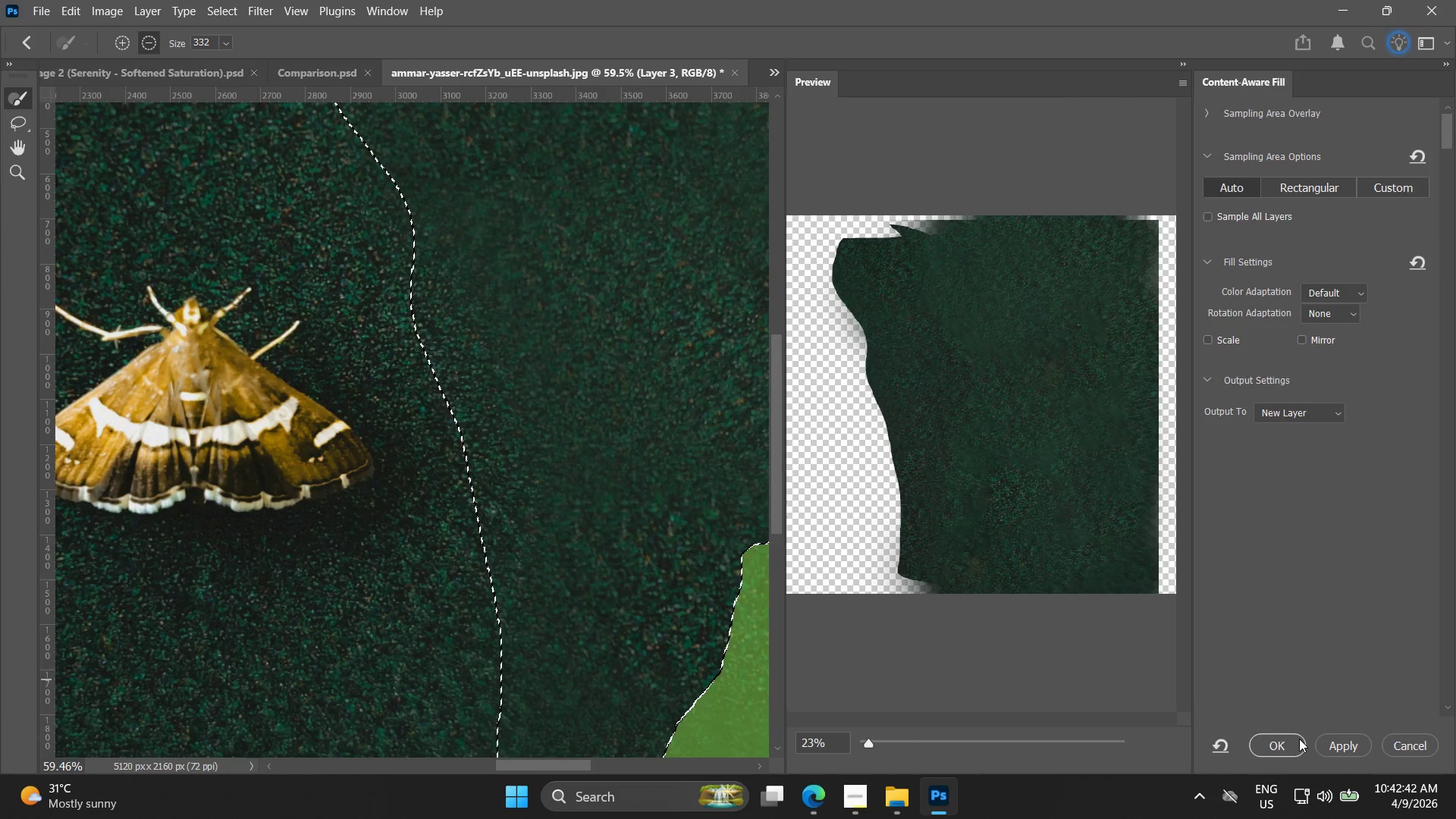 
left_click_drag(start_coordinate=[874, 739], to_coordinate=[862, 748])
 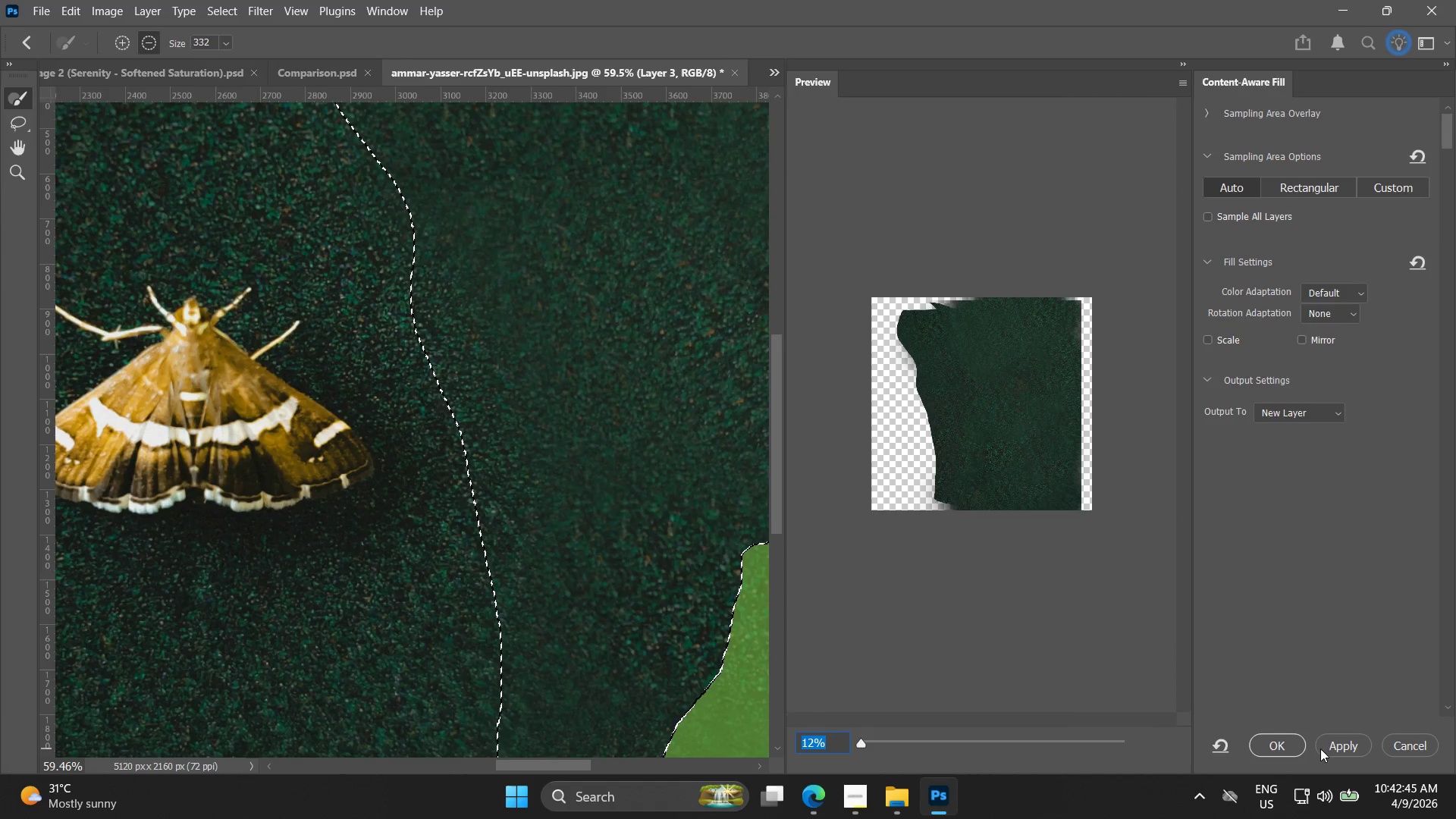 
left_click([1335, 745])
 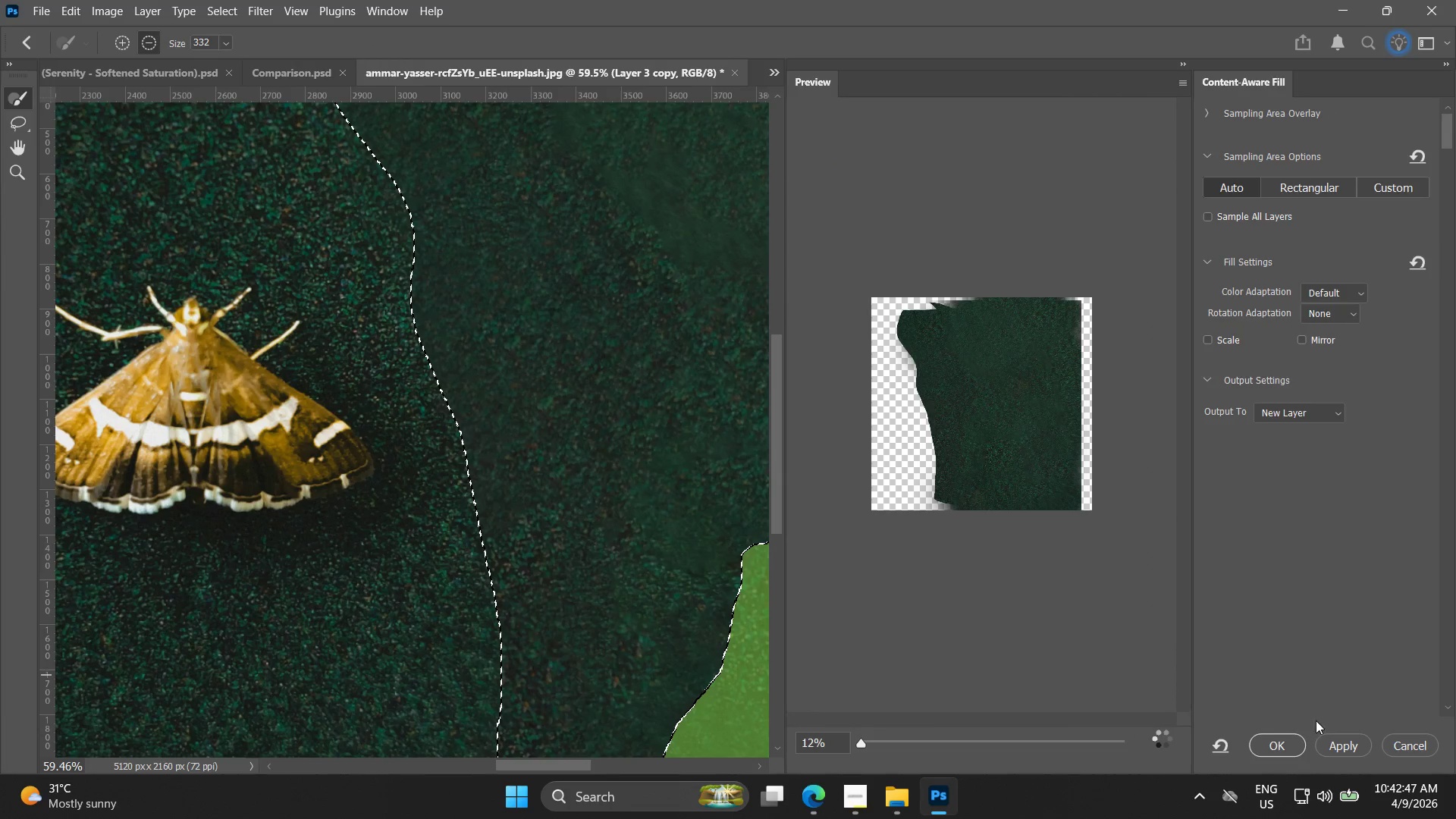 
left_click_drag(start_coordinate=[1344, 733], to_coordinate=[1345, 742])
 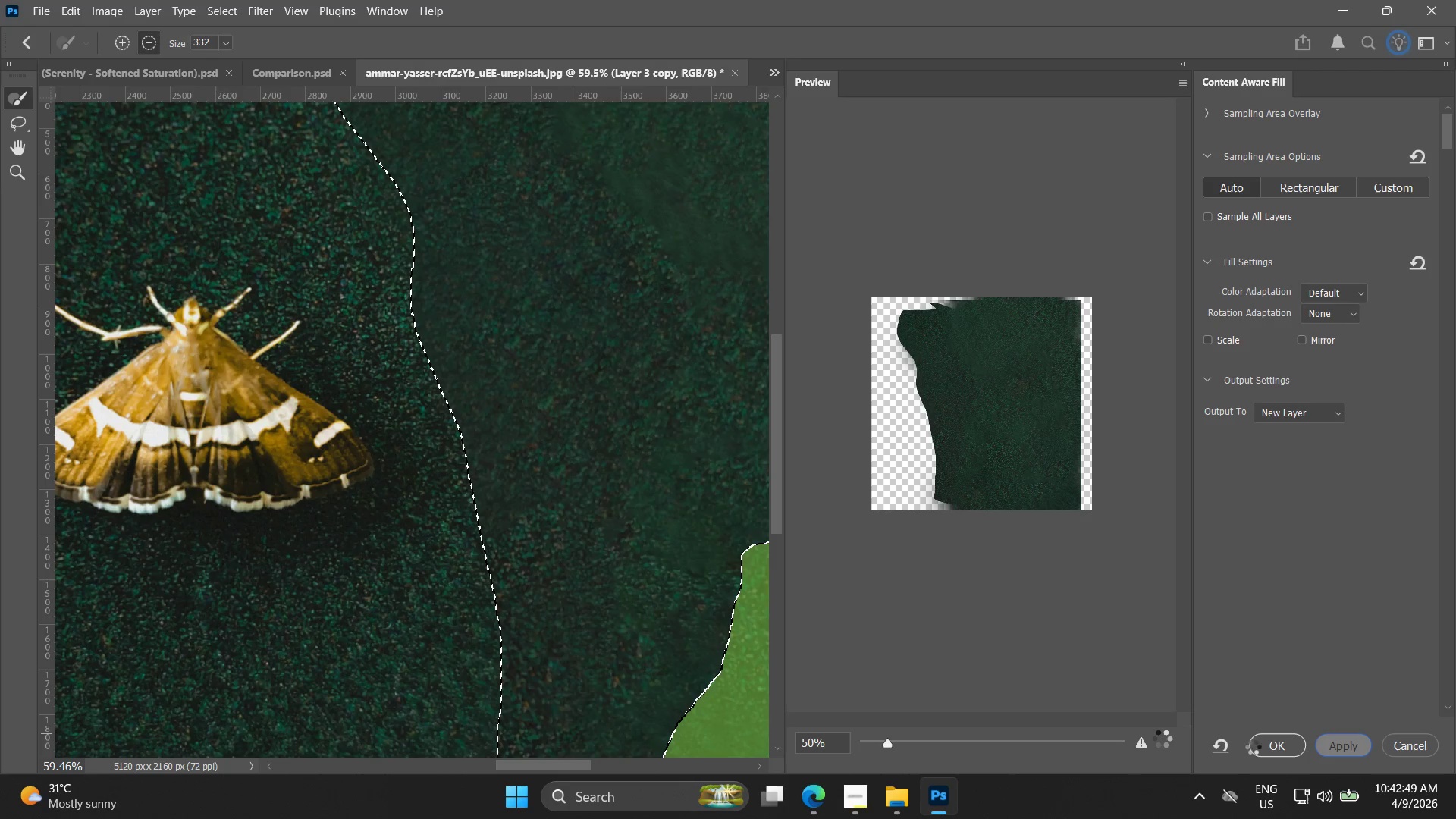 
left_click([1267, 746])
 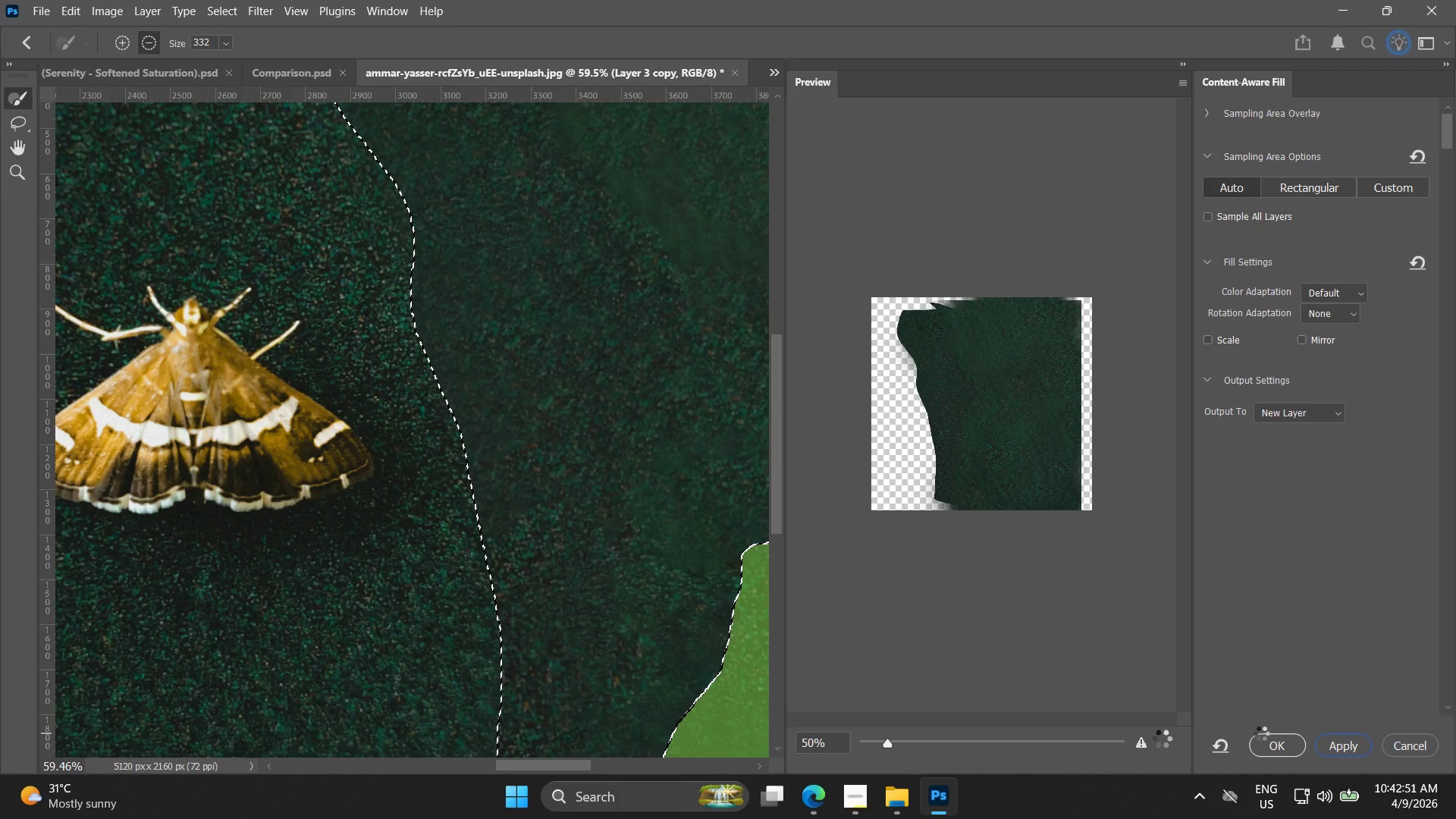 
left_click([1261, 736])
 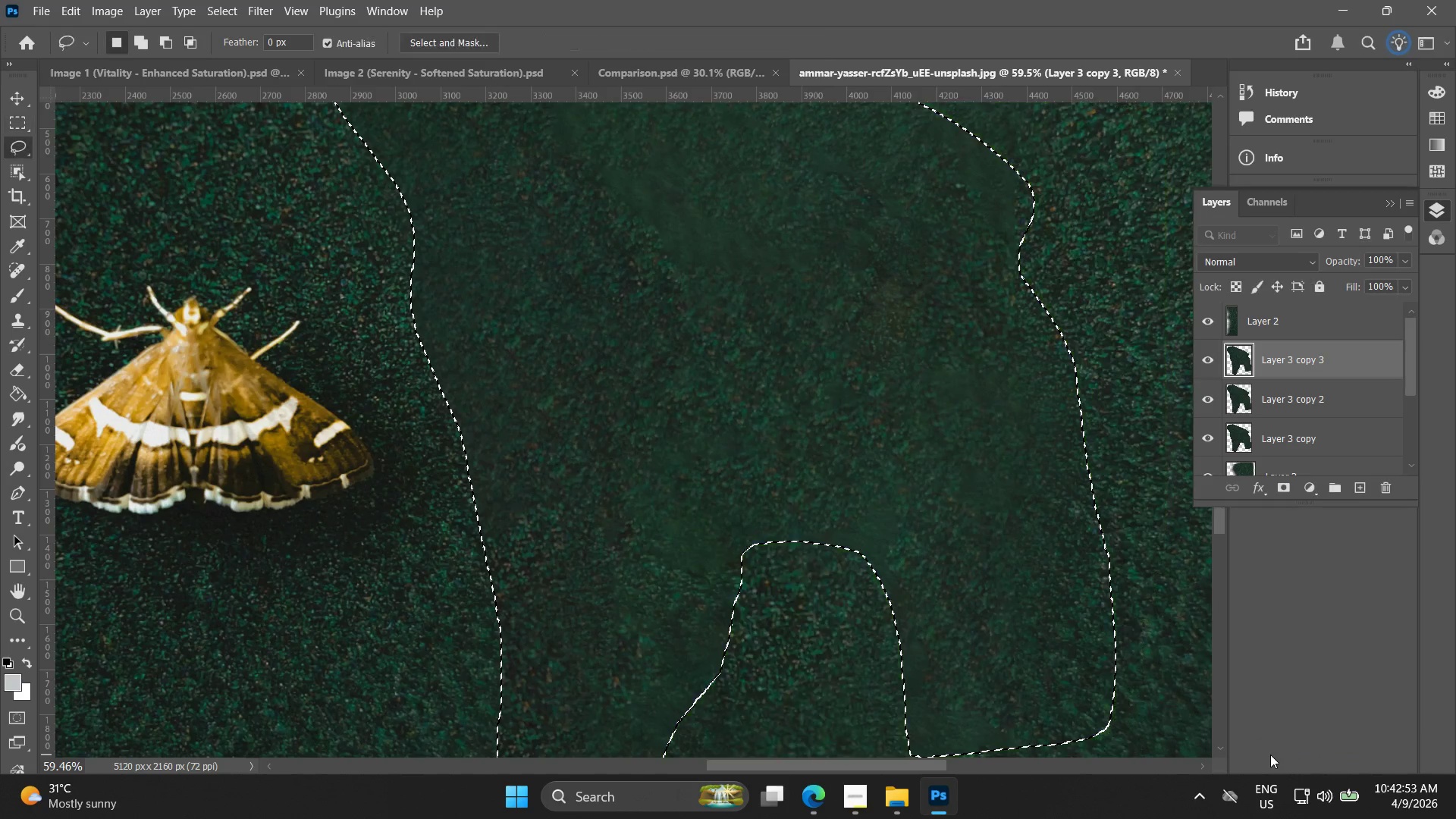 
hold_key(key=AltLeft, duration=0.45)
scroll: coordinate [804, 516], scroll_direction: down, amount: 7.0
 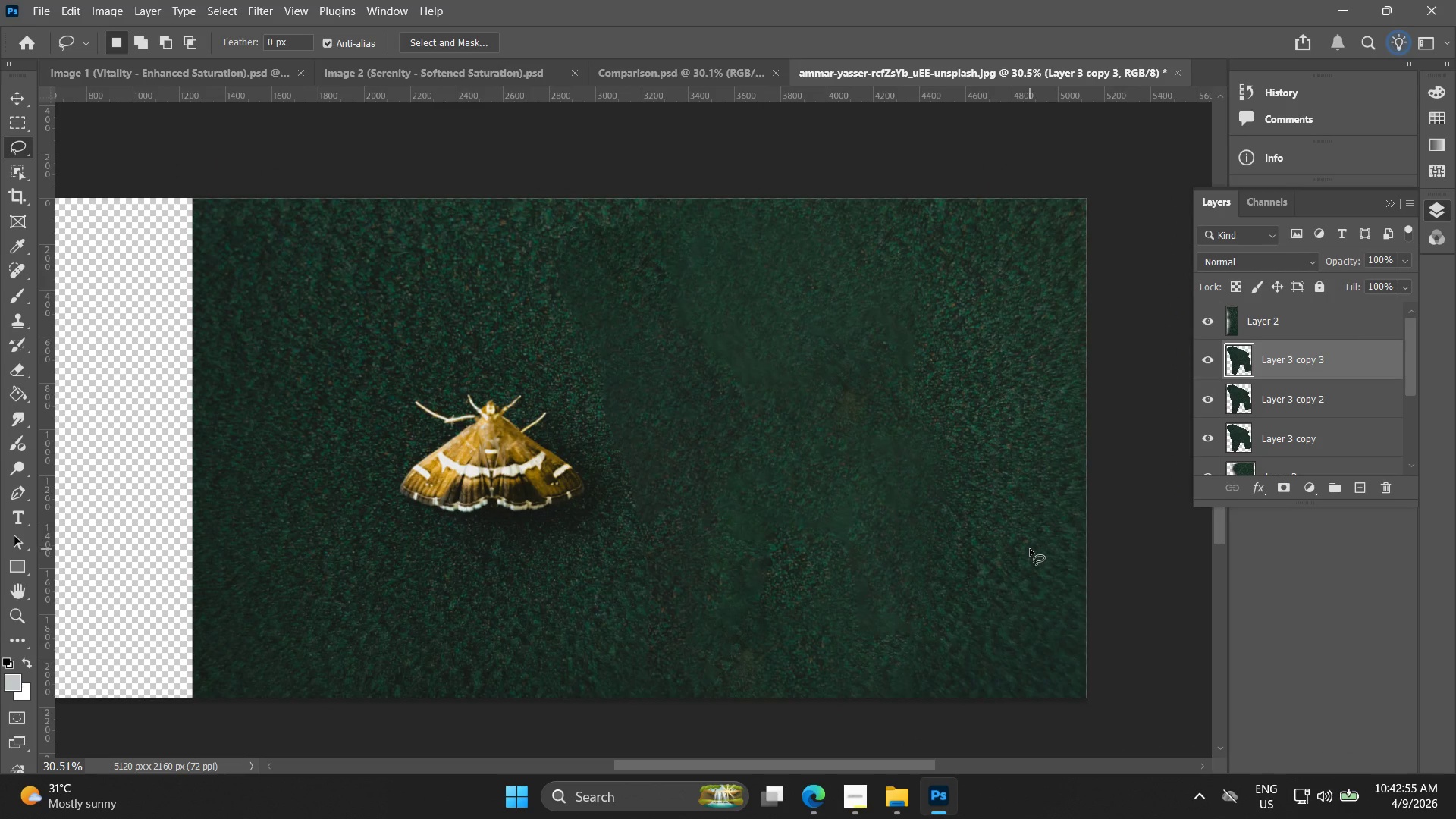 
key(Alt+AltLeft)
 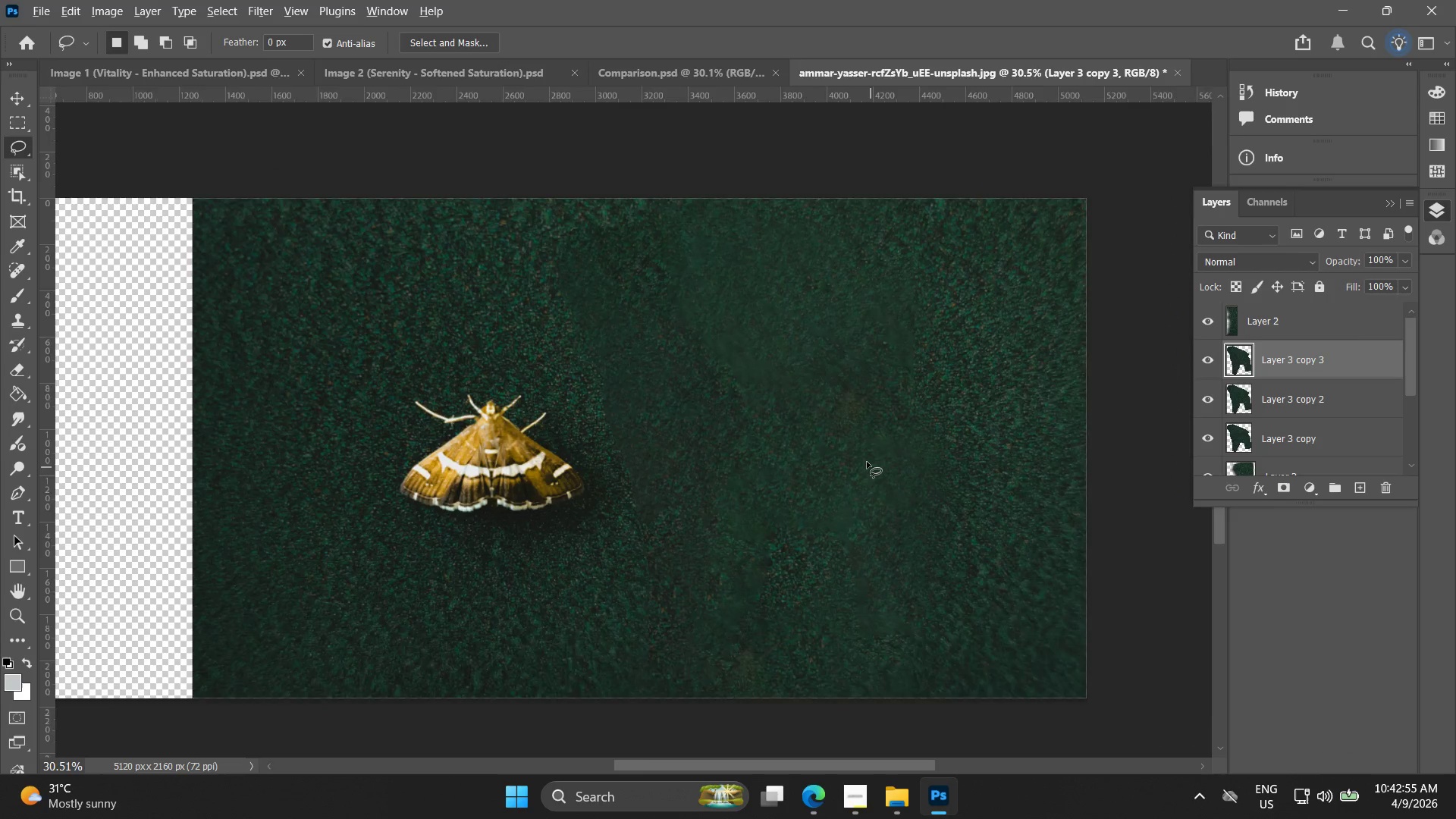 
key(Control+Z)
 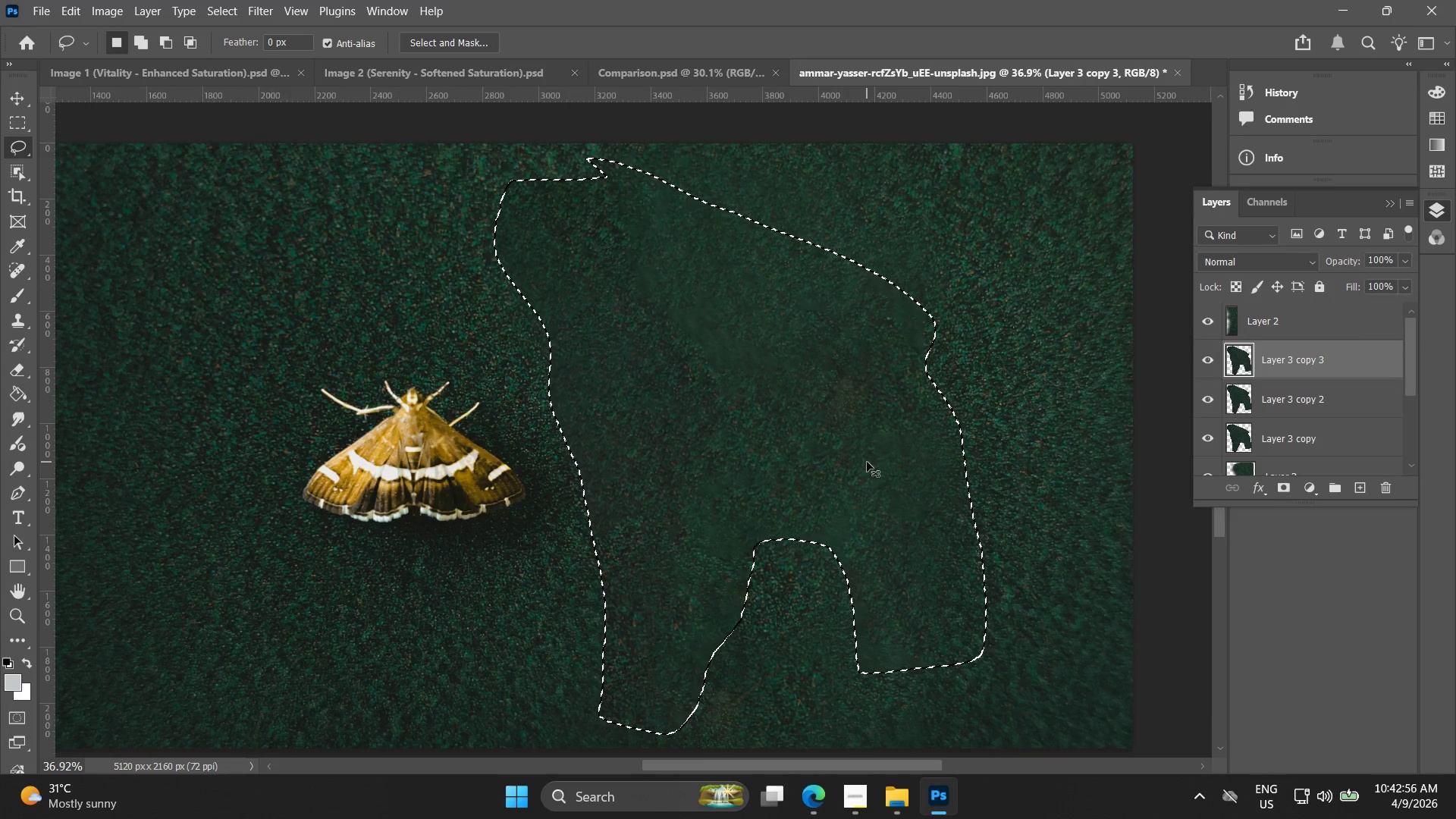 
scroll: coordinate [867, 462], scroll_direction: up, amount: 2.0
 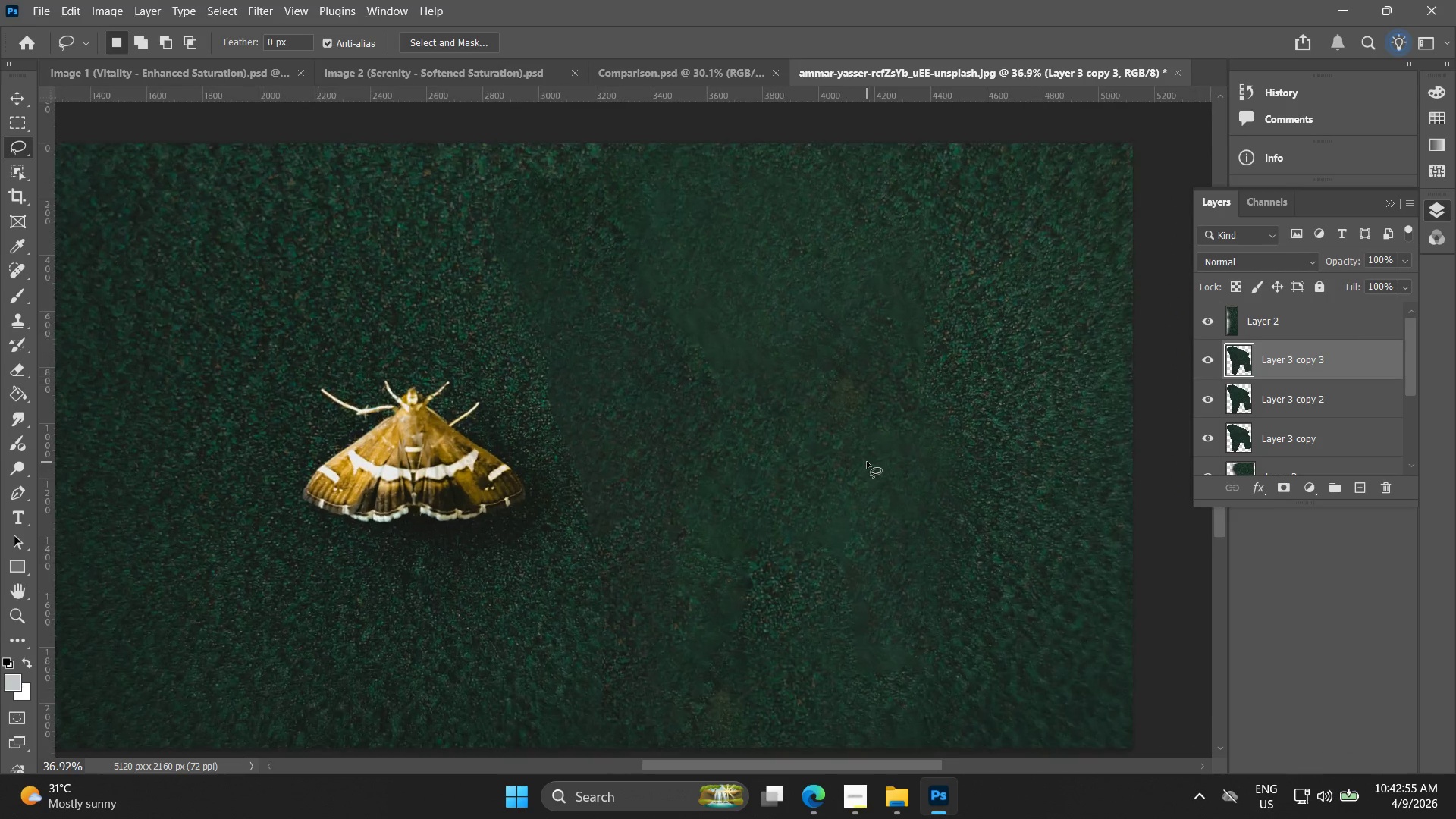 
key(Control+Z)
 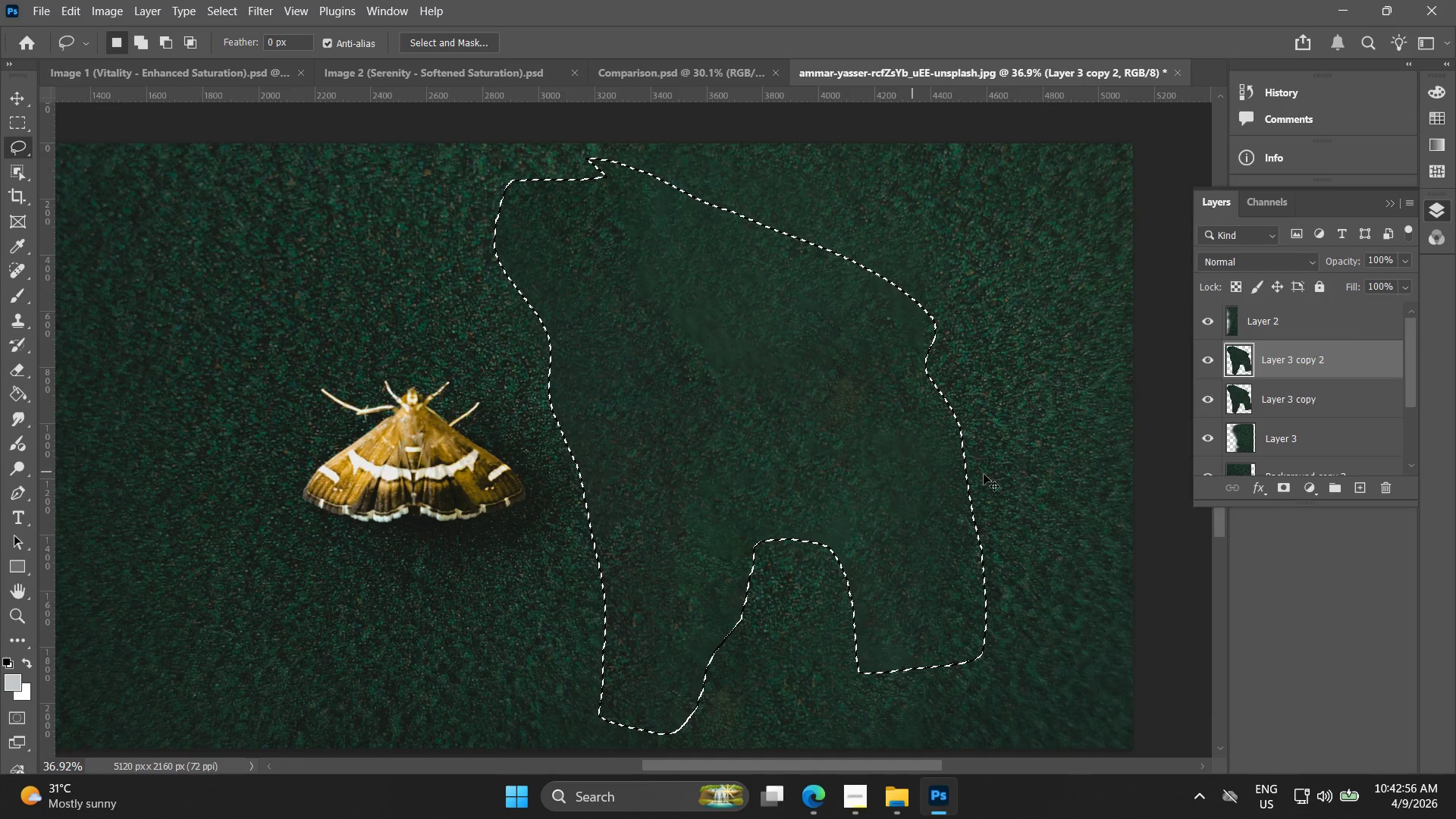 
left_click([1069, 450])
 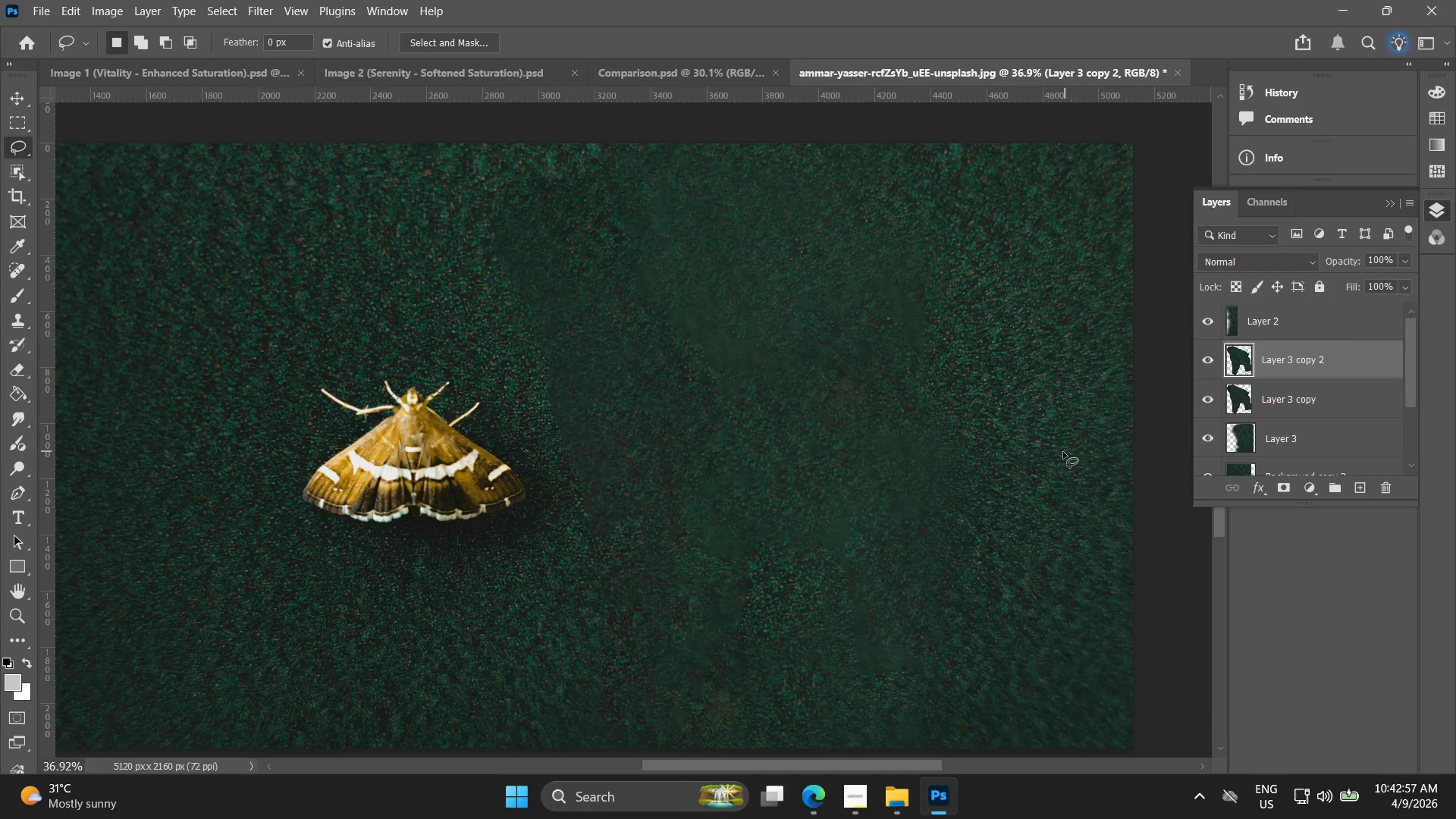 
key(Control+Z)
 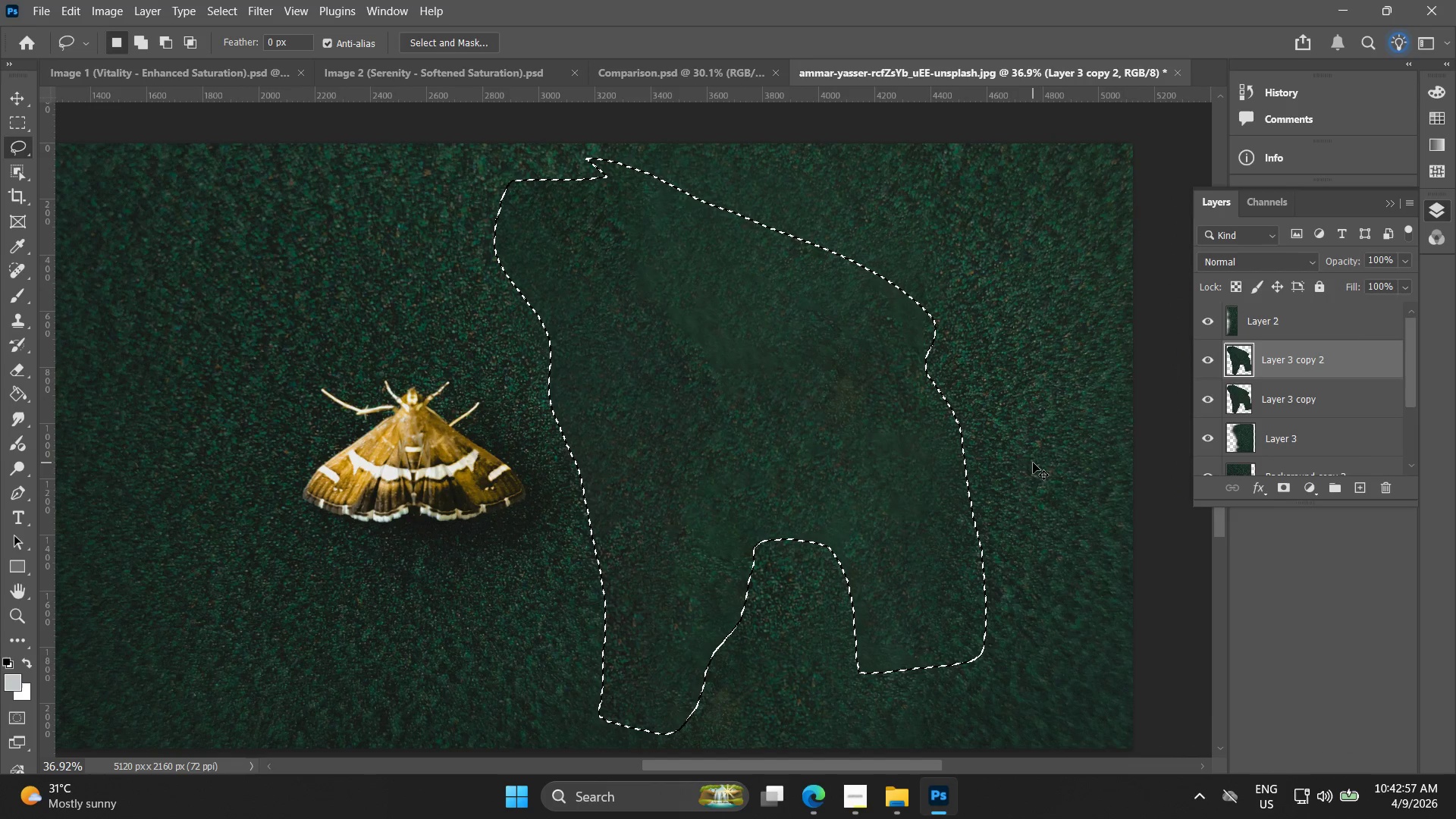 
key(Control+Z)
 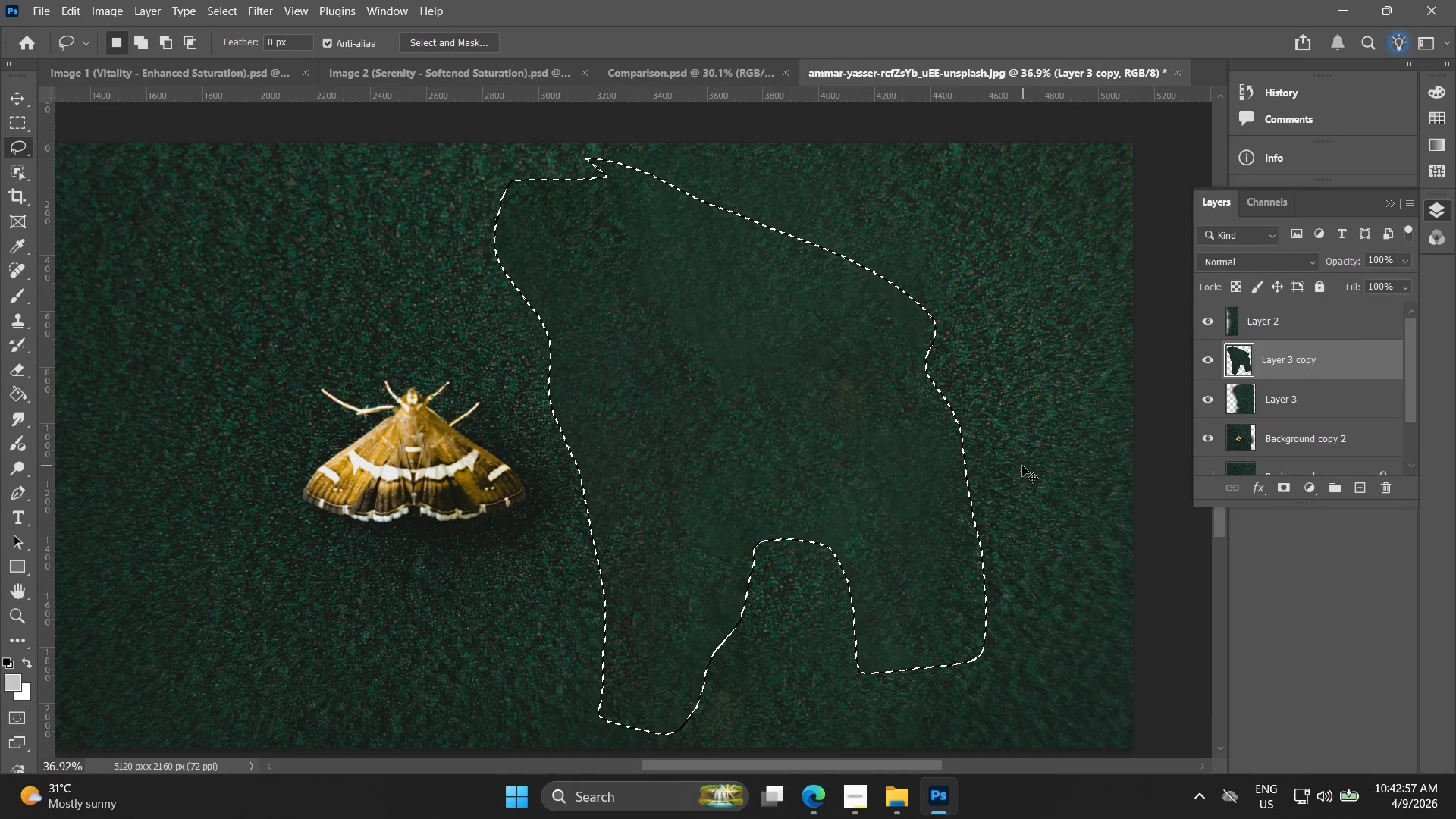 
key(Control+Z)
 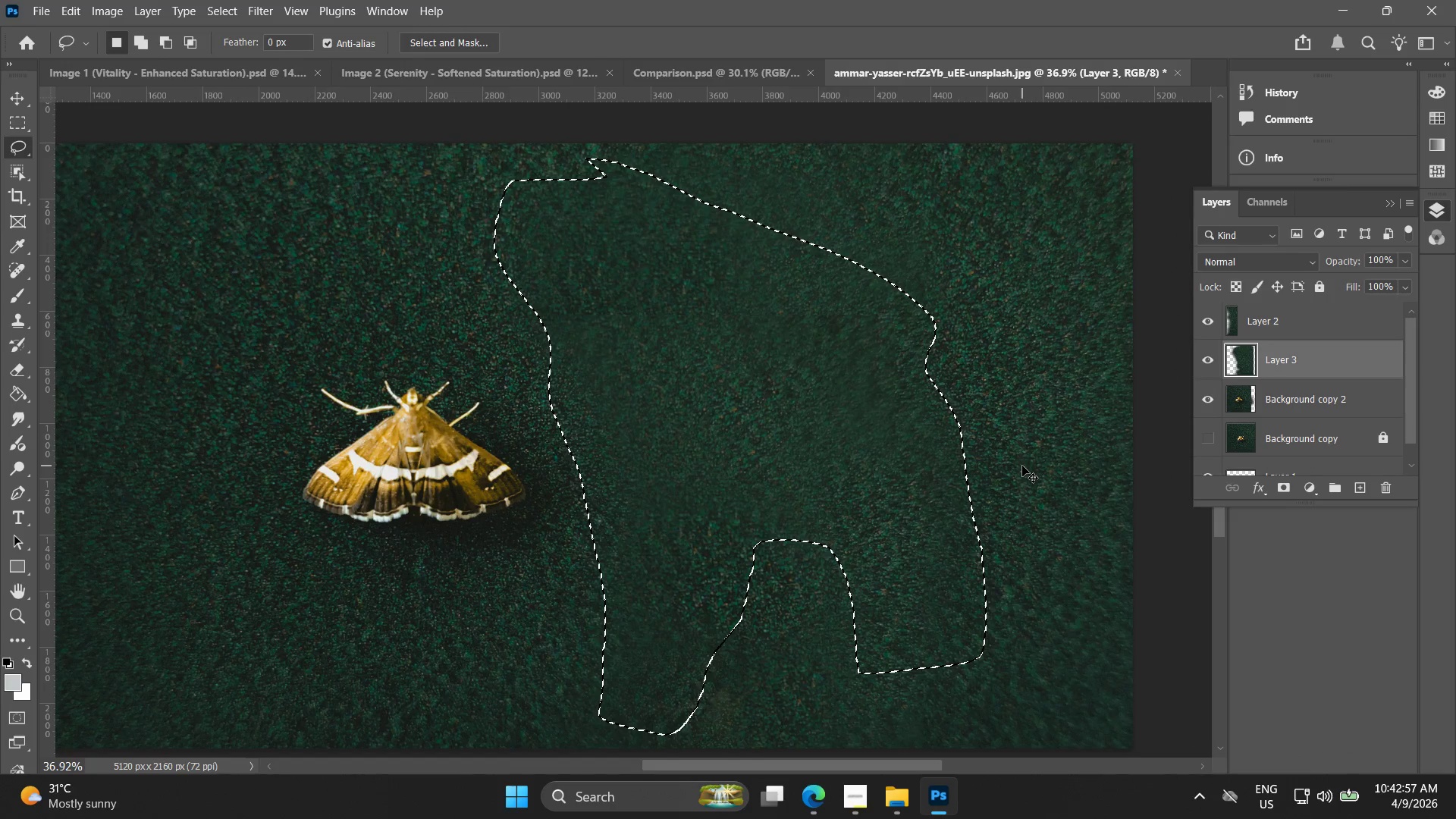 
key(Control+Z)
 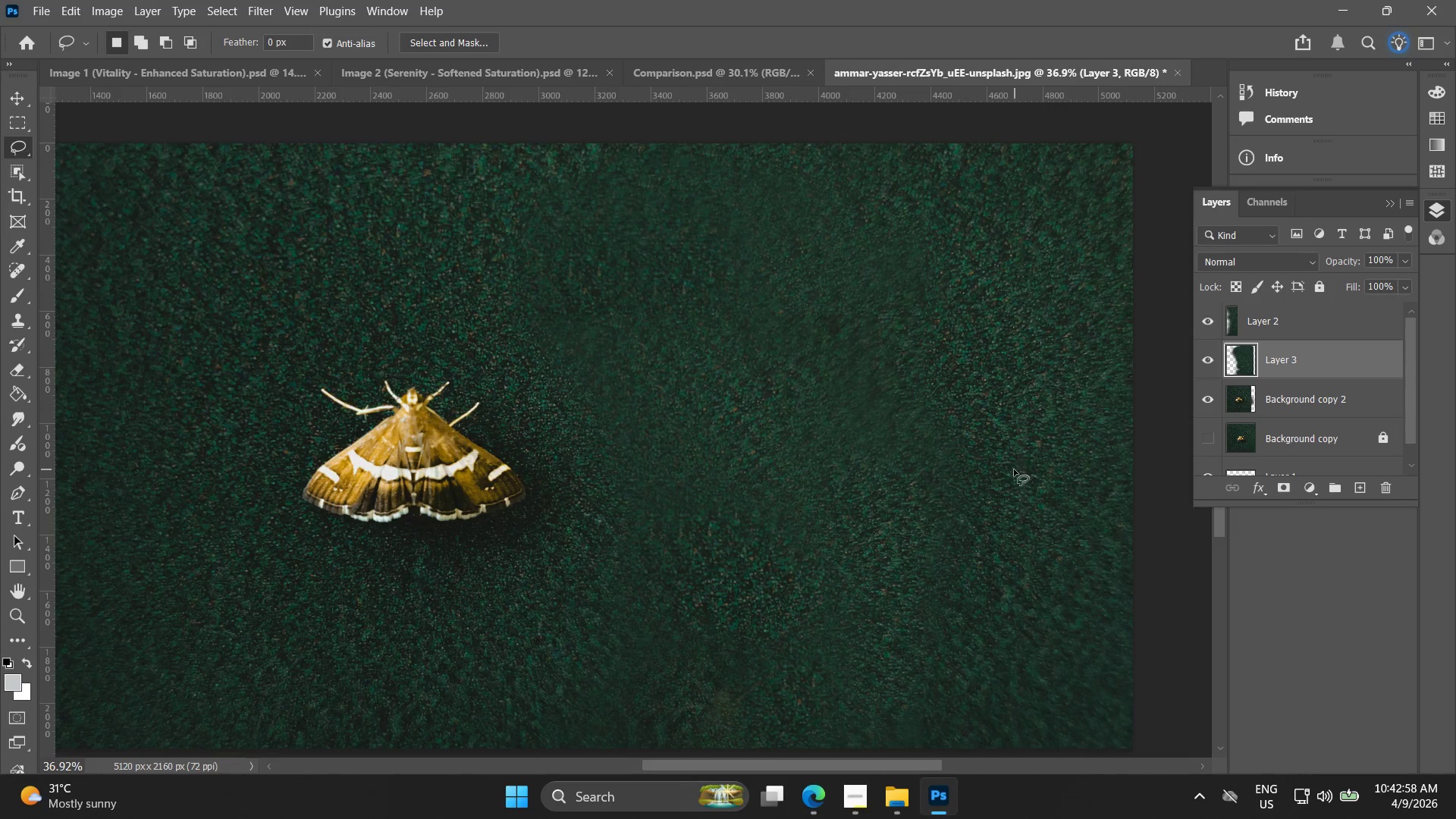 
key(Alt+AltLeft)
 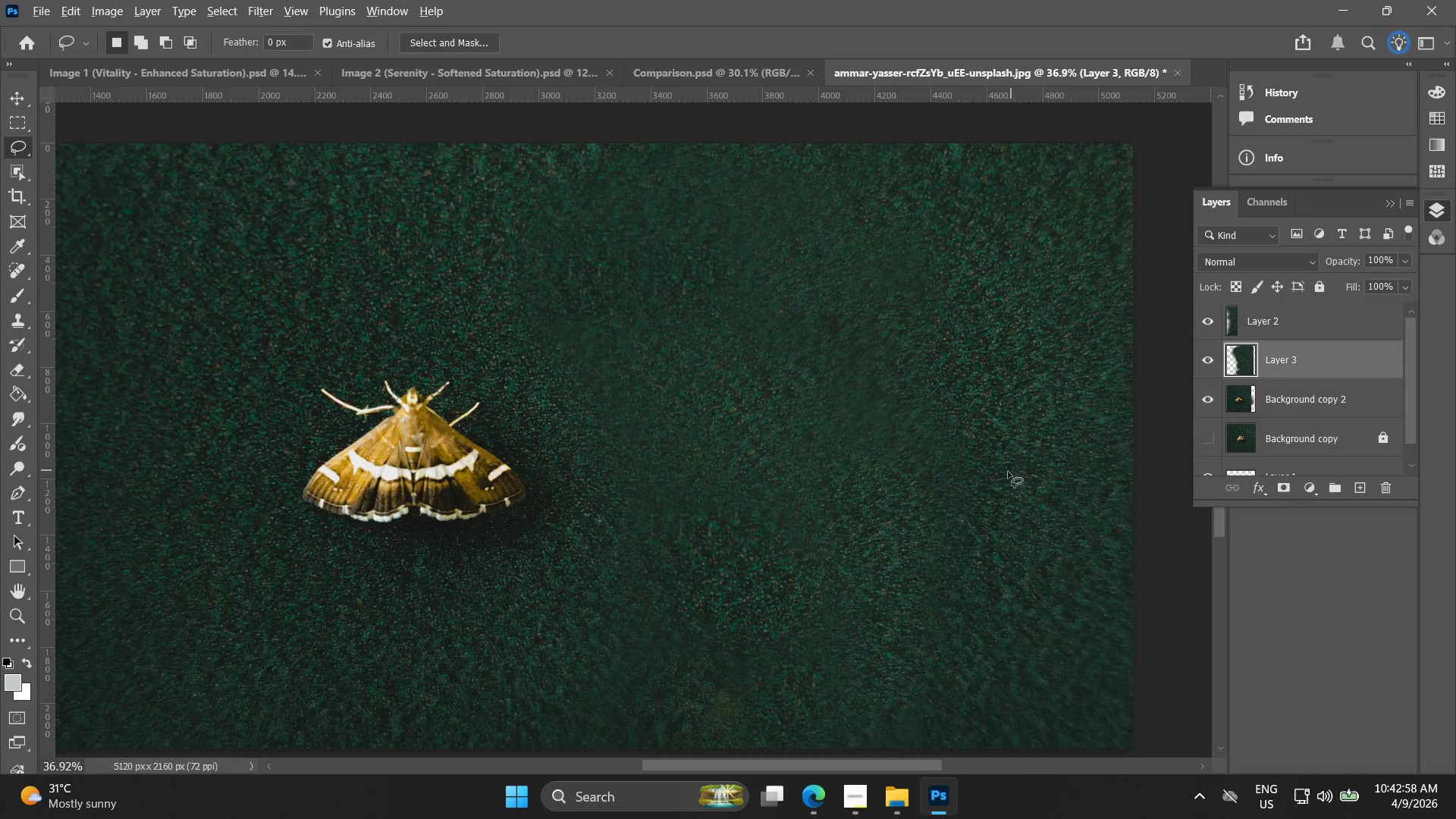 
hold_key(key=Space, duration=0.39)
 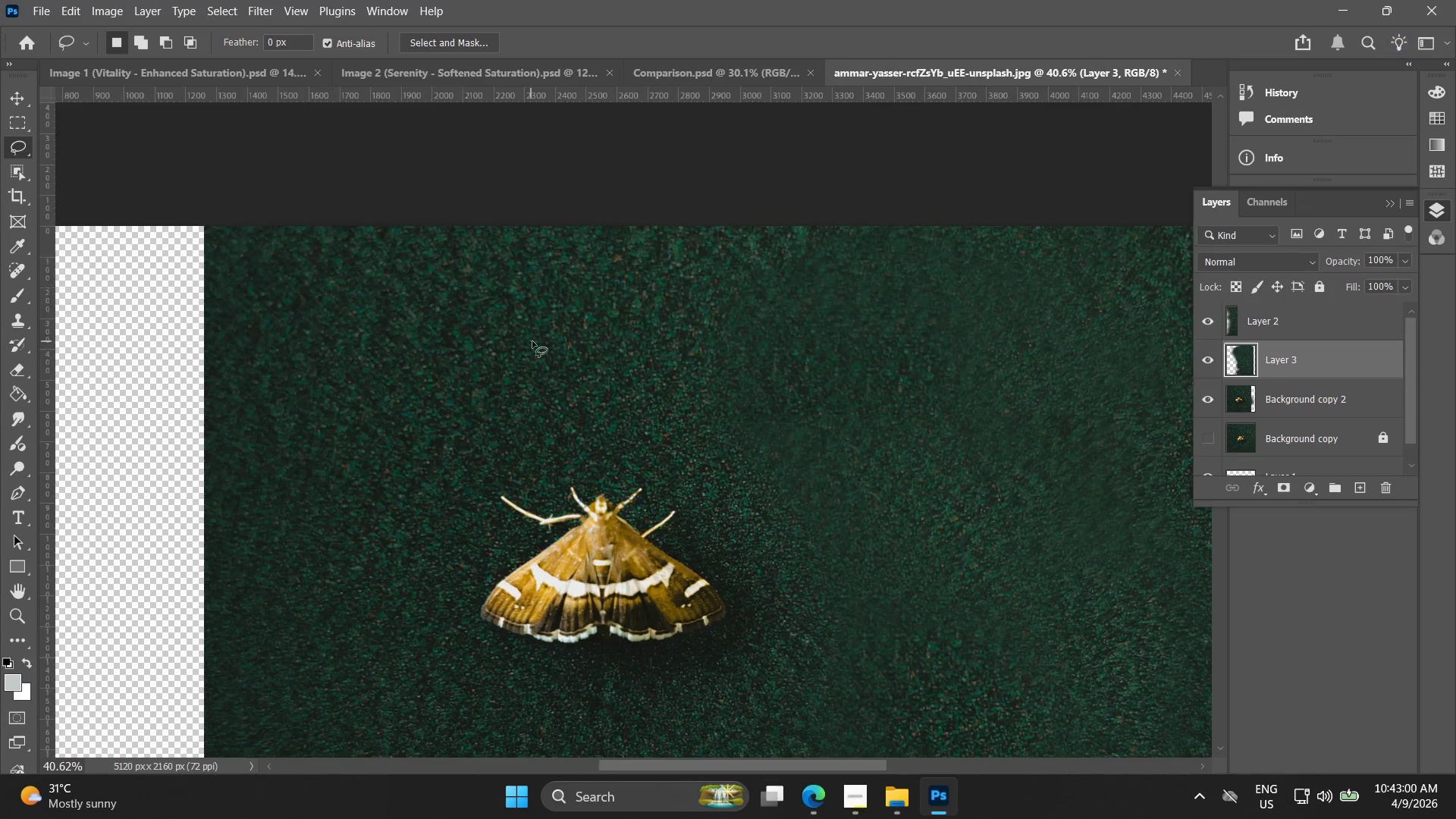 
left_click_drag(start_coordinate=[946, 491], to_coordinate=[952, 496])
 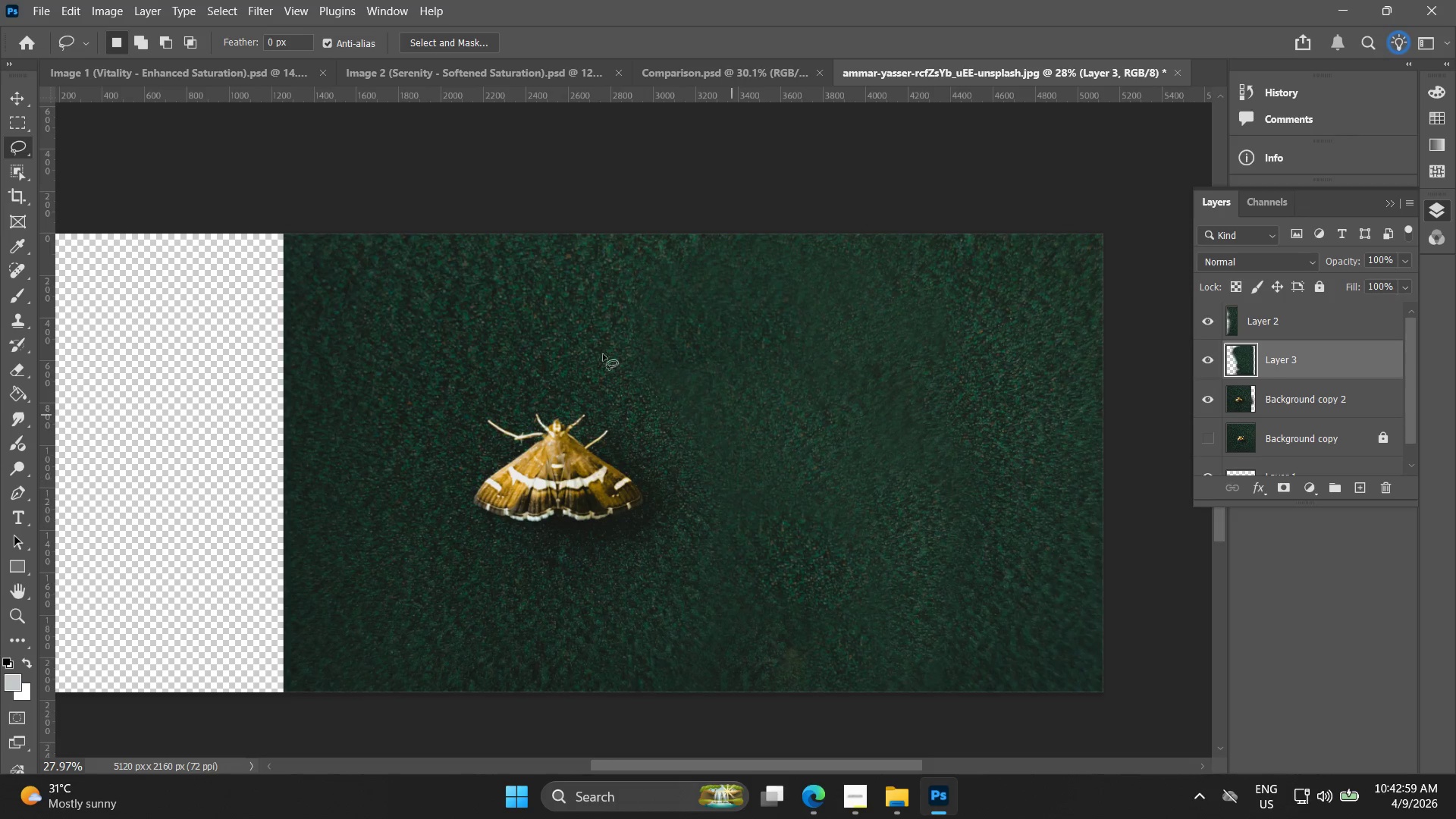 
scroll: coordinate [981, 497], scroll_direction: down, amount: 3.0
 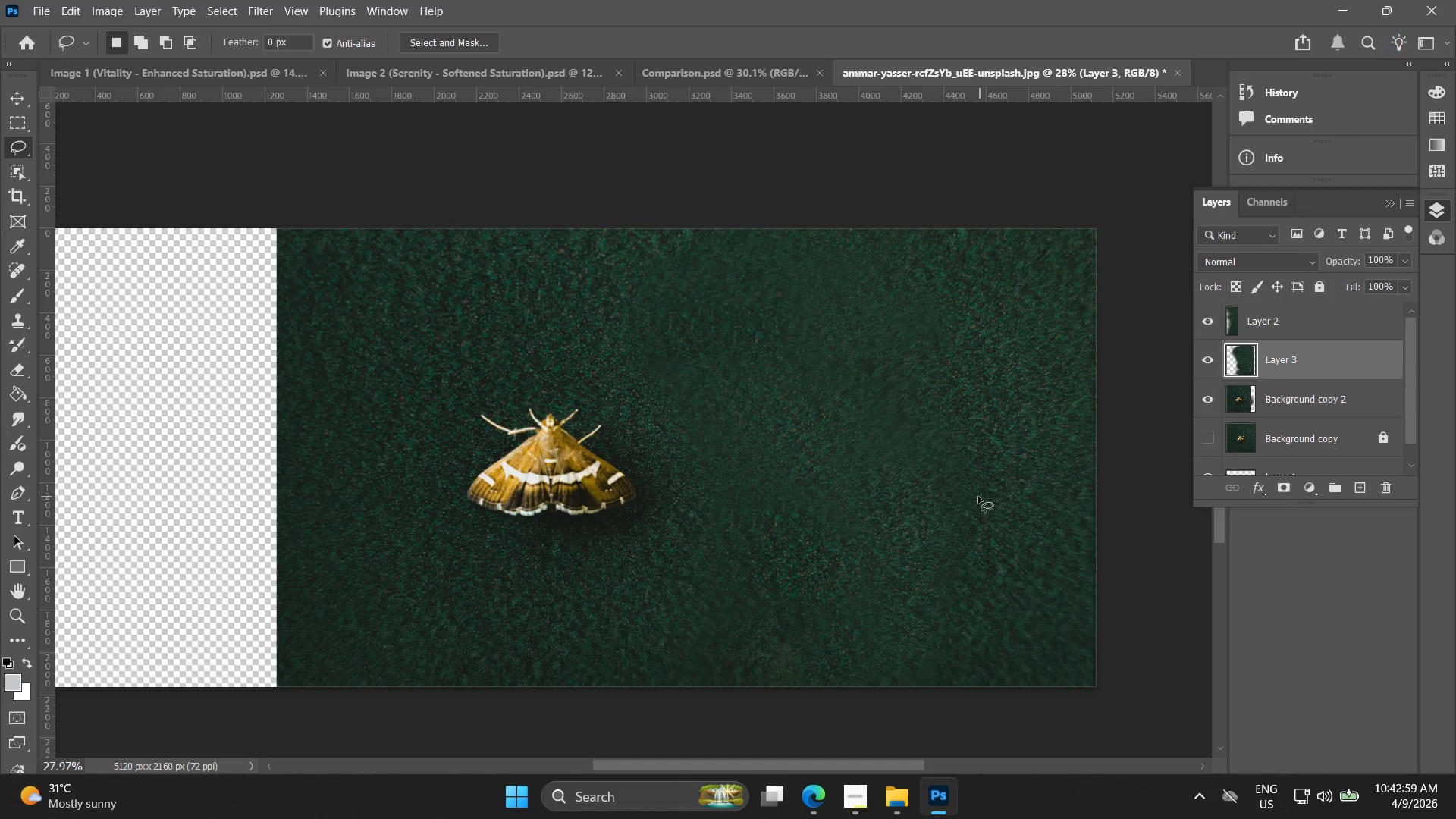 
hold_key(key=AltLeft, duration=0.69)
scroll: coordinate [532, 341], scroll_direction: up, amount: 8.0
 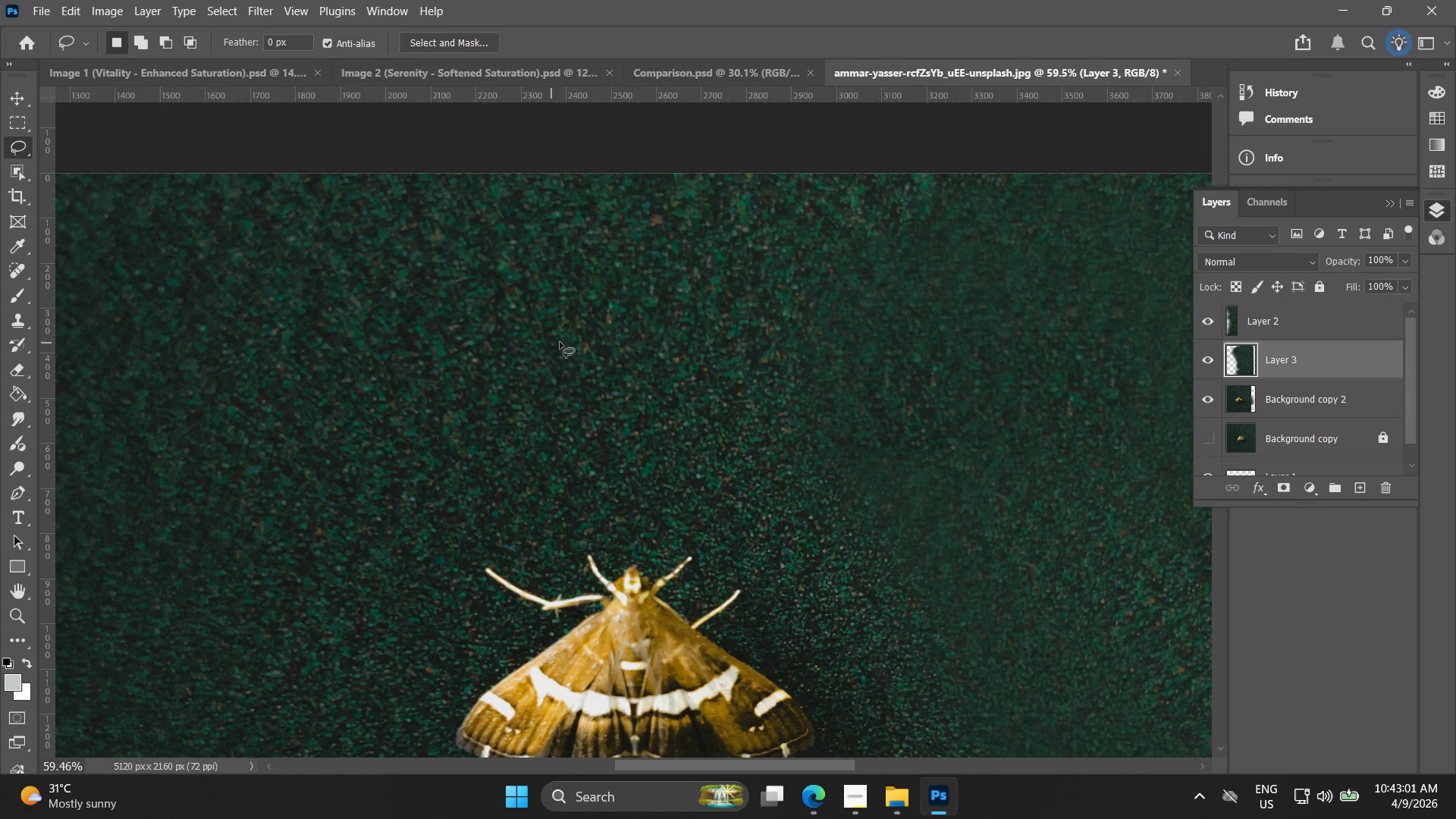 
key(Alt+AltLeft)
 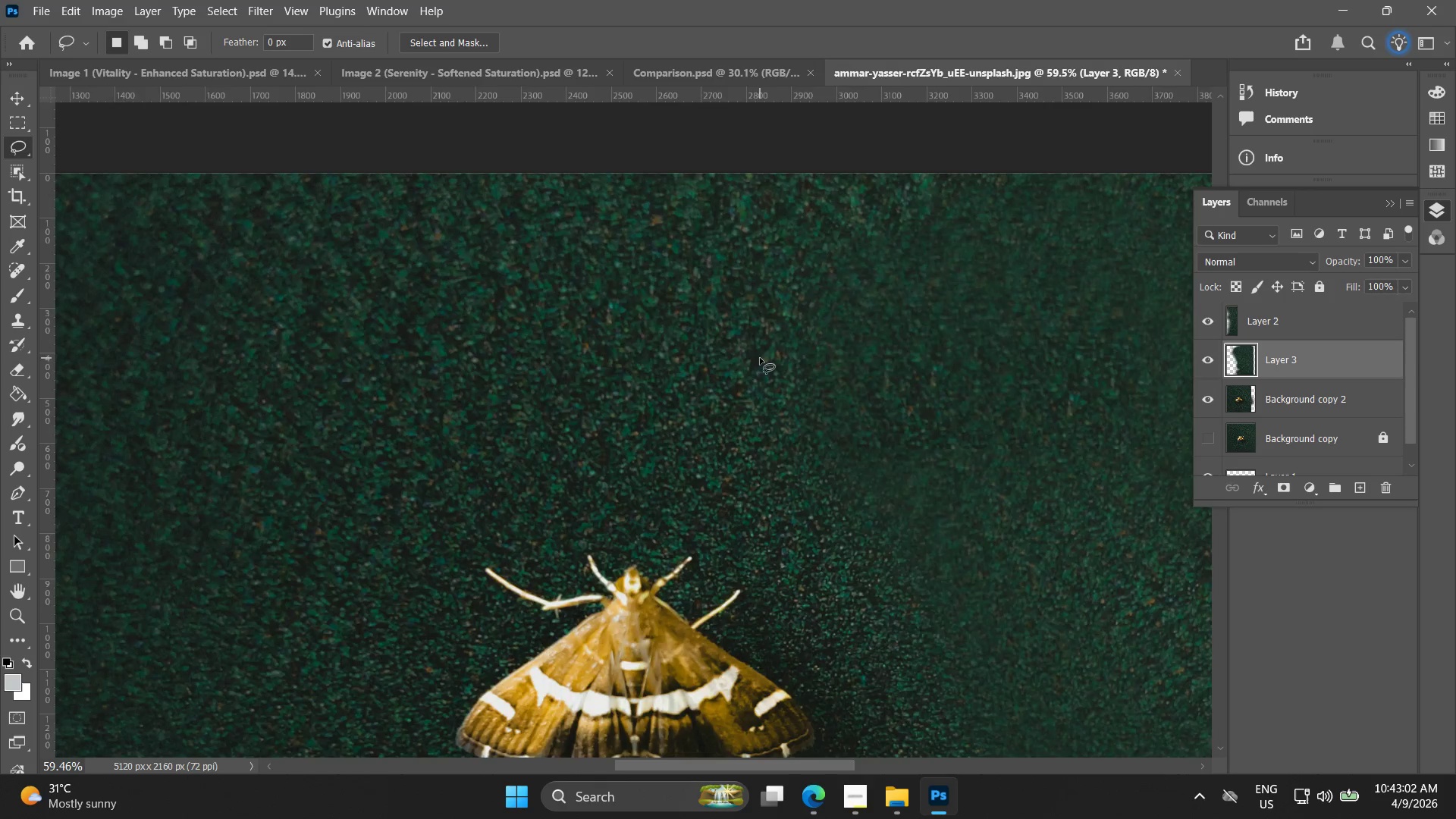 
hold_key(key=Space, duration=0.59)
 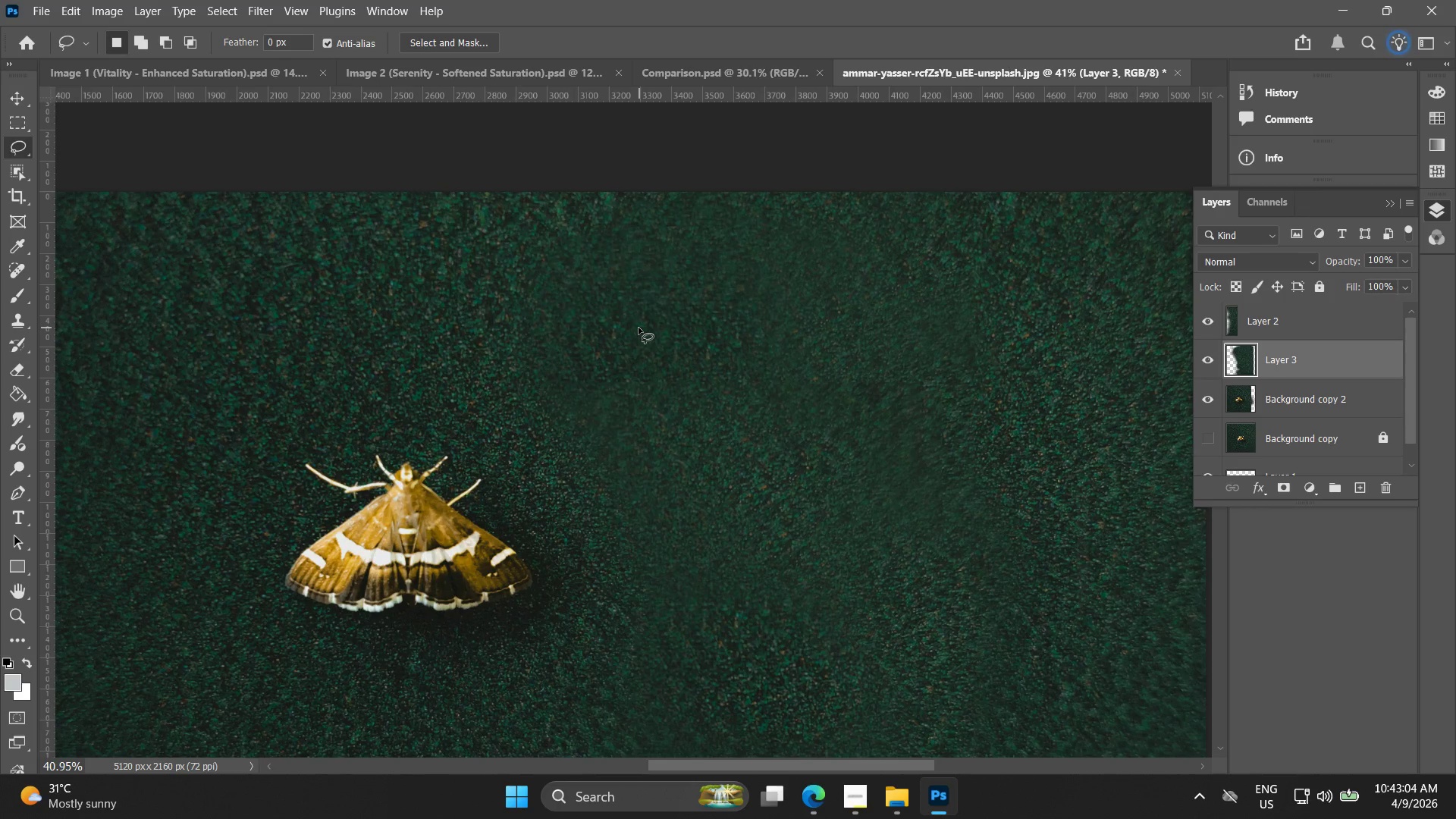 
left_click_drag(start_coordinate=[905, 386], to_coordinate=[643, 340])
 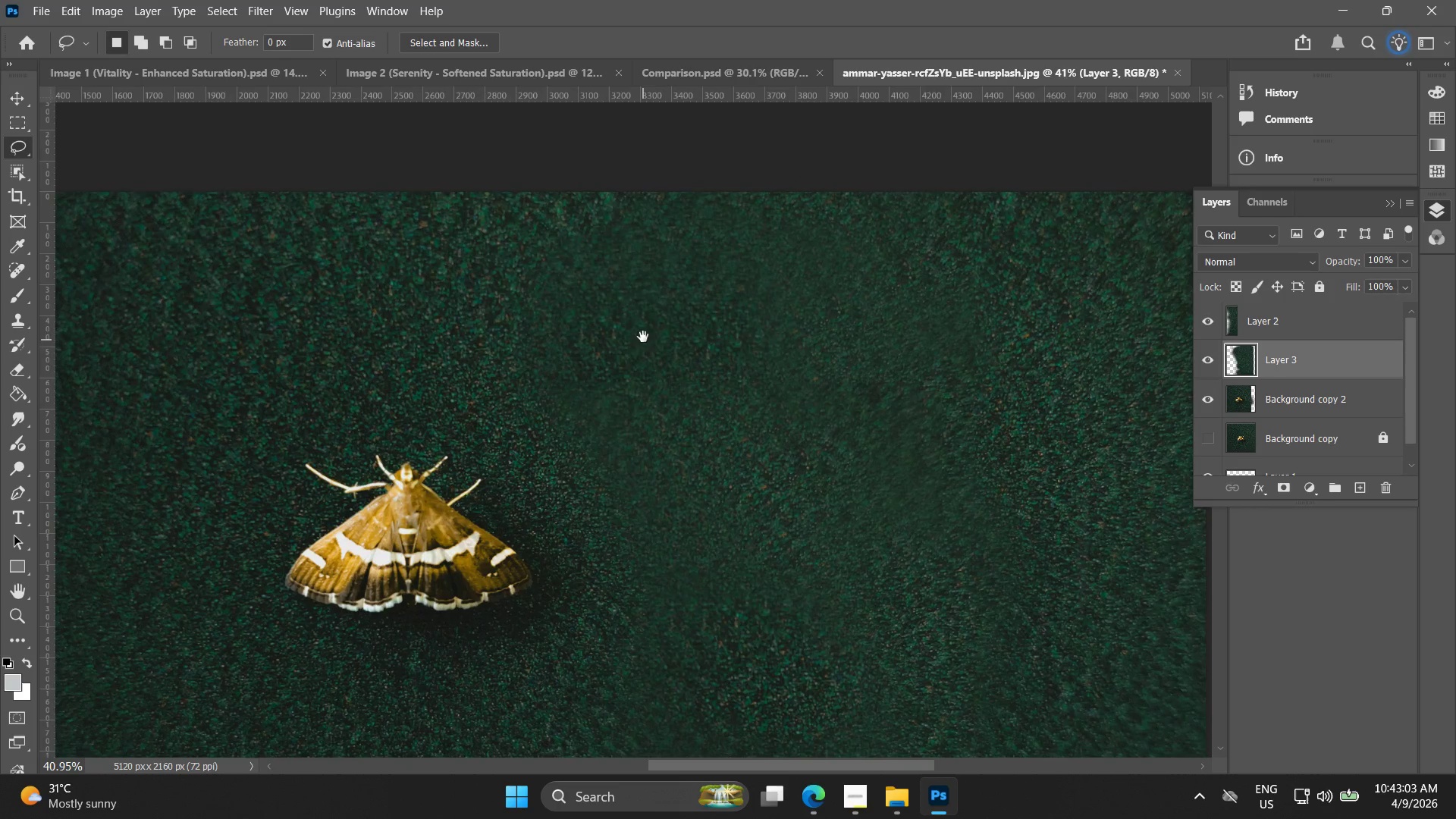 
scroll: coordinate [749, 384], scroll_direction: down, amount: 4.0
 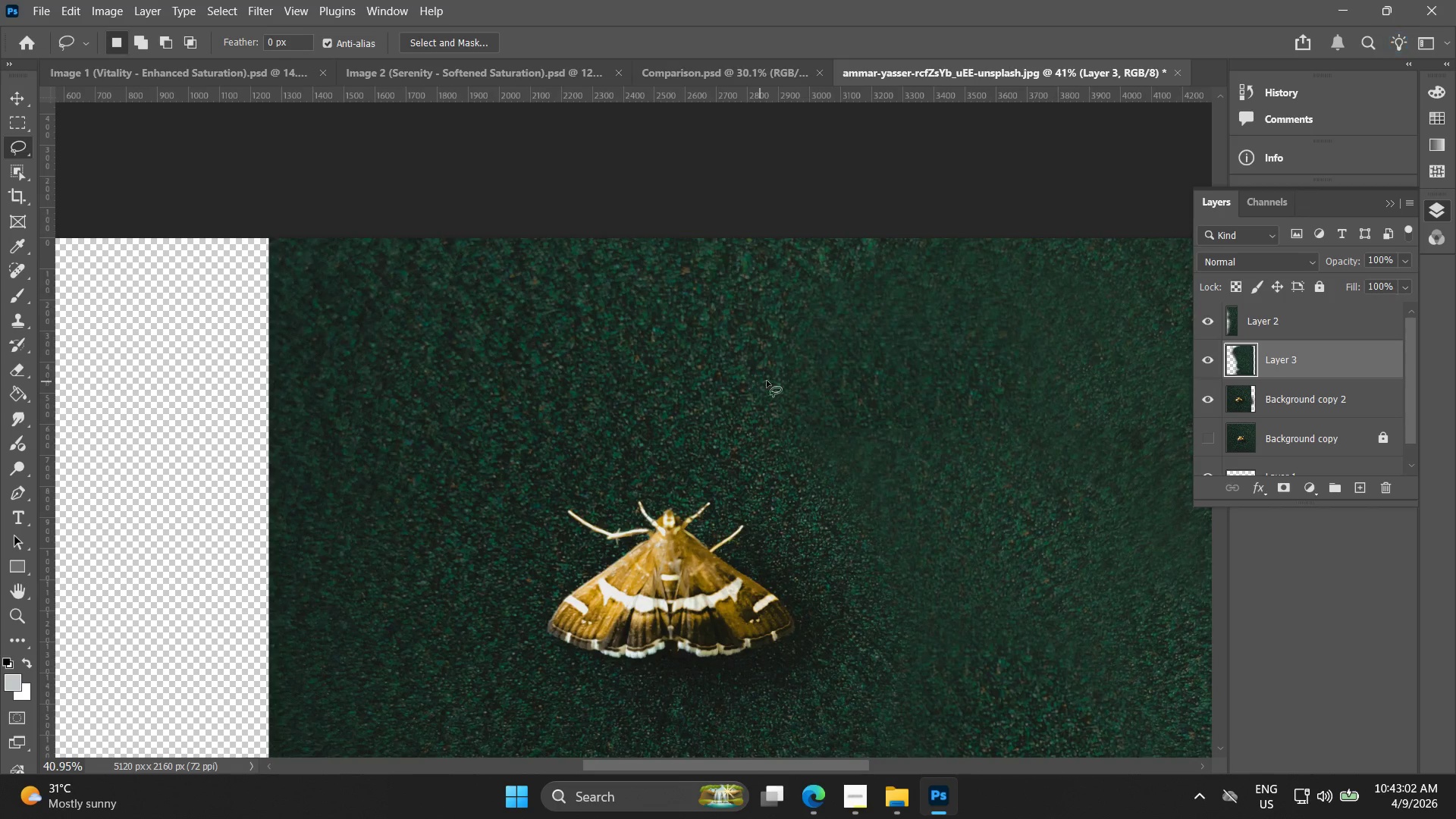 
hold_key(key=Space, duration=8.41)
 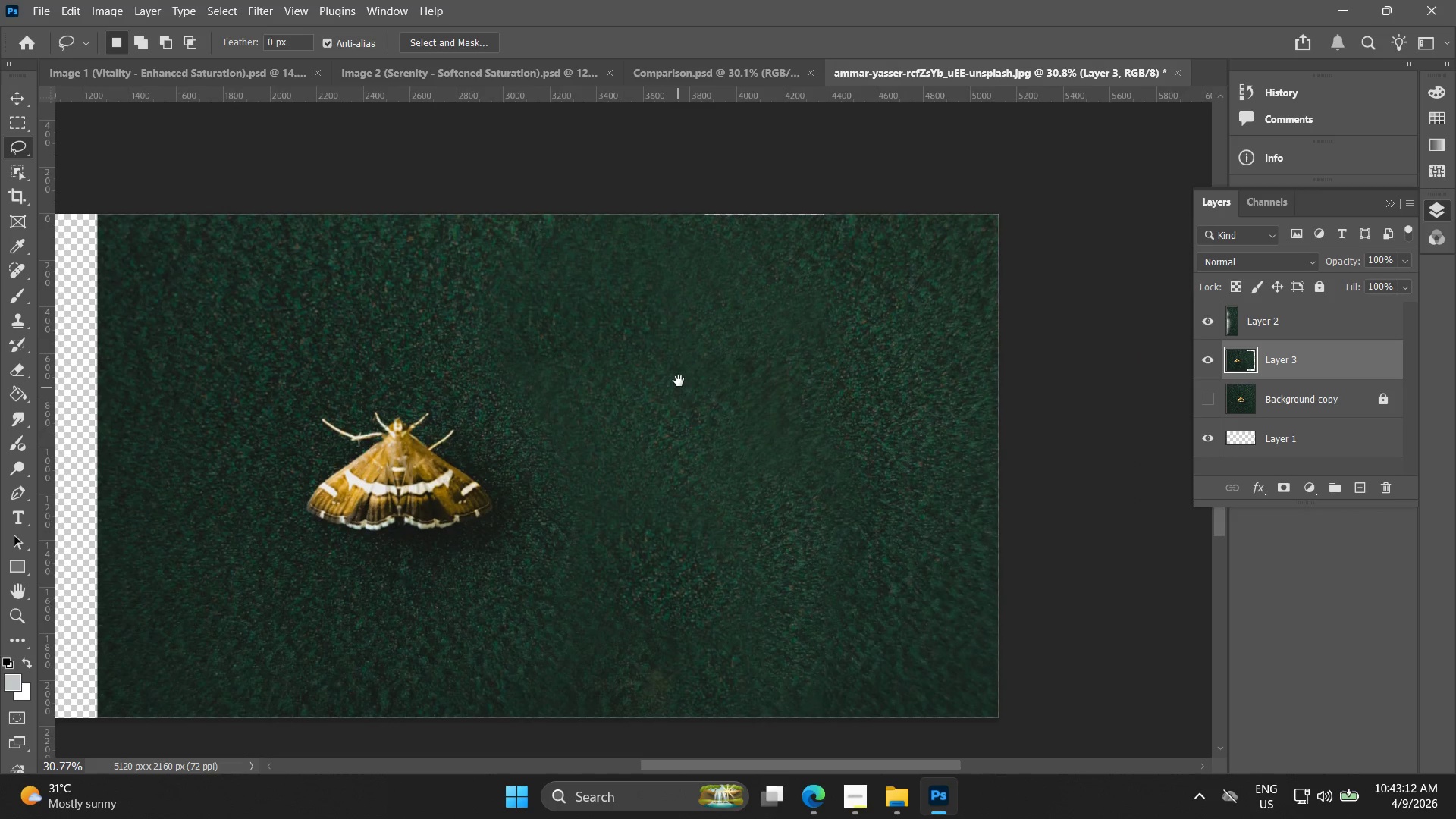 
double_click([1306, 368])
 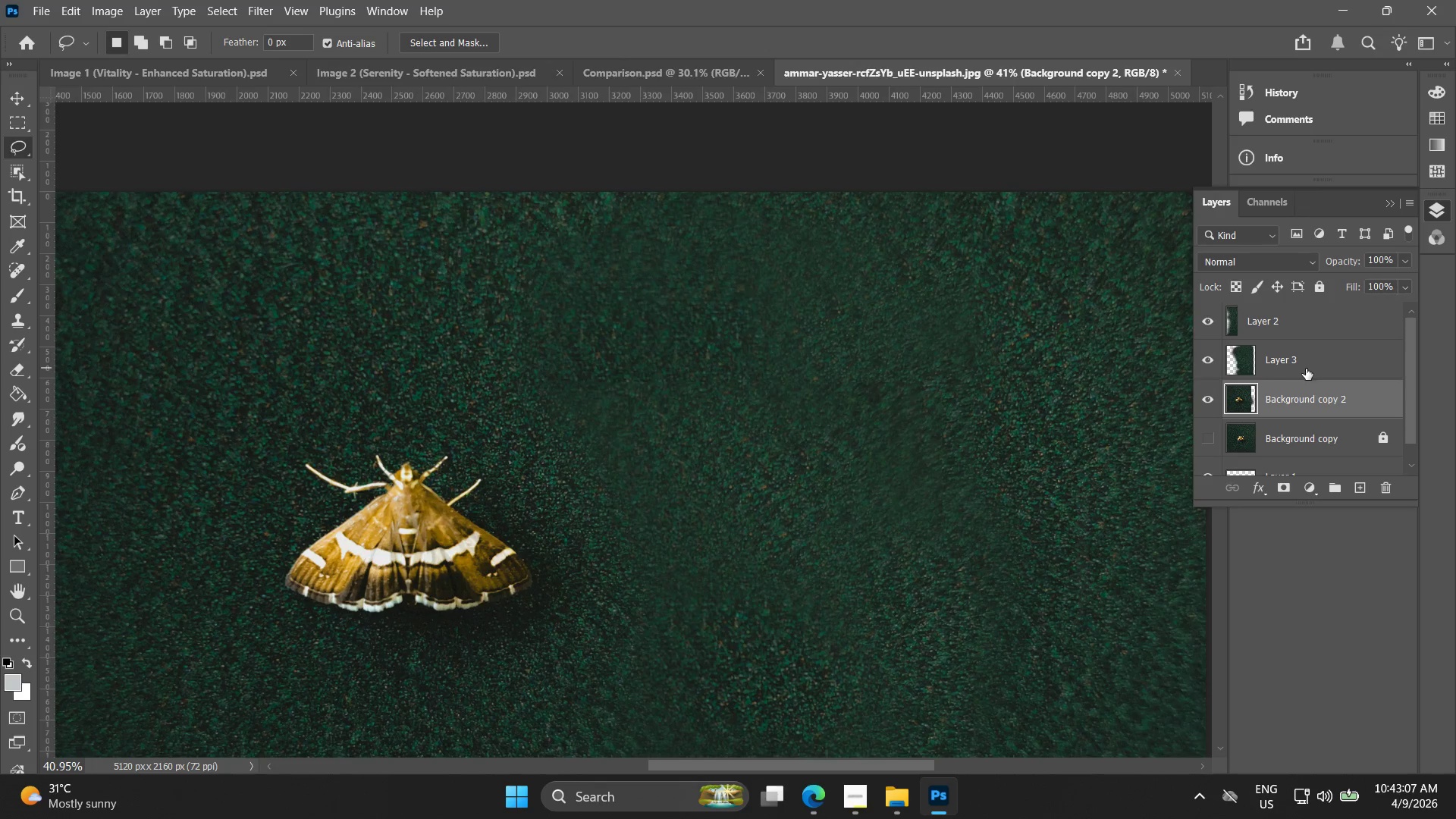 
hold_key(key=ControlLeft, duration=0.52)
left_click([1294, 396])
 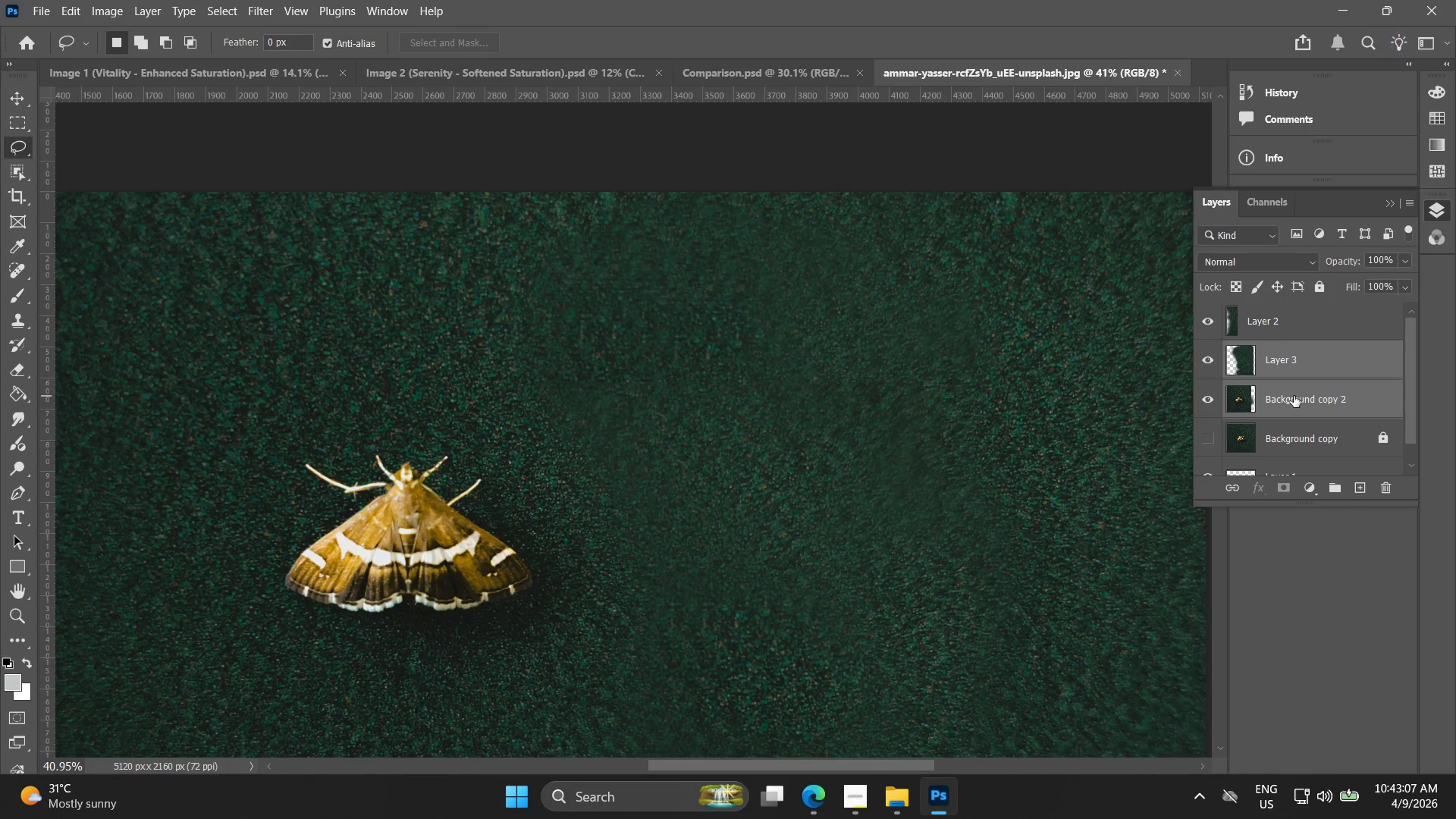 
right_click([1294, 396])
 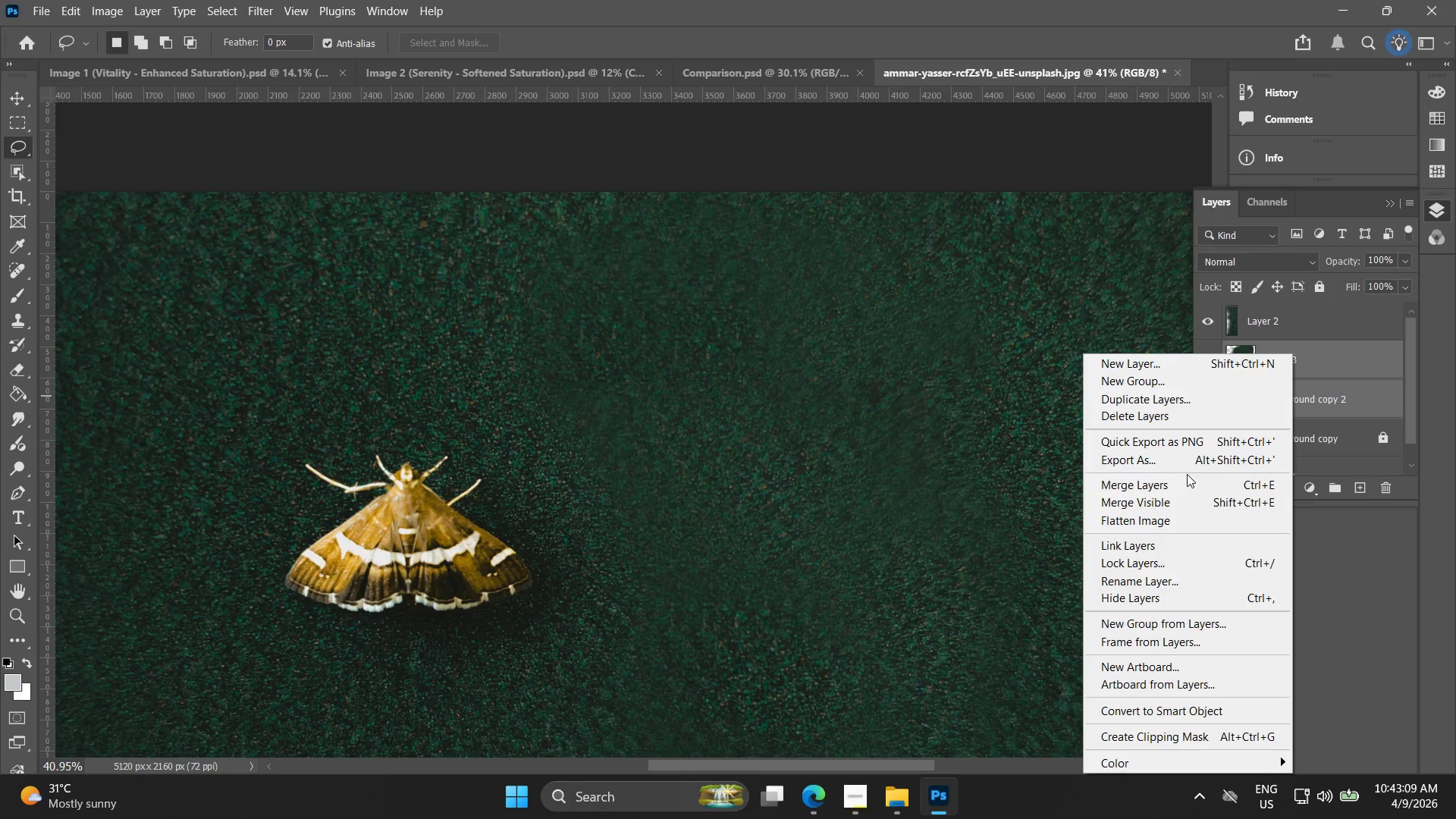 
left_click([1185, 487])
 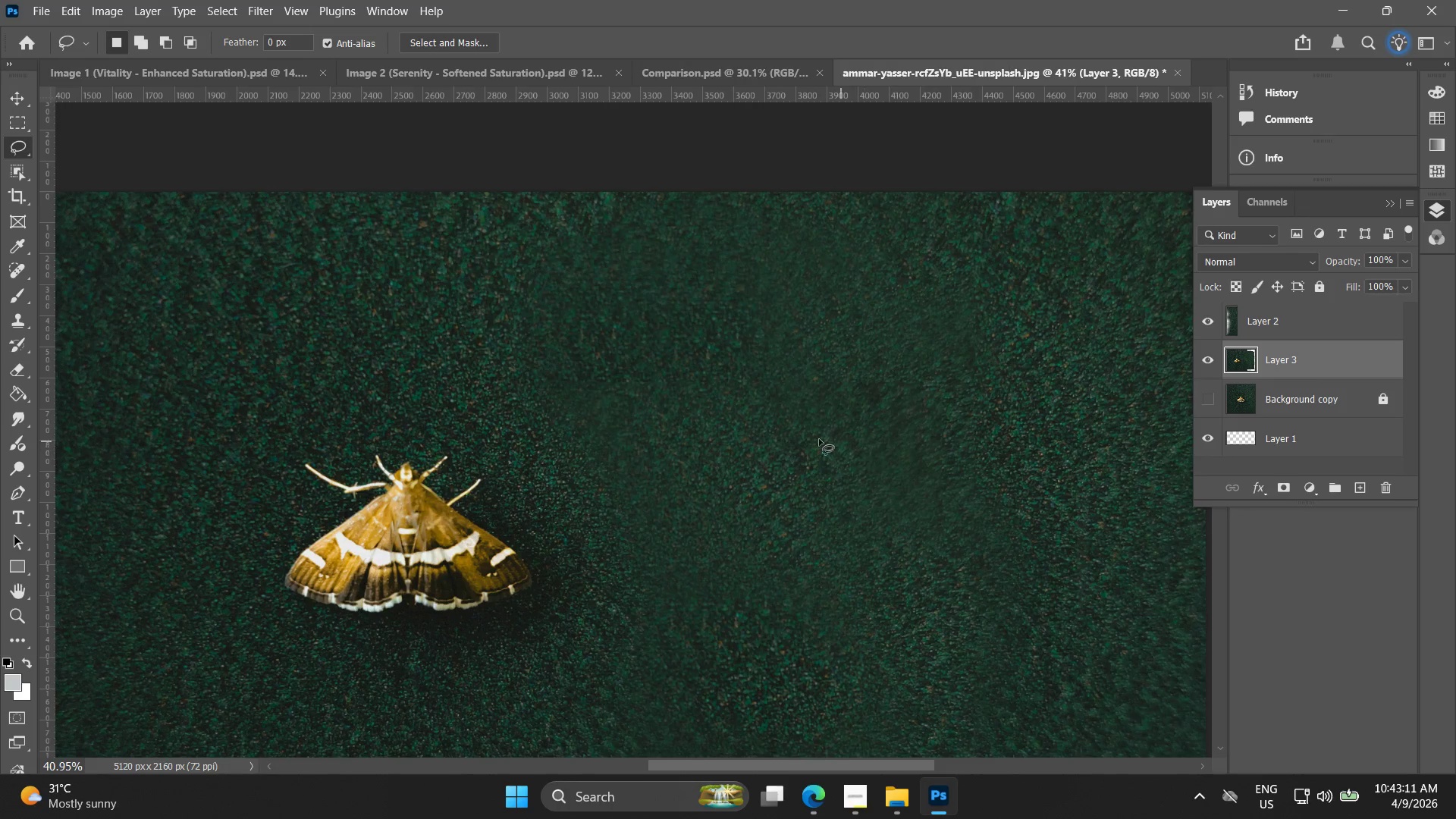 
key(Alt+AltLeft)
 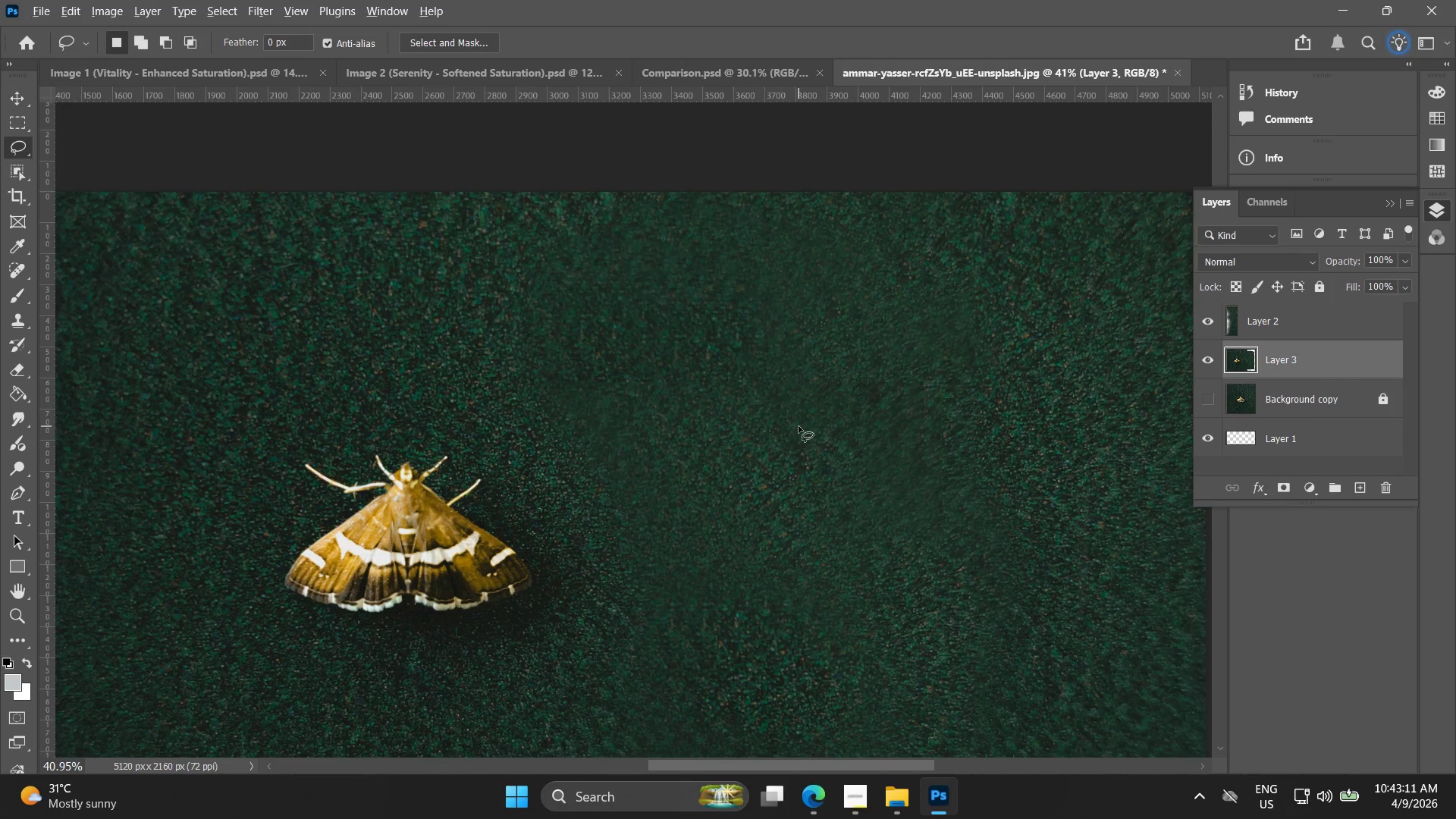 
hold_key(key=Space, duration=0.52)
 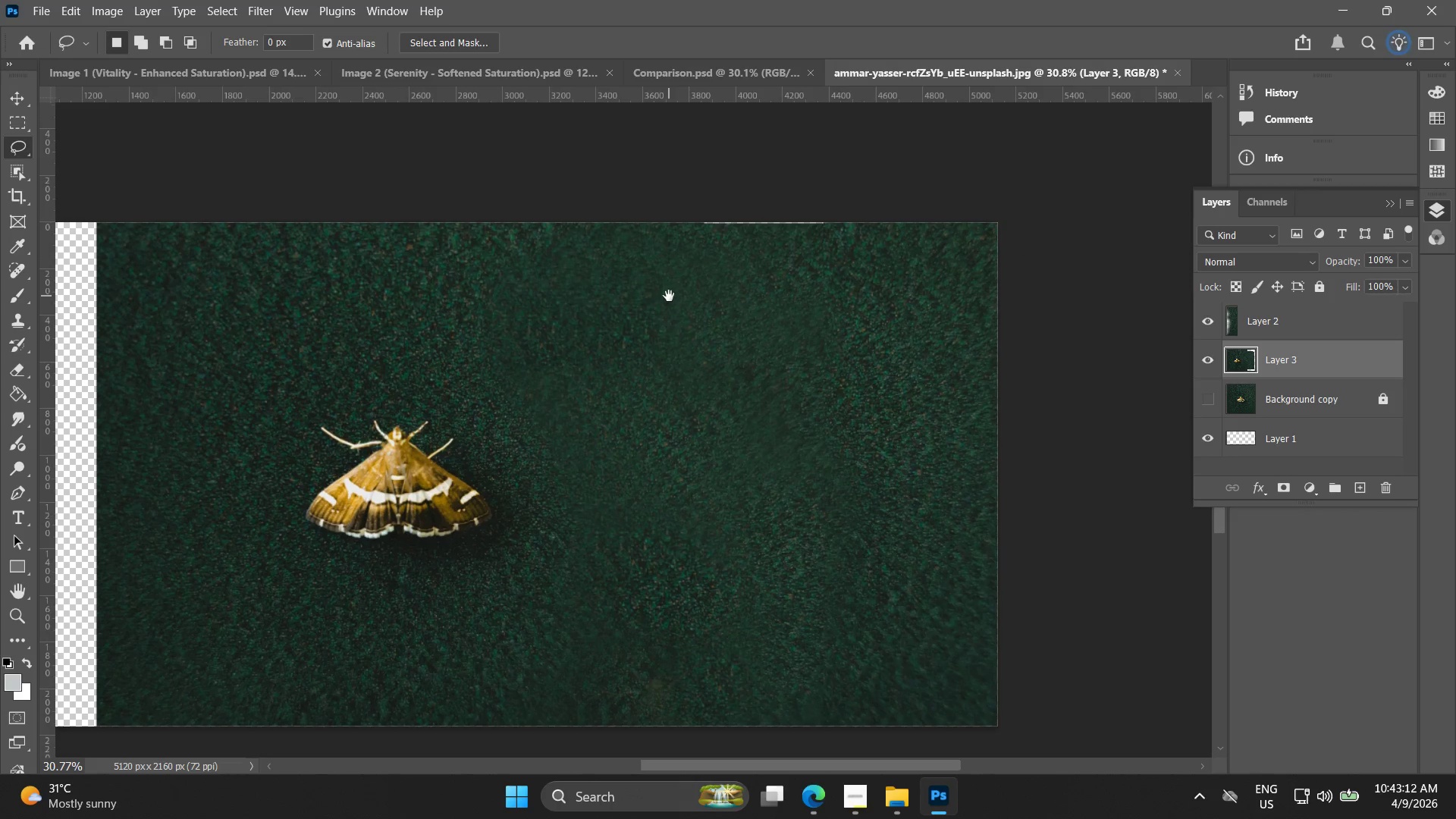 
left_click_drag(start_coordinate=[784, 425], to_coordinate=[678, 389])
 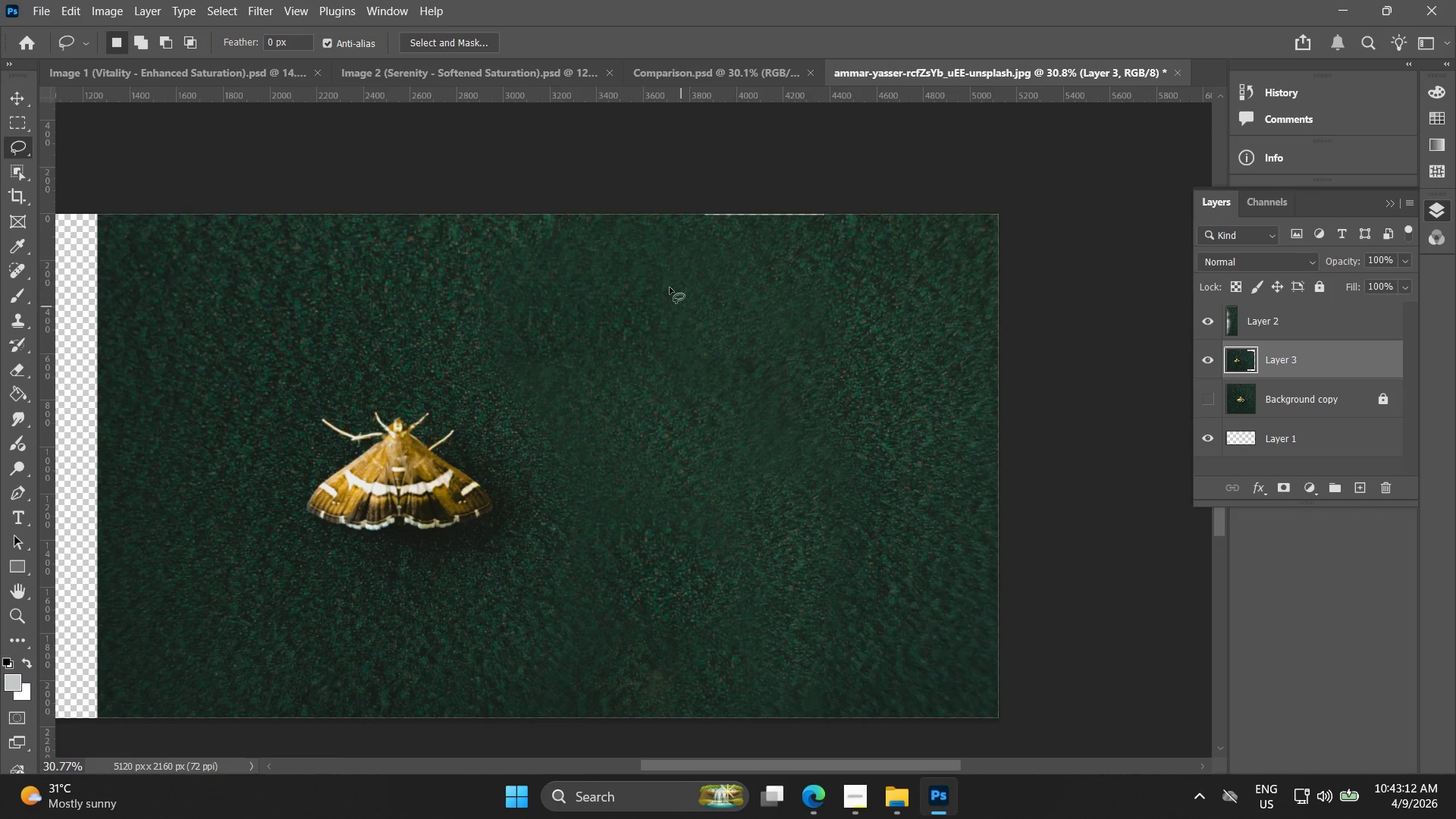 
scroll: coordinate [799, 426], scroll_direction: down, amount: 3.0
 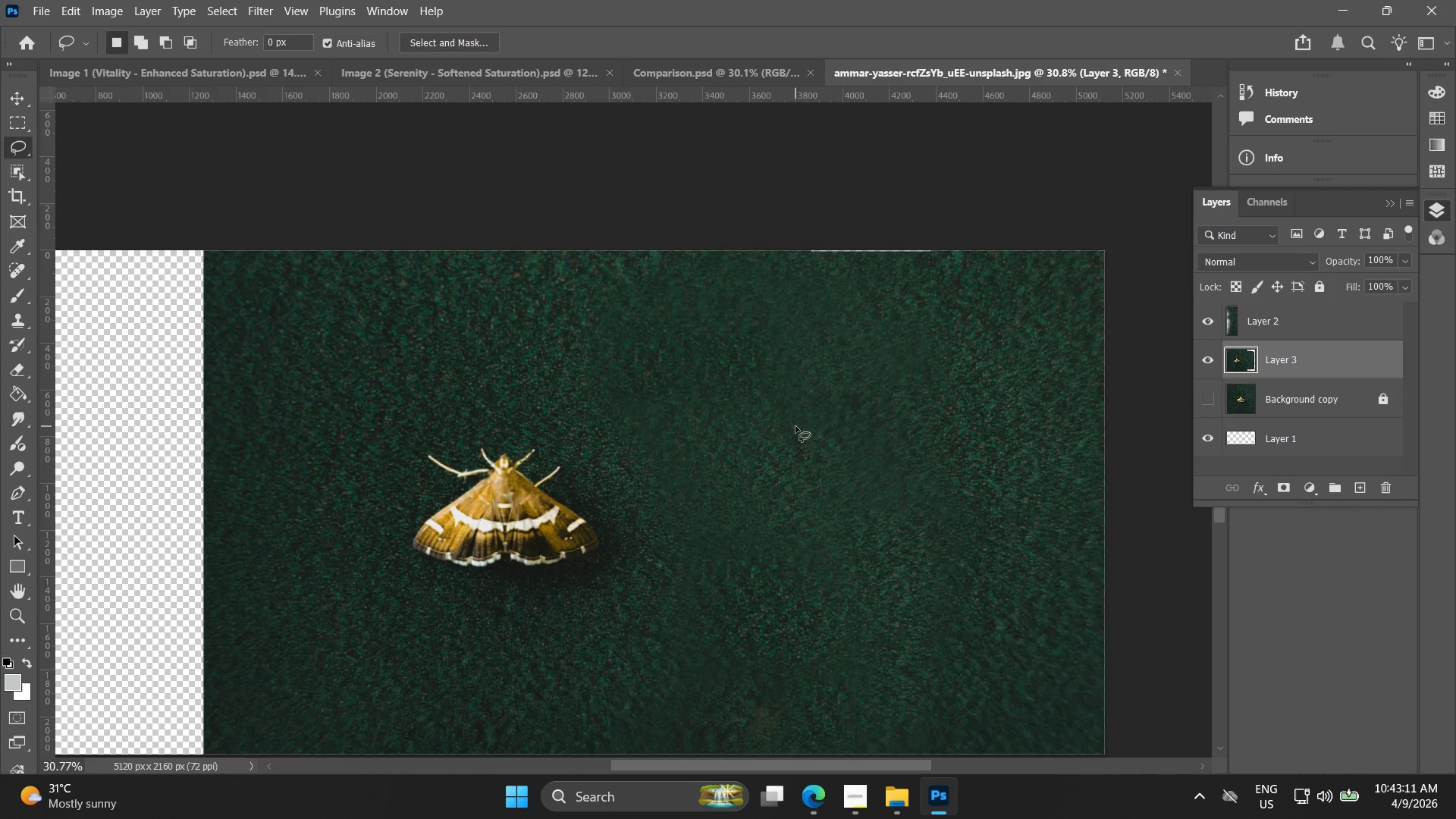 
hold_key(key=Space, duration=0.41)
 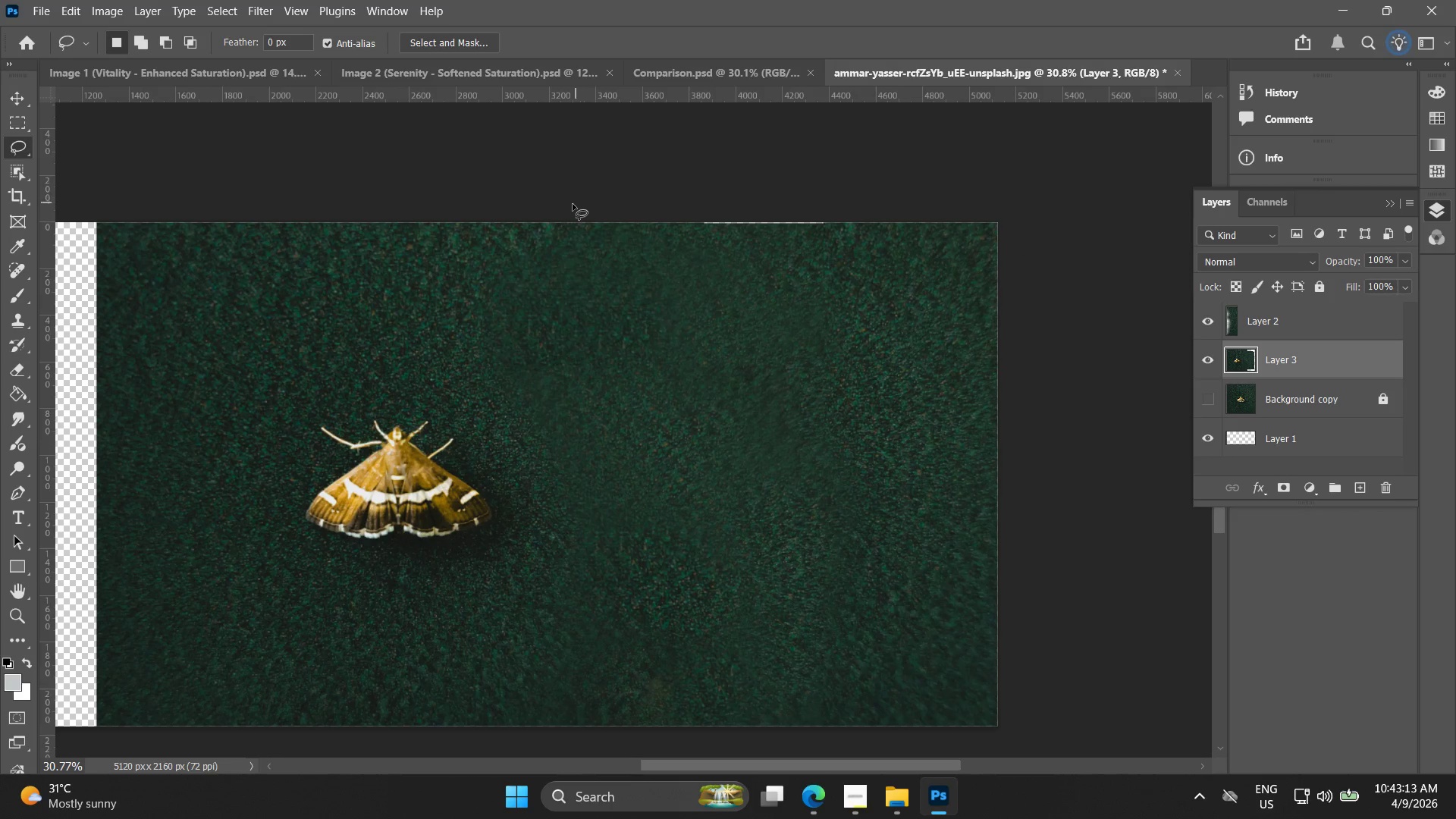 
left_click_drag(start_coordinate=[670, 287], to_coordinate=[669, 296])
 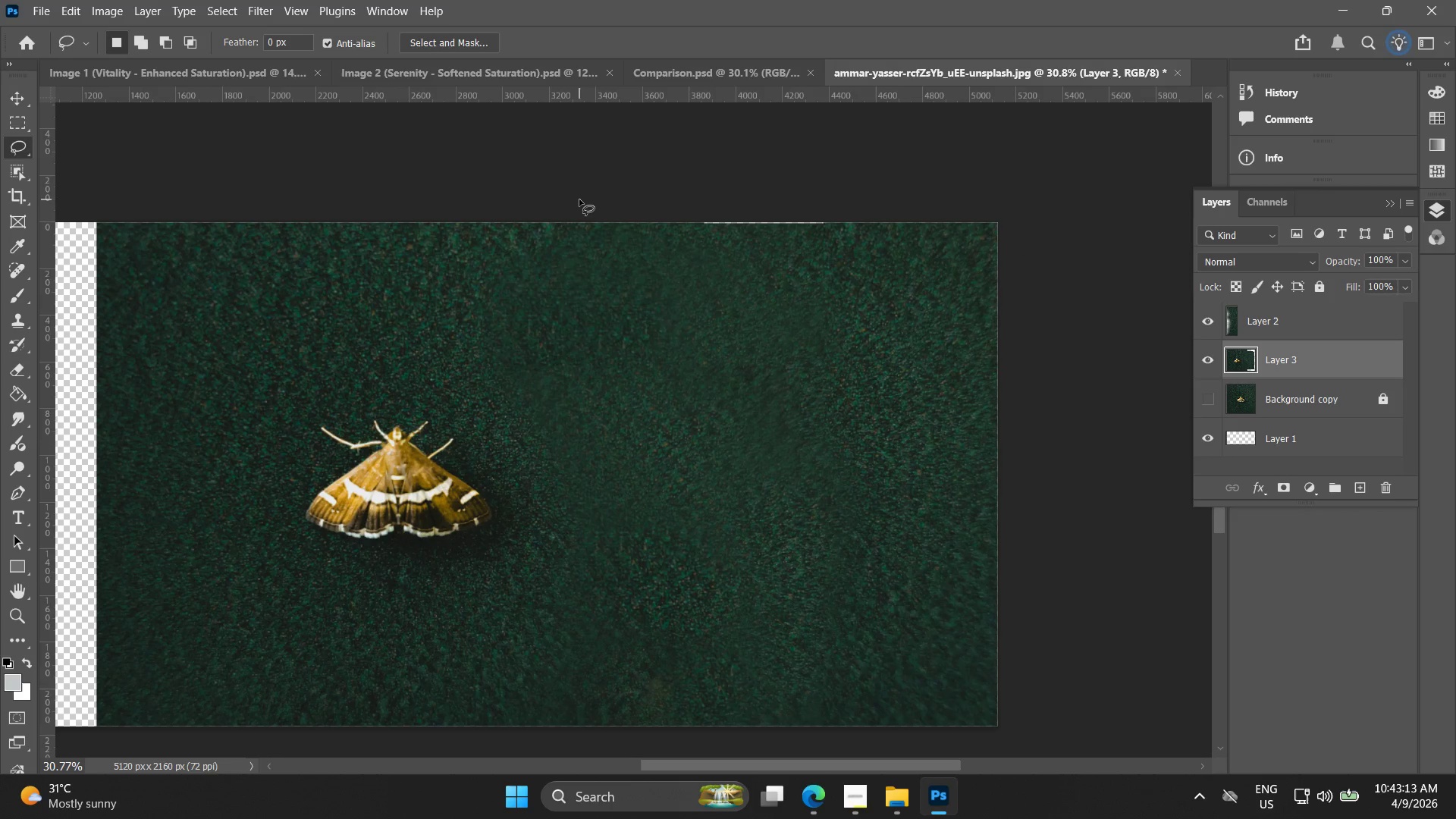 
left_click_drag(start_coordinate=[575, 204], to_coordinate=[532, 209])
 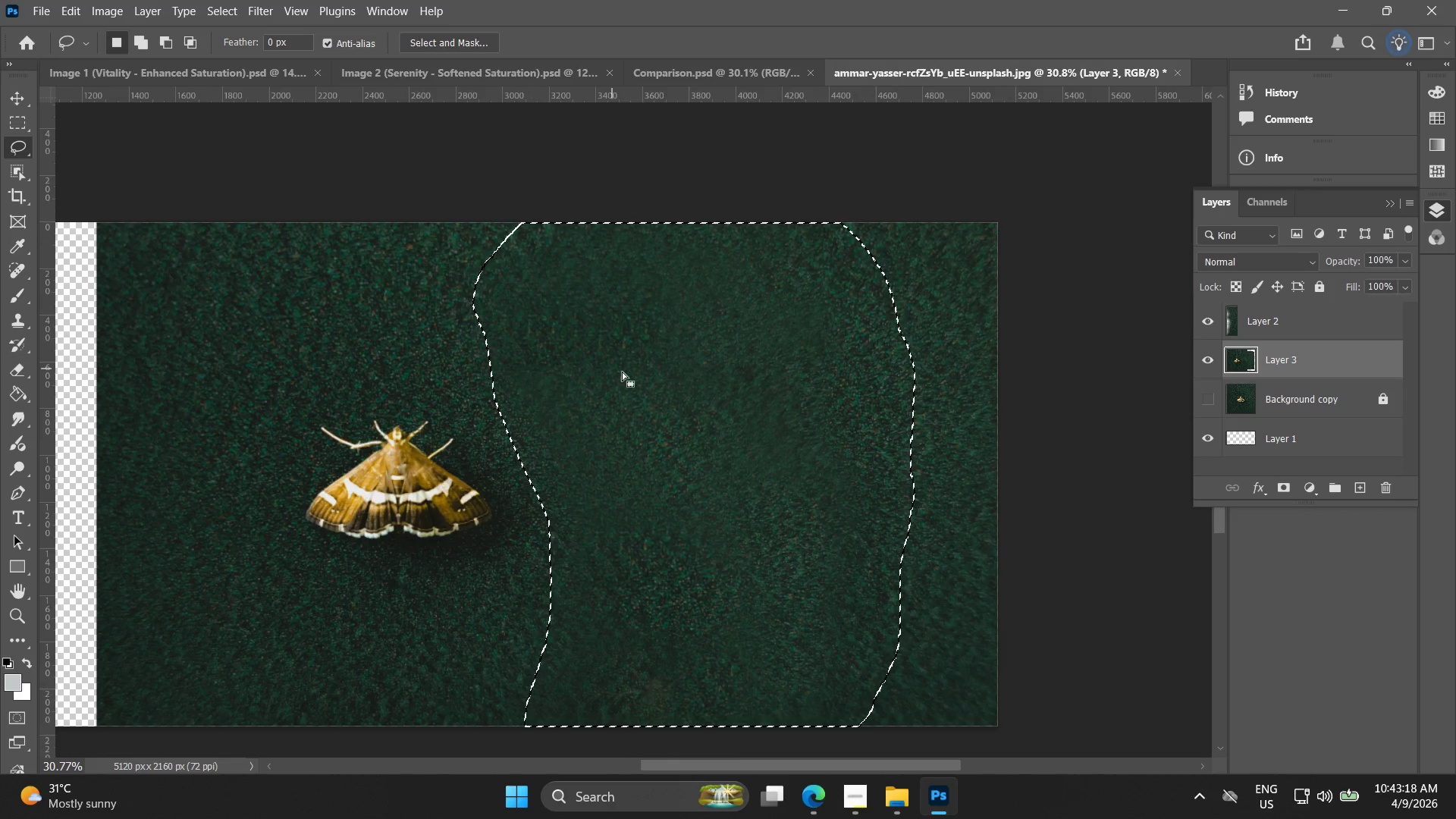 
right_click([623, 372])
 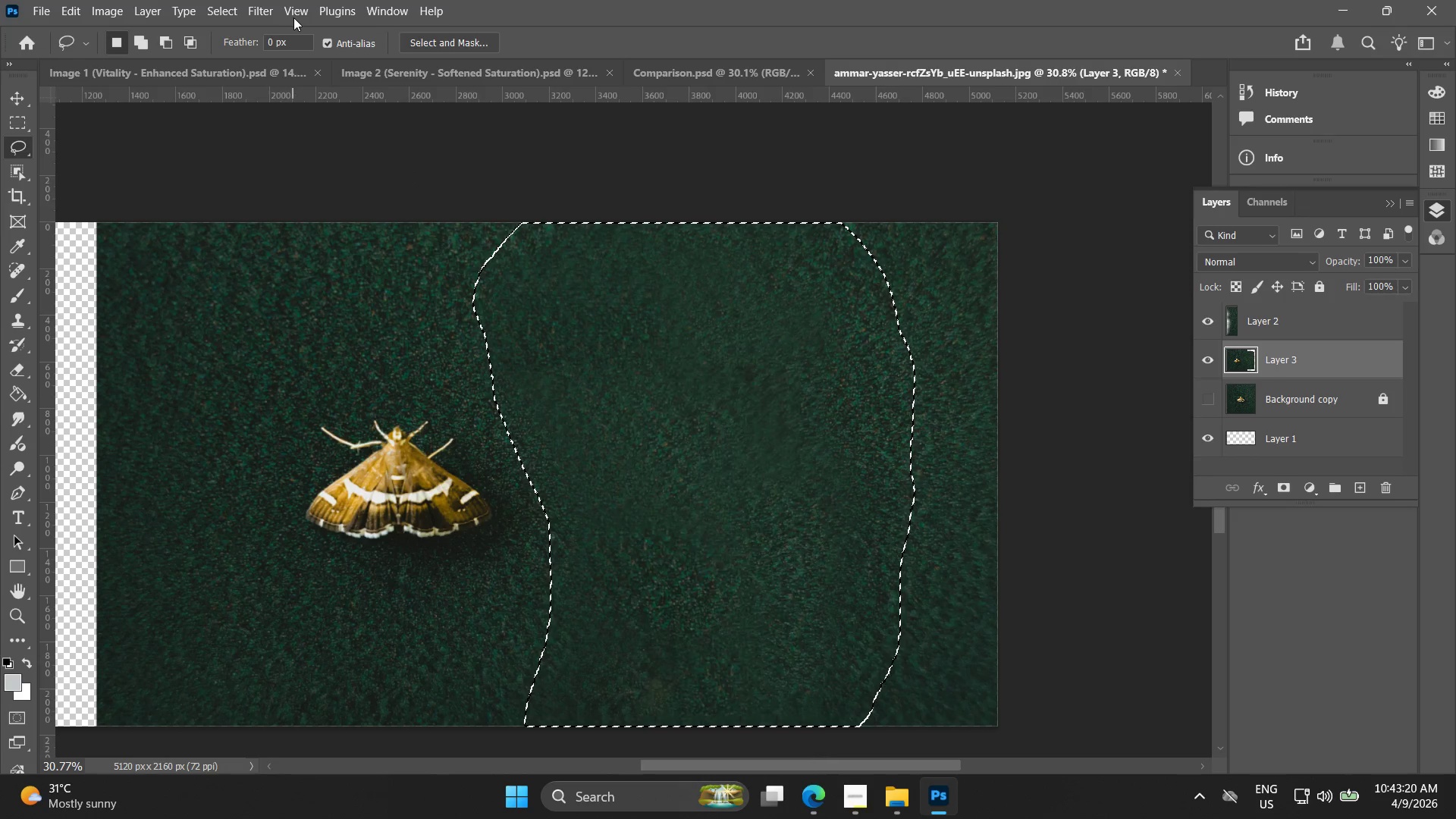 
left_click([265, 11])
 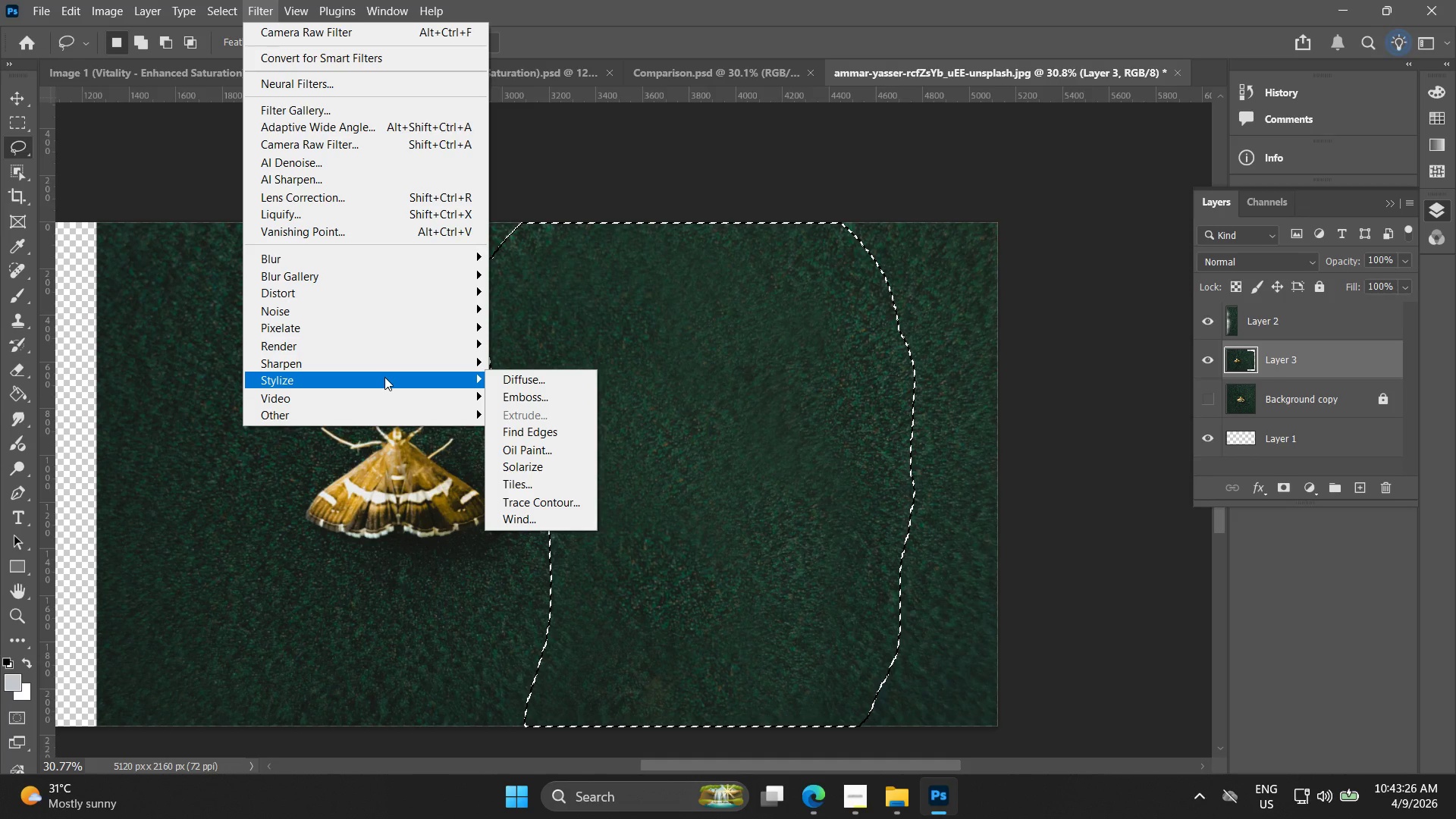 
wait(9.95)
 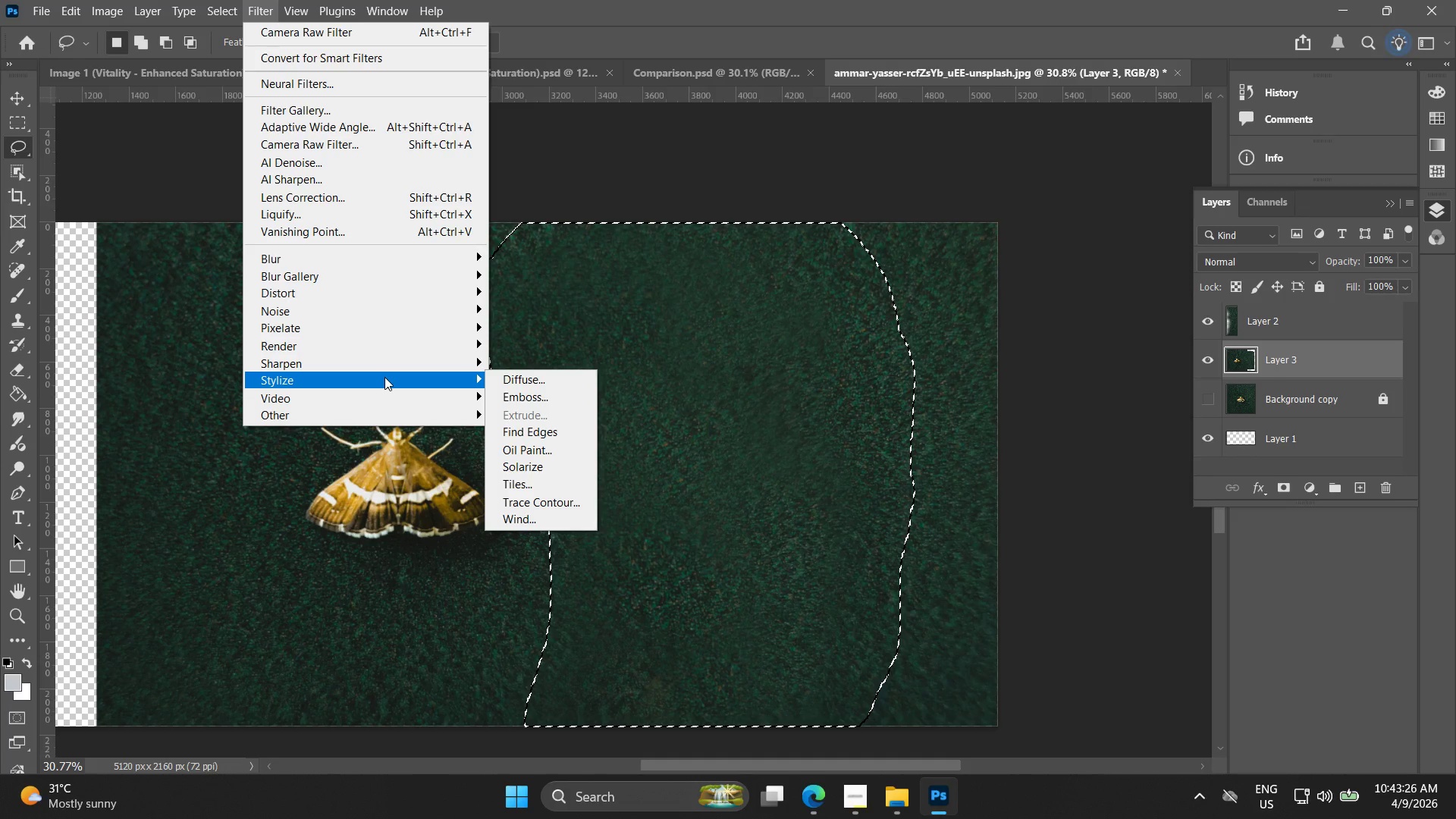 
left_click([531, 760])
 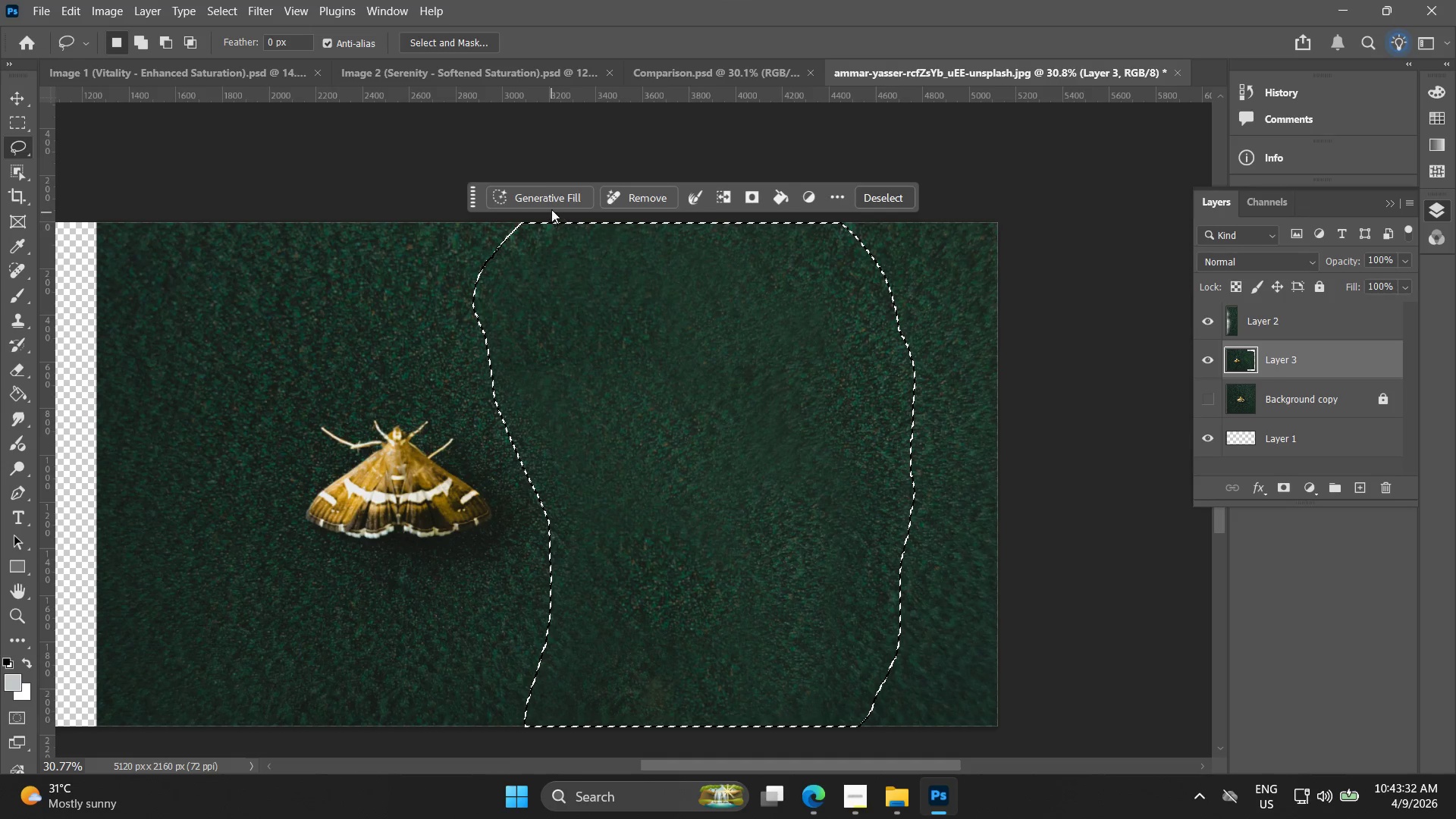 
left_click([540, 189])
 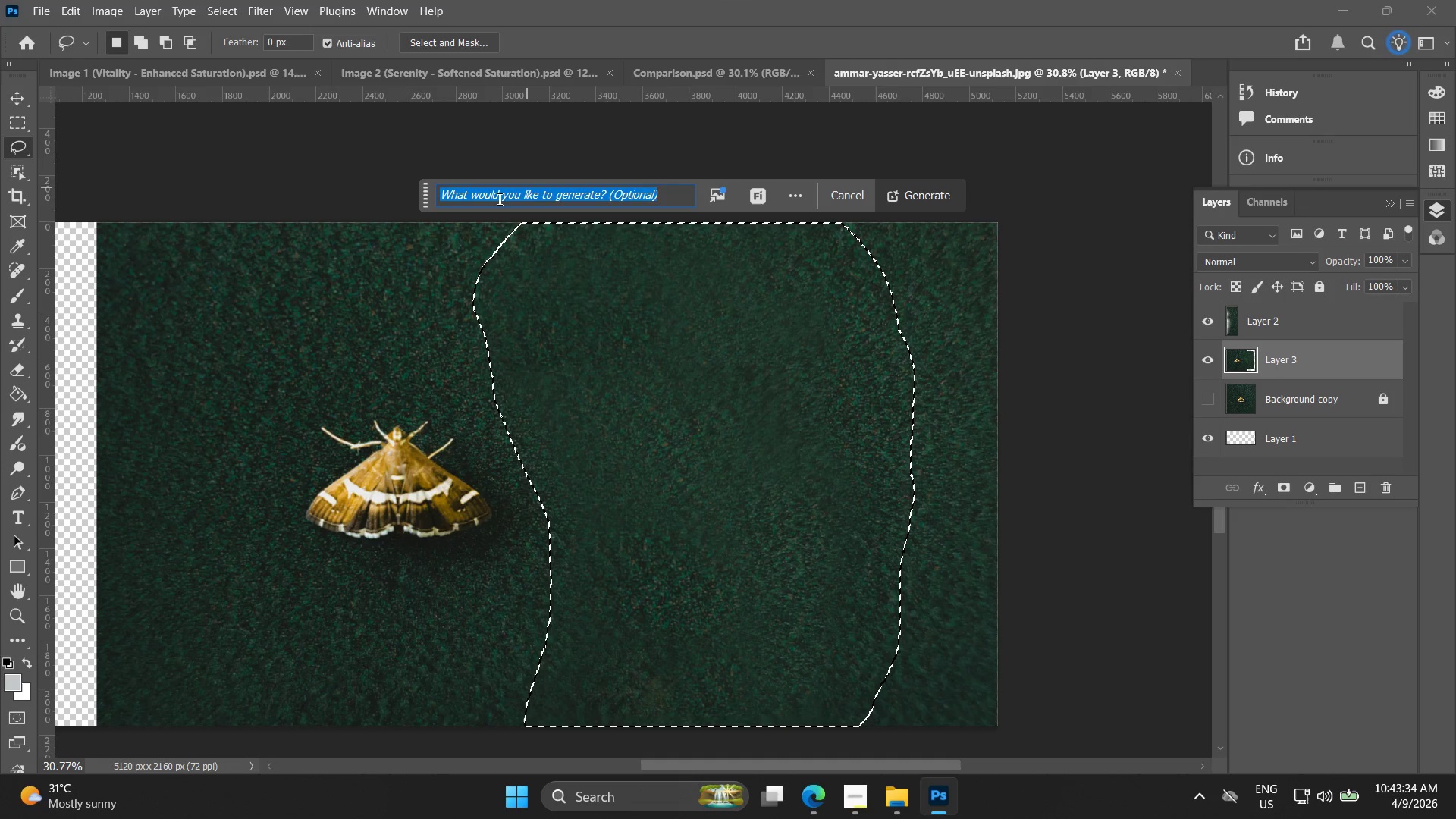 
left_click([916, 201])
 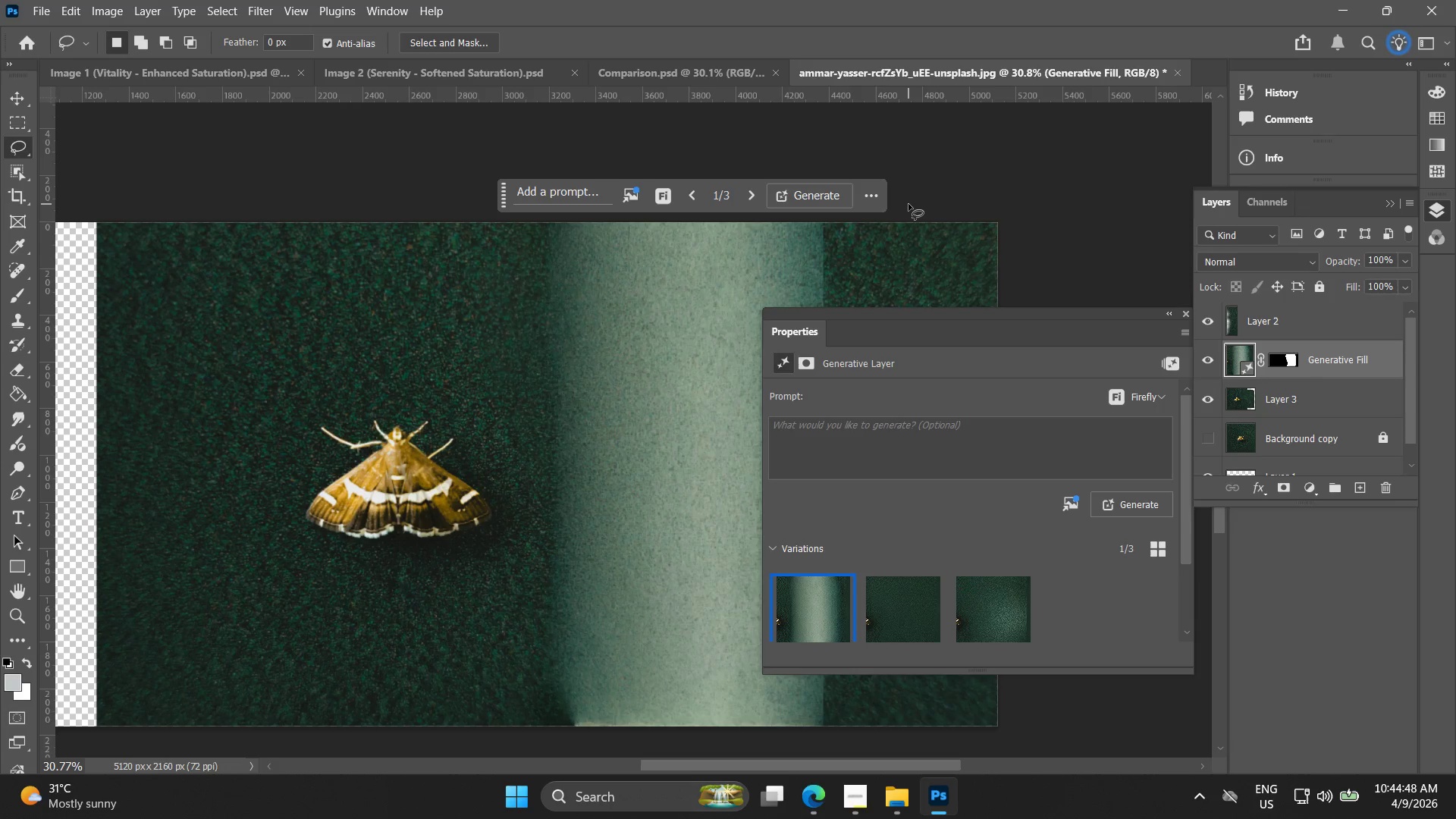 
wait(78.95)
 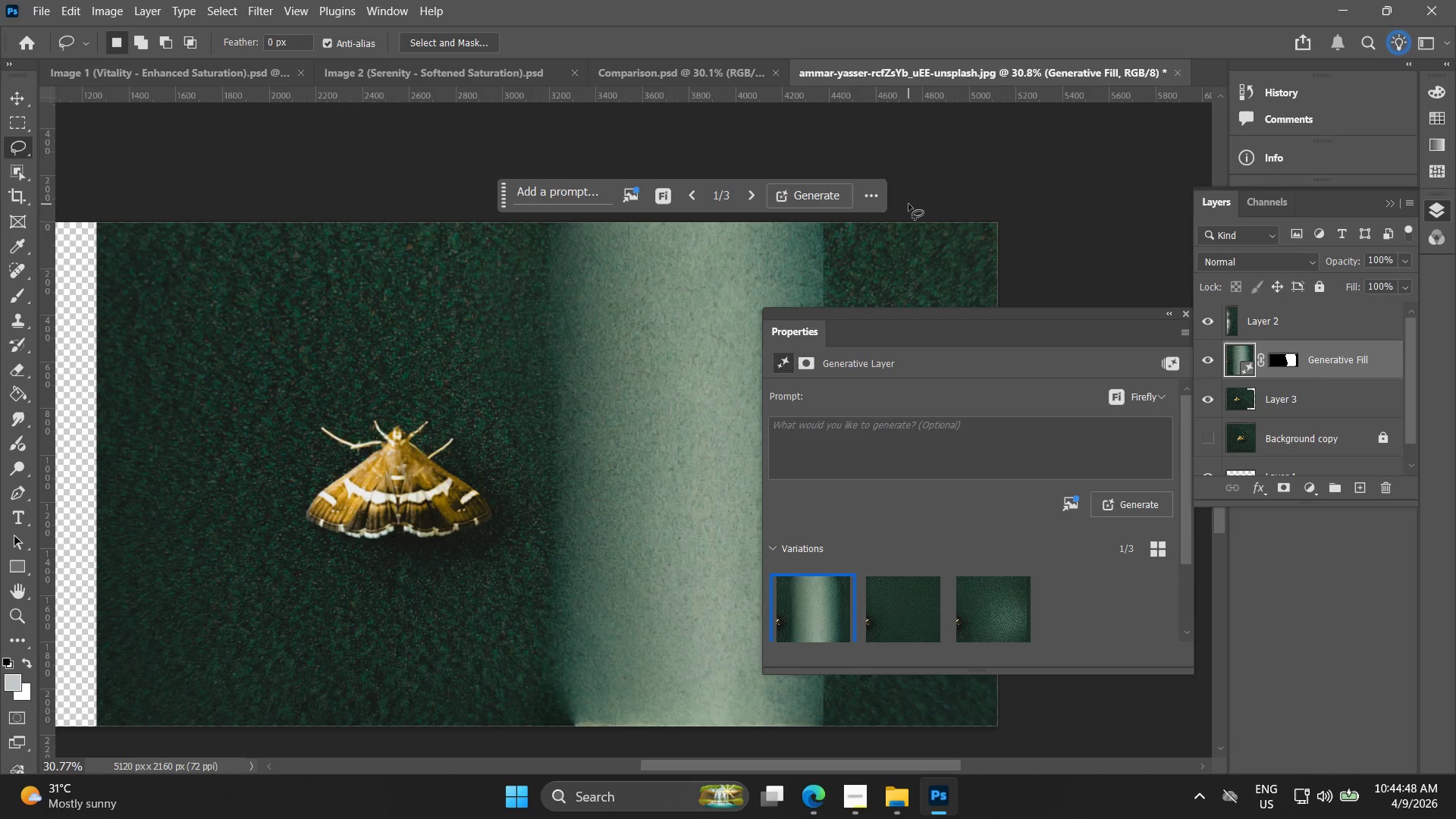 
left_click([914, 590])
 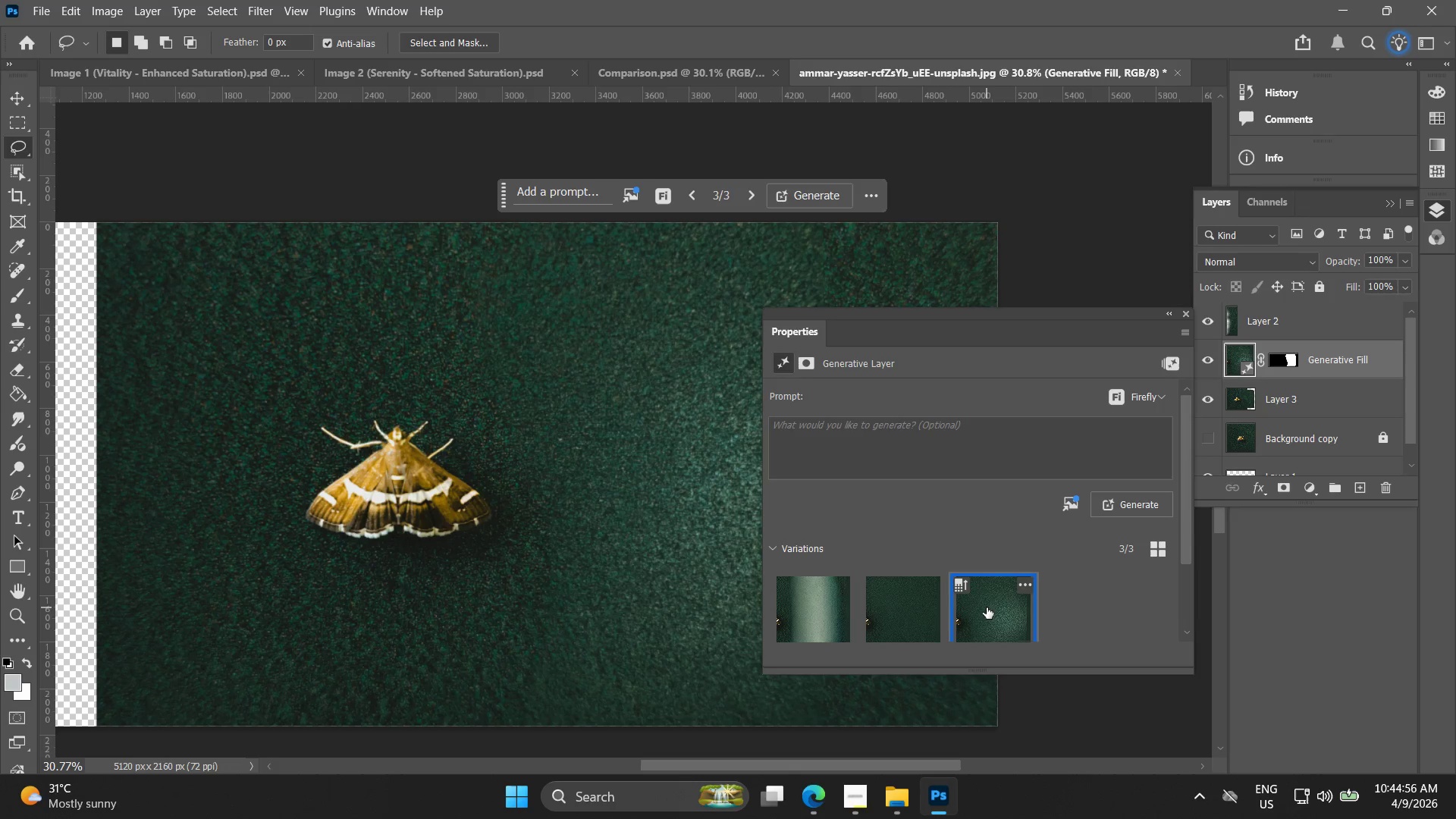 
left_click([904, 613])
 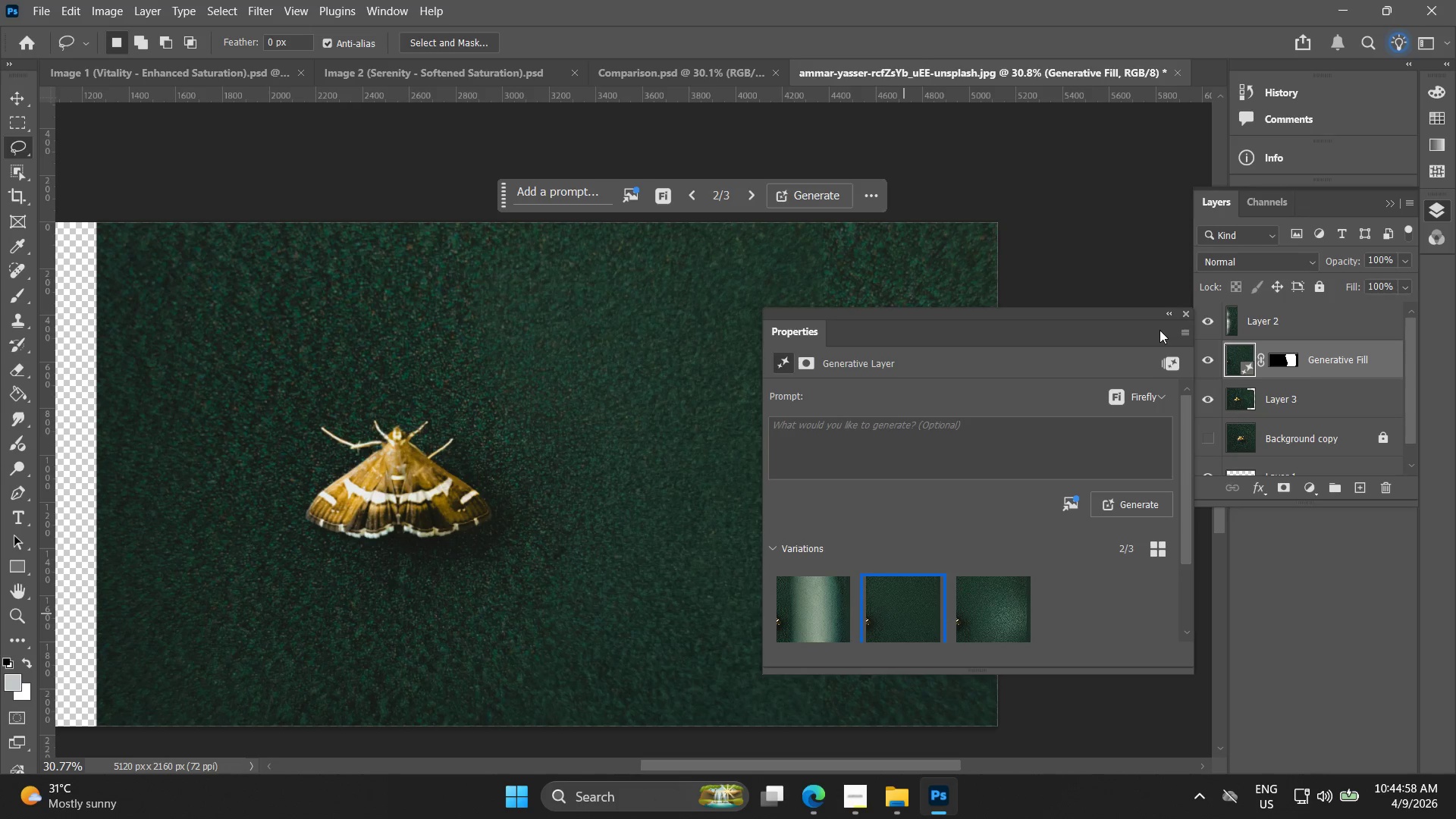 
left_click([1174, 315])
 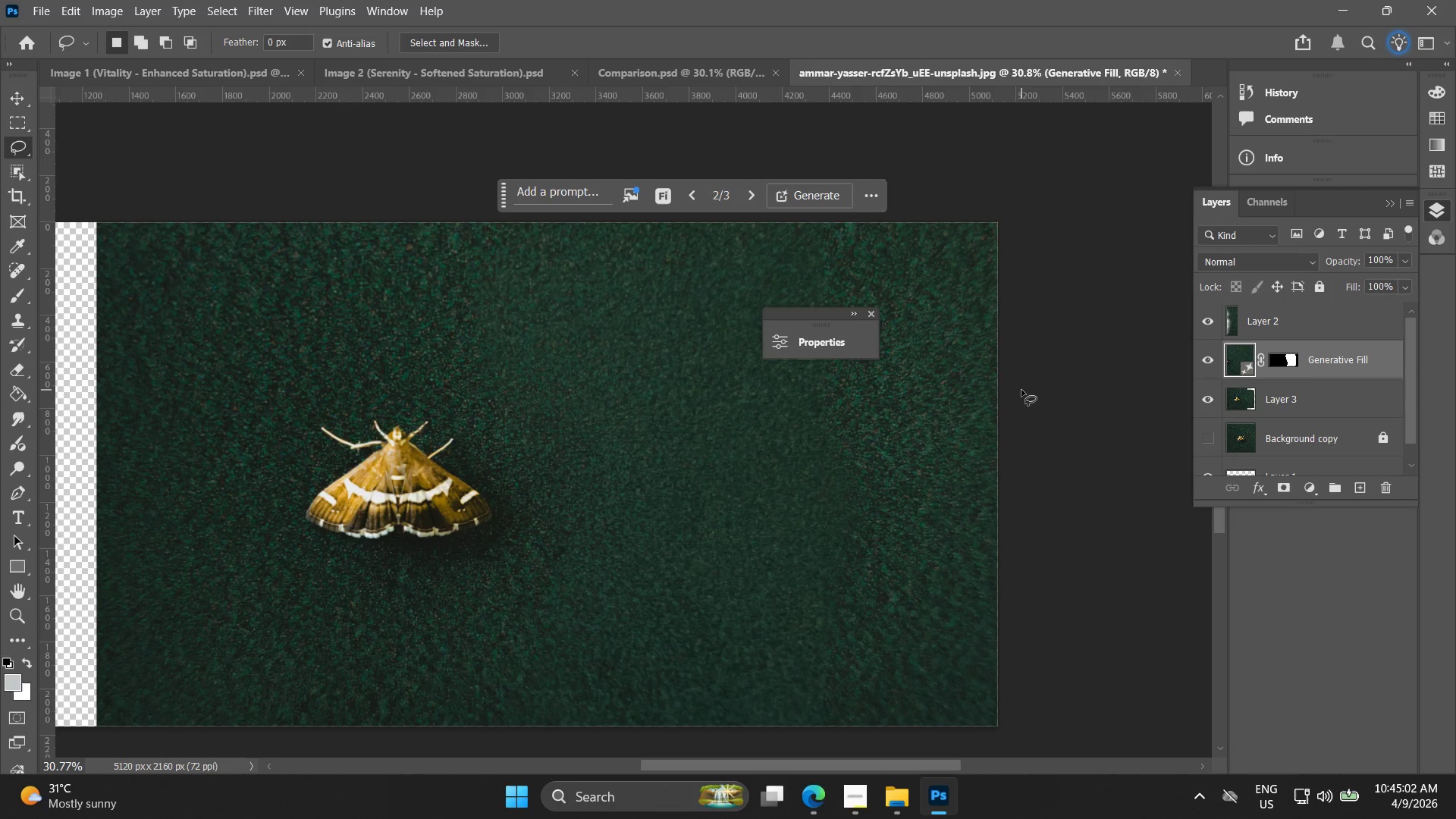 
key(Control+Z)
 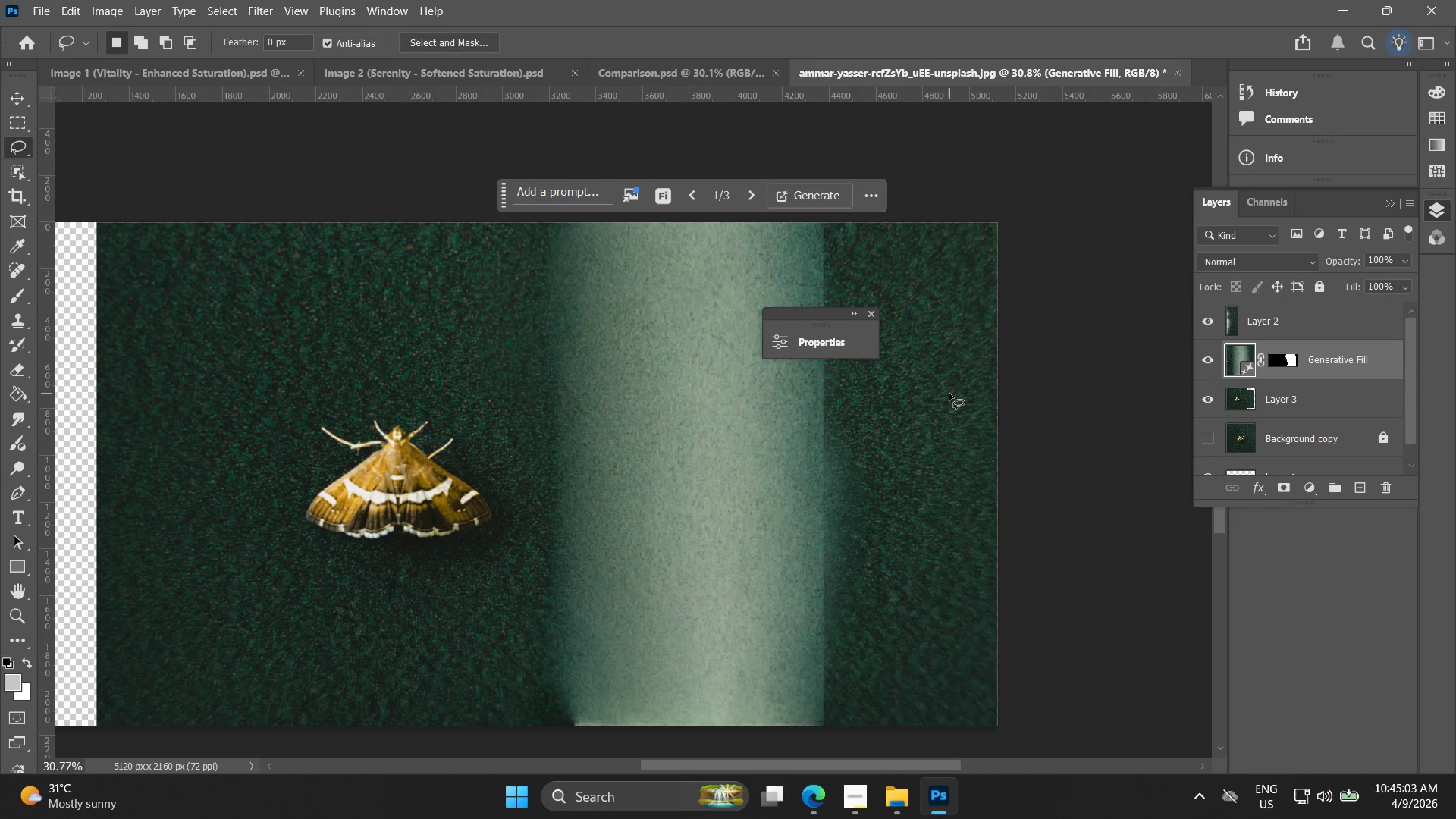 
key(Control+Z)
 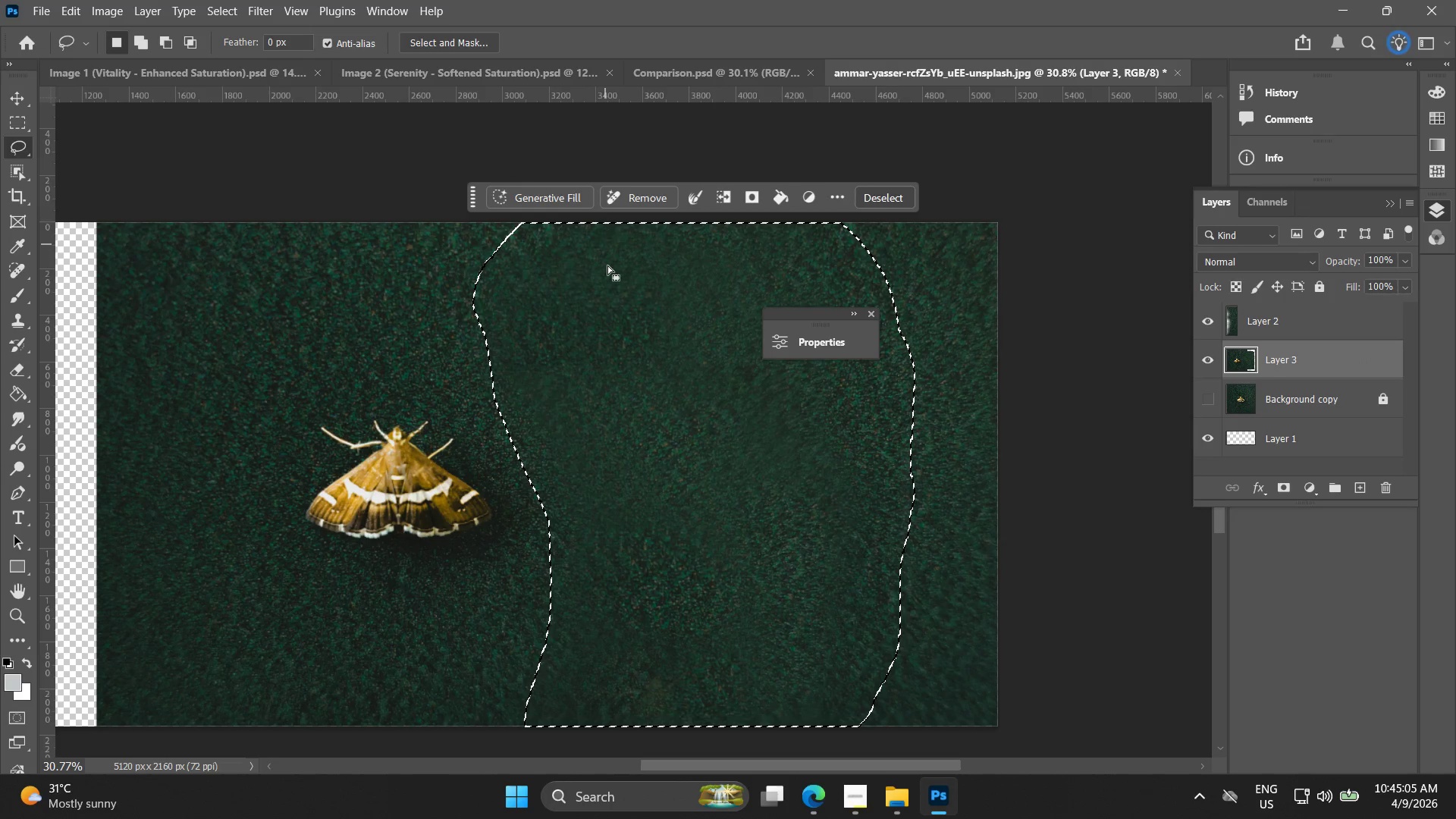 
left_click([582, 419])
 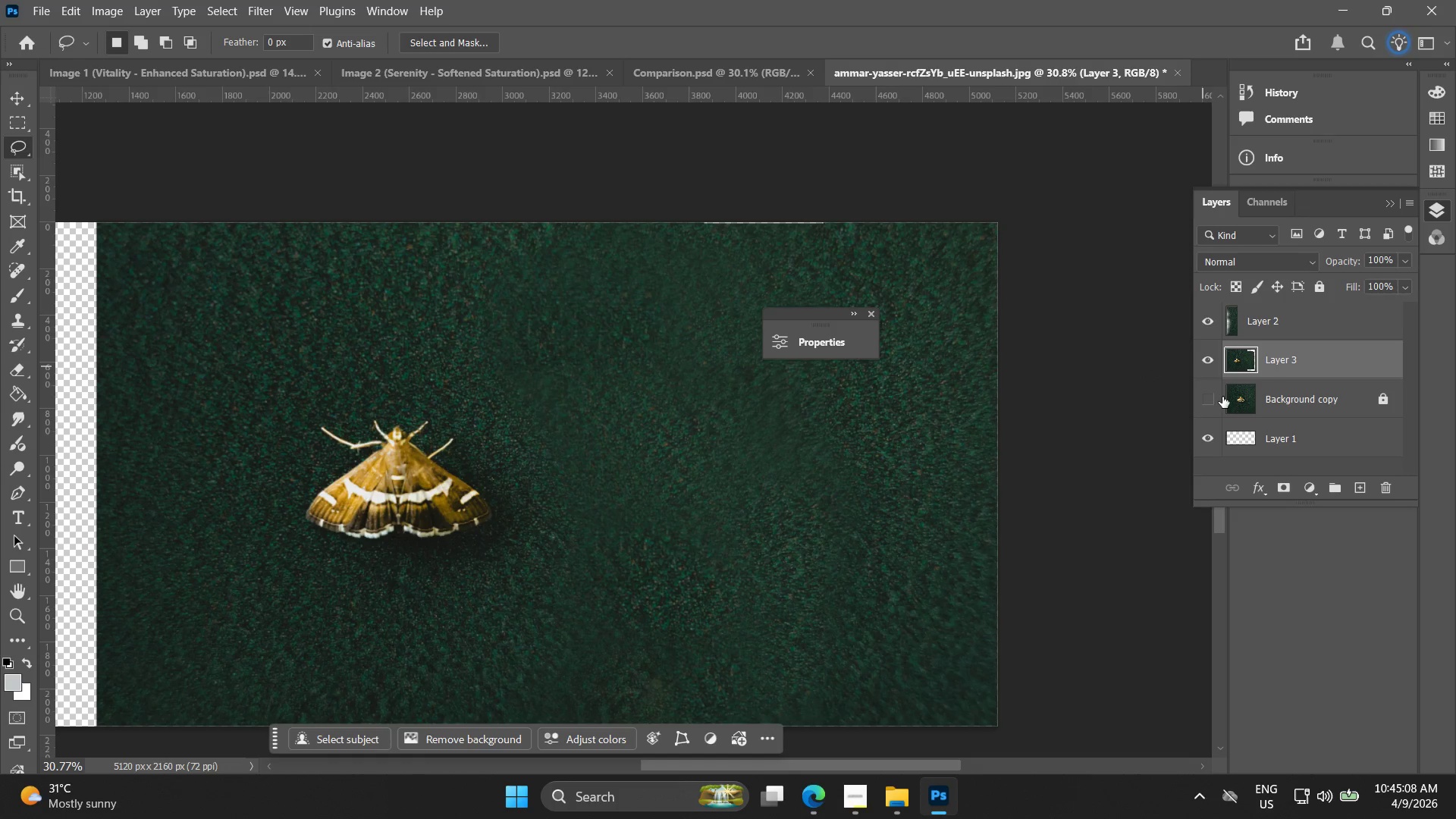 
left_click([1248, 324])
 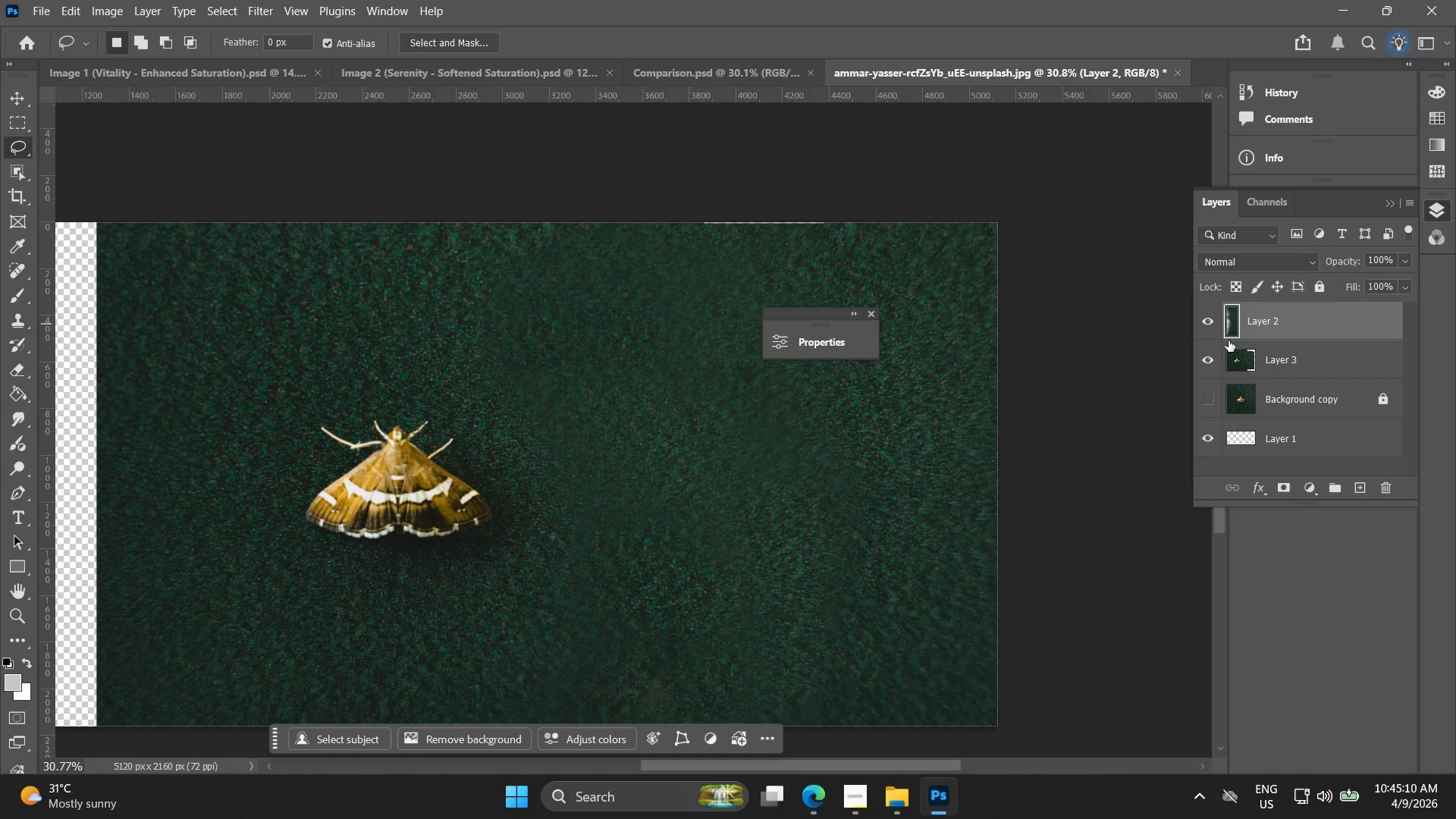 
hold_key(key=ControlLeft, duration=0.44)
left_click([1260, 368])
 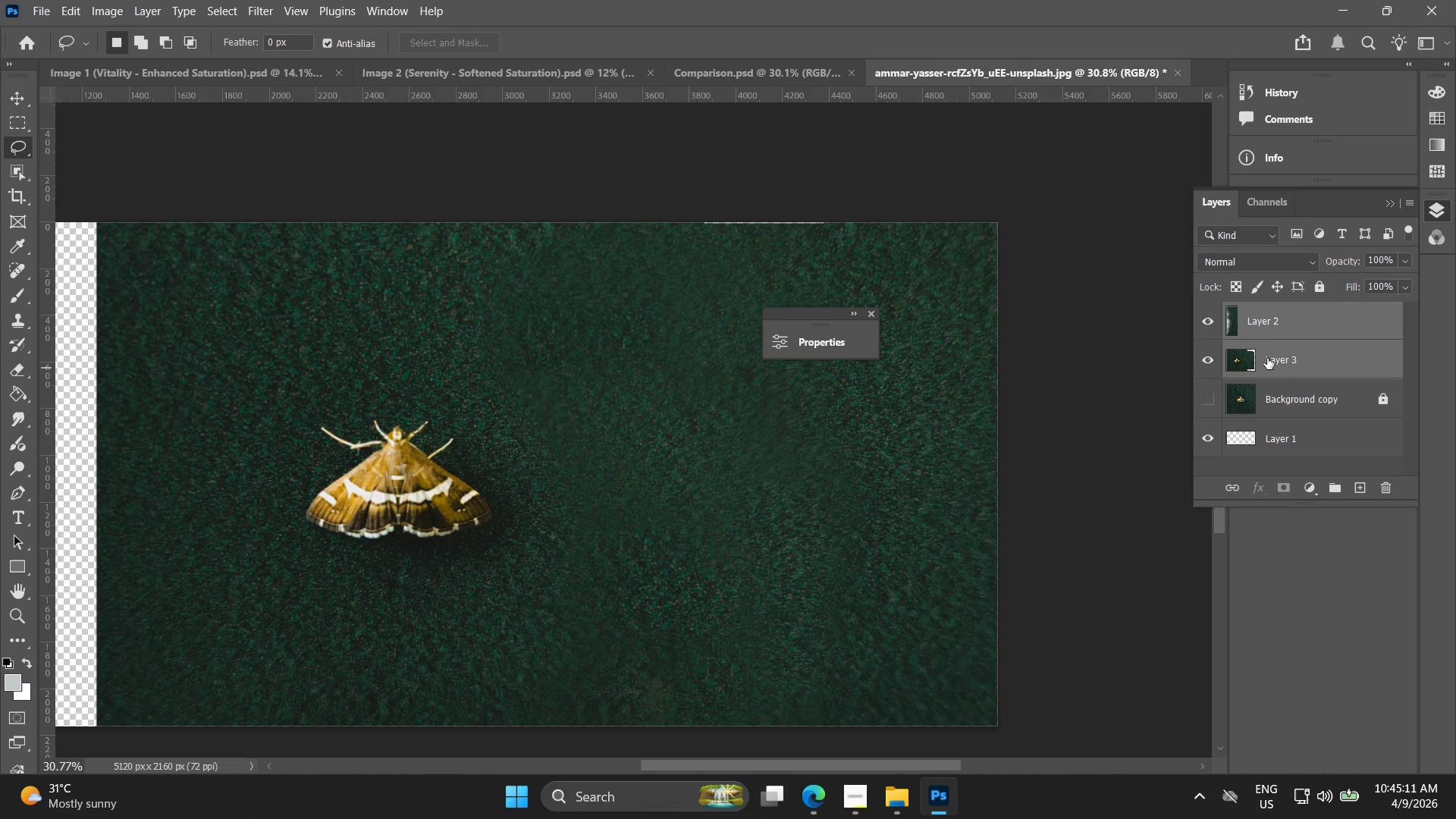 
hold_key(key=ControlLeft, duration=0.5)
left_click([1270, 327])
 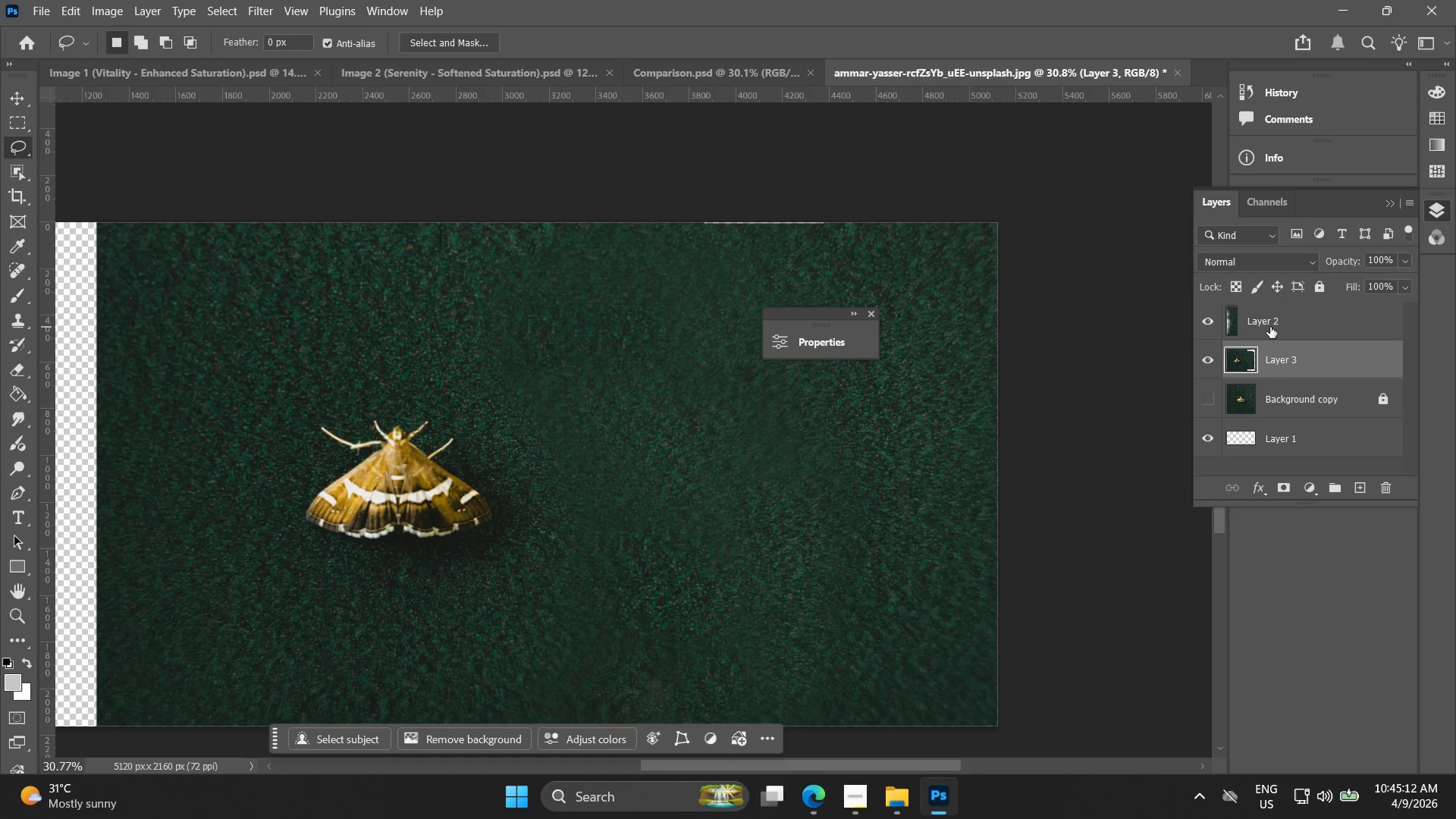 
hold_key(key=ControlLeft, duration=0.47)
left_click([1276, 315])
 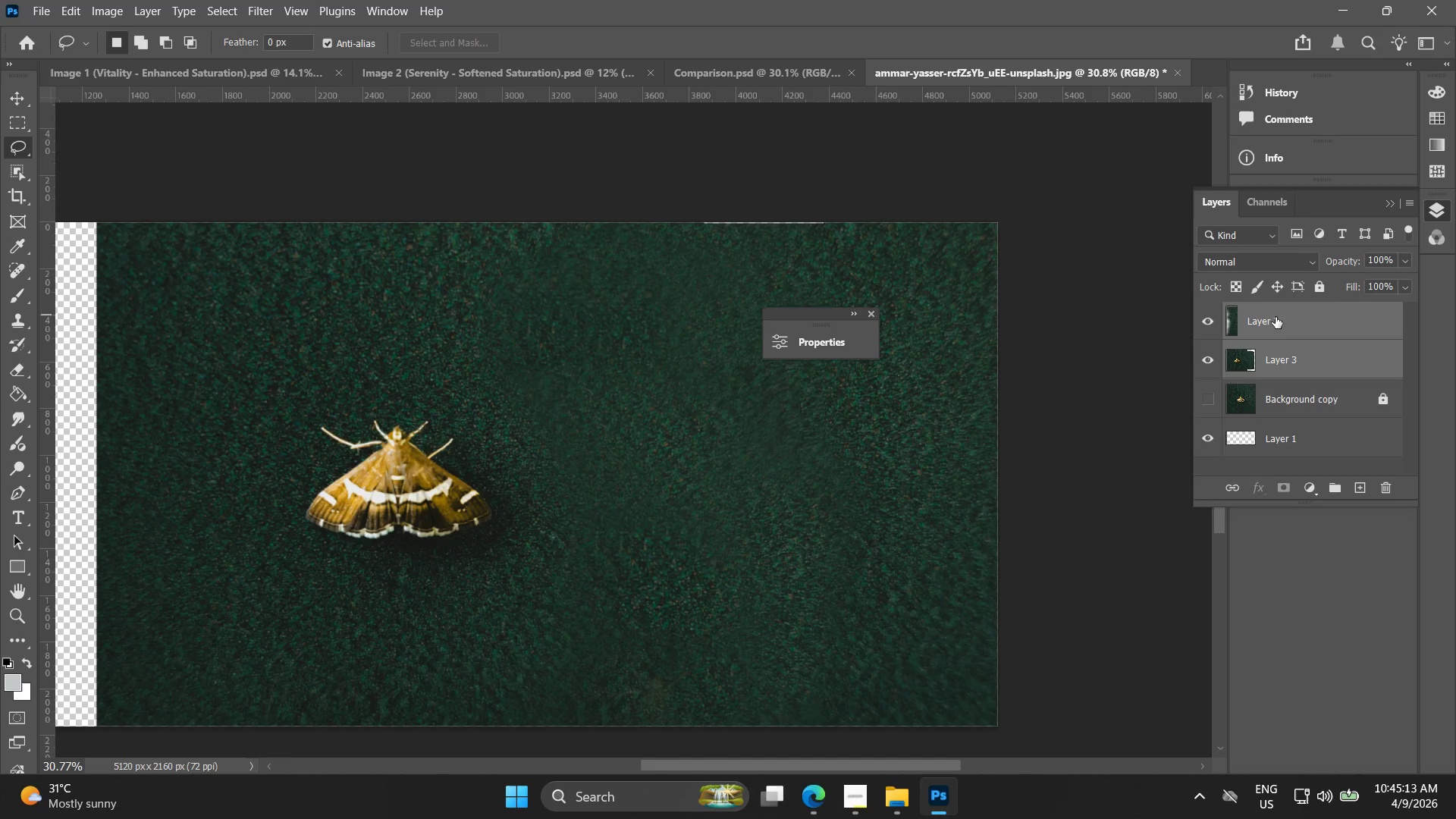 
right_click([1276, 317])
 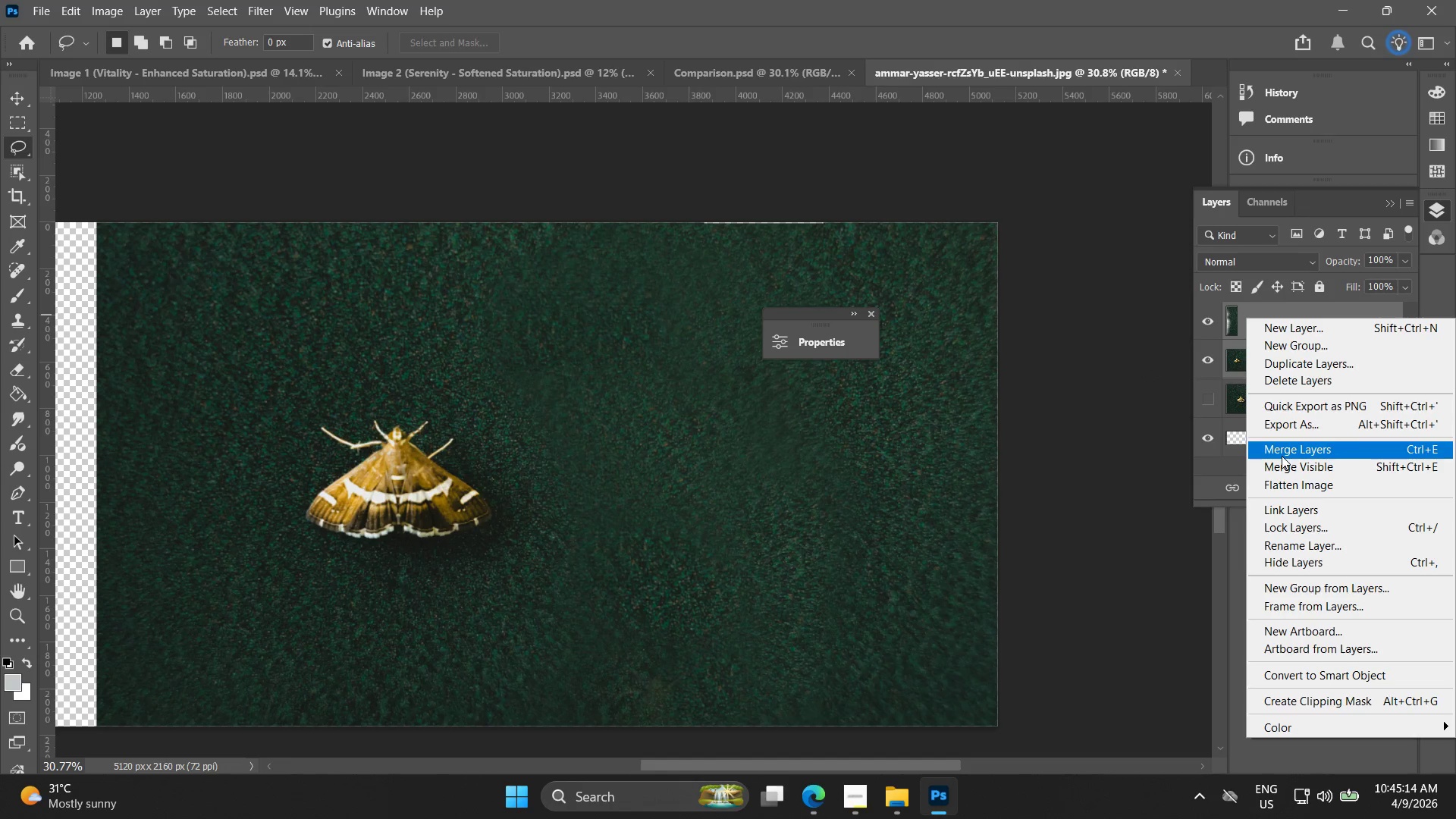 
left_click([1282, 456])
 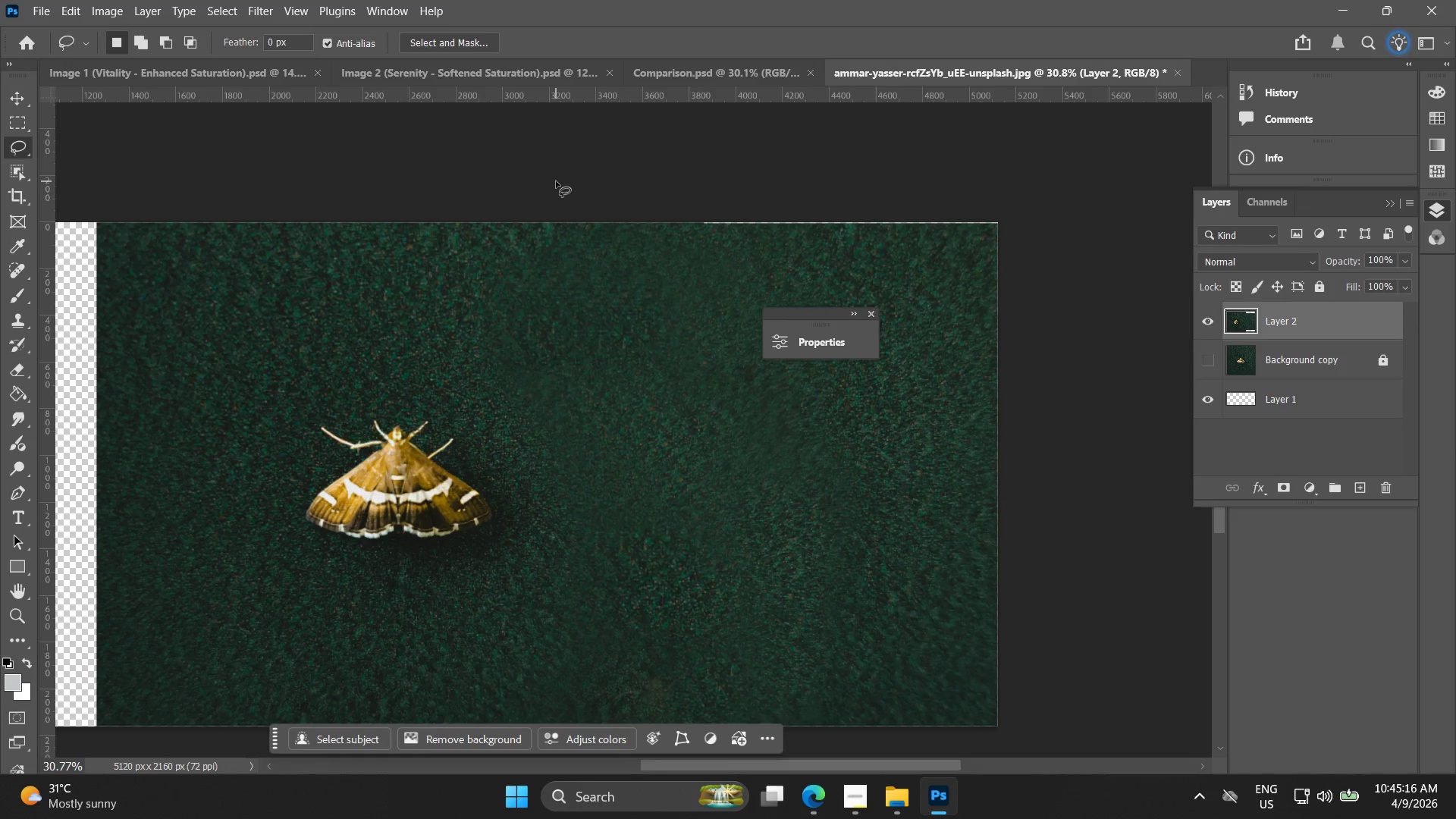 
left_click_drag(start_coordinate=[555, 184], to_coordinate=[495, 208])
 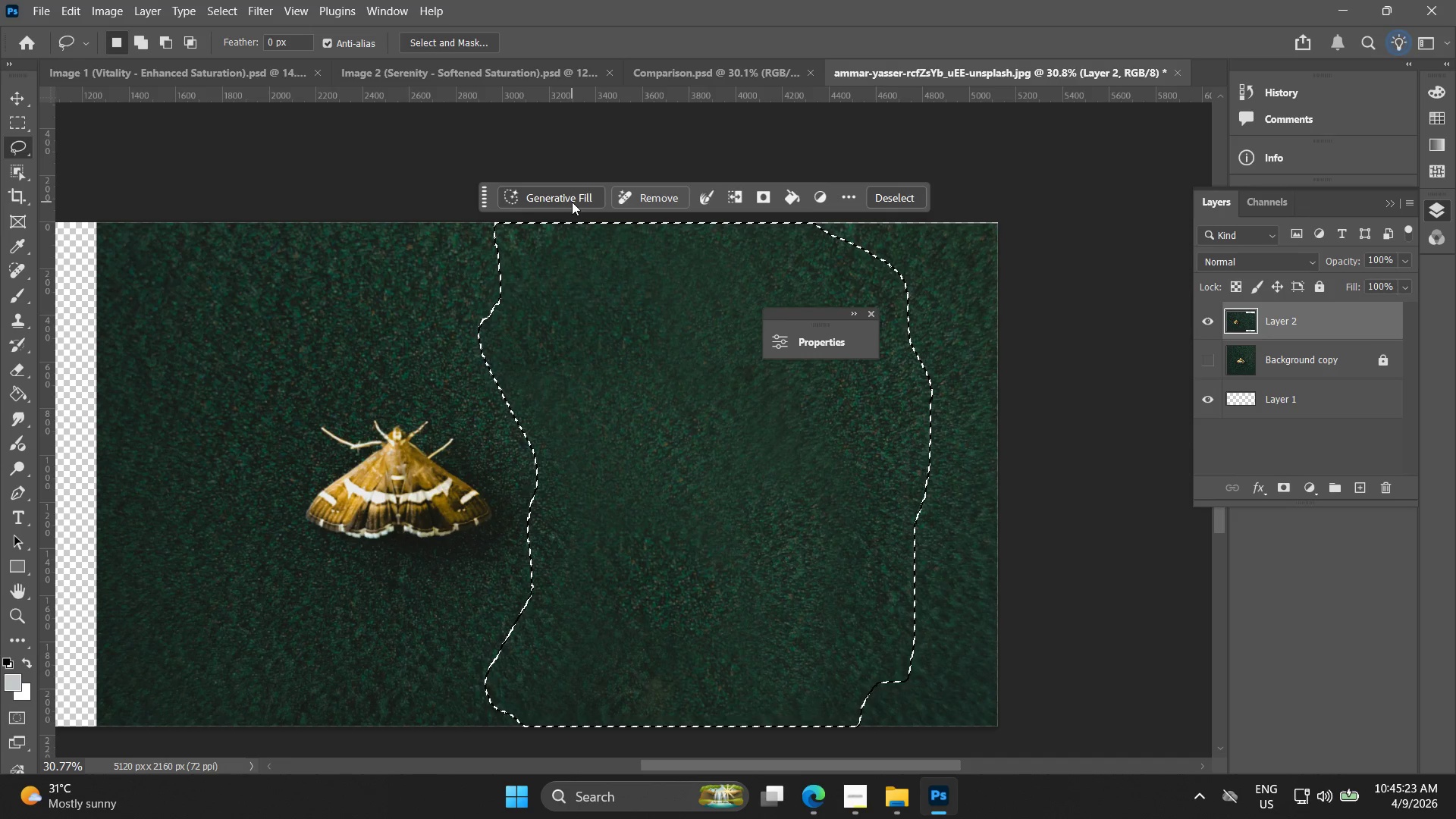 
left_click([572, 202])
 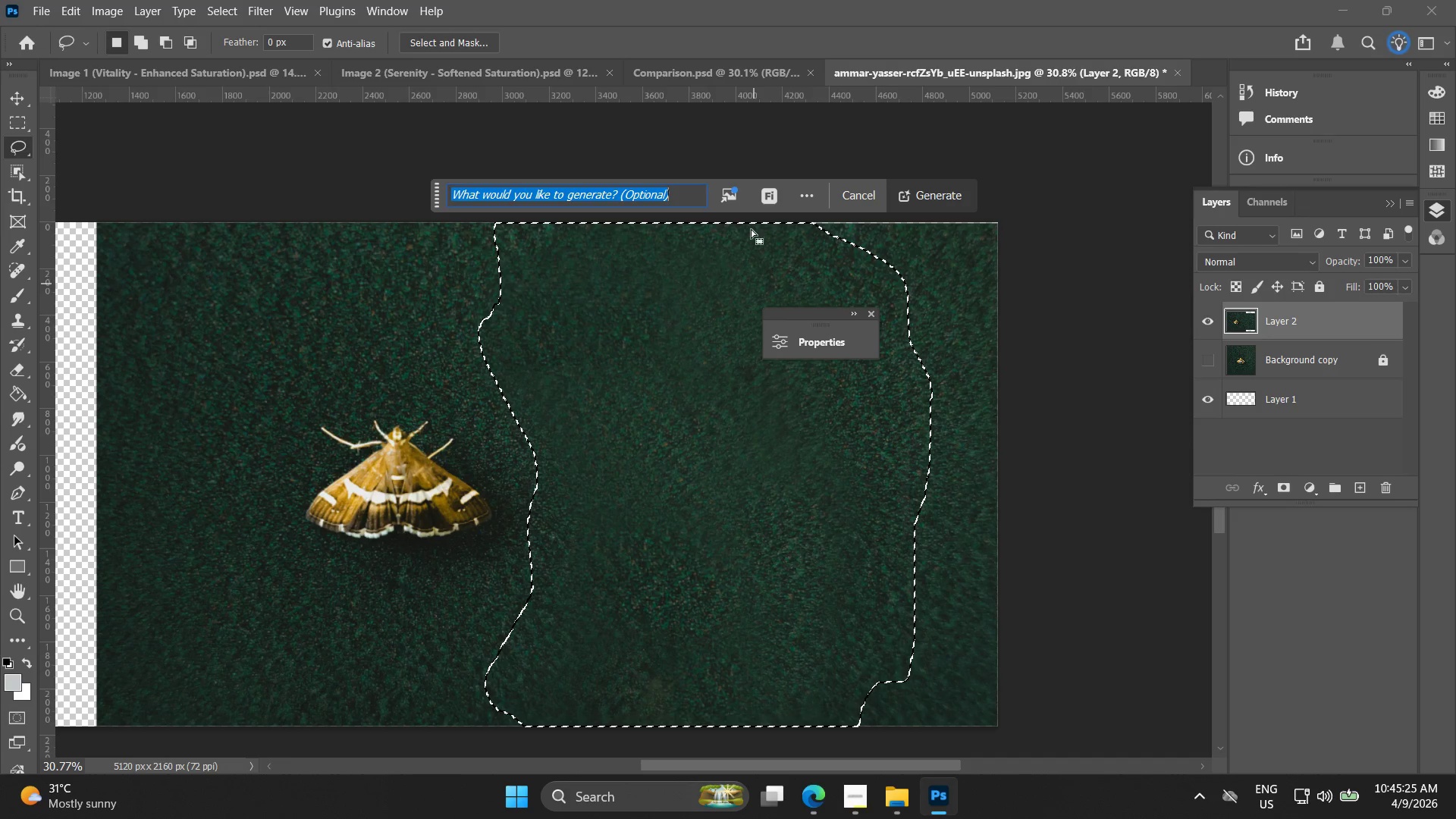 
left_click([934, 187])
 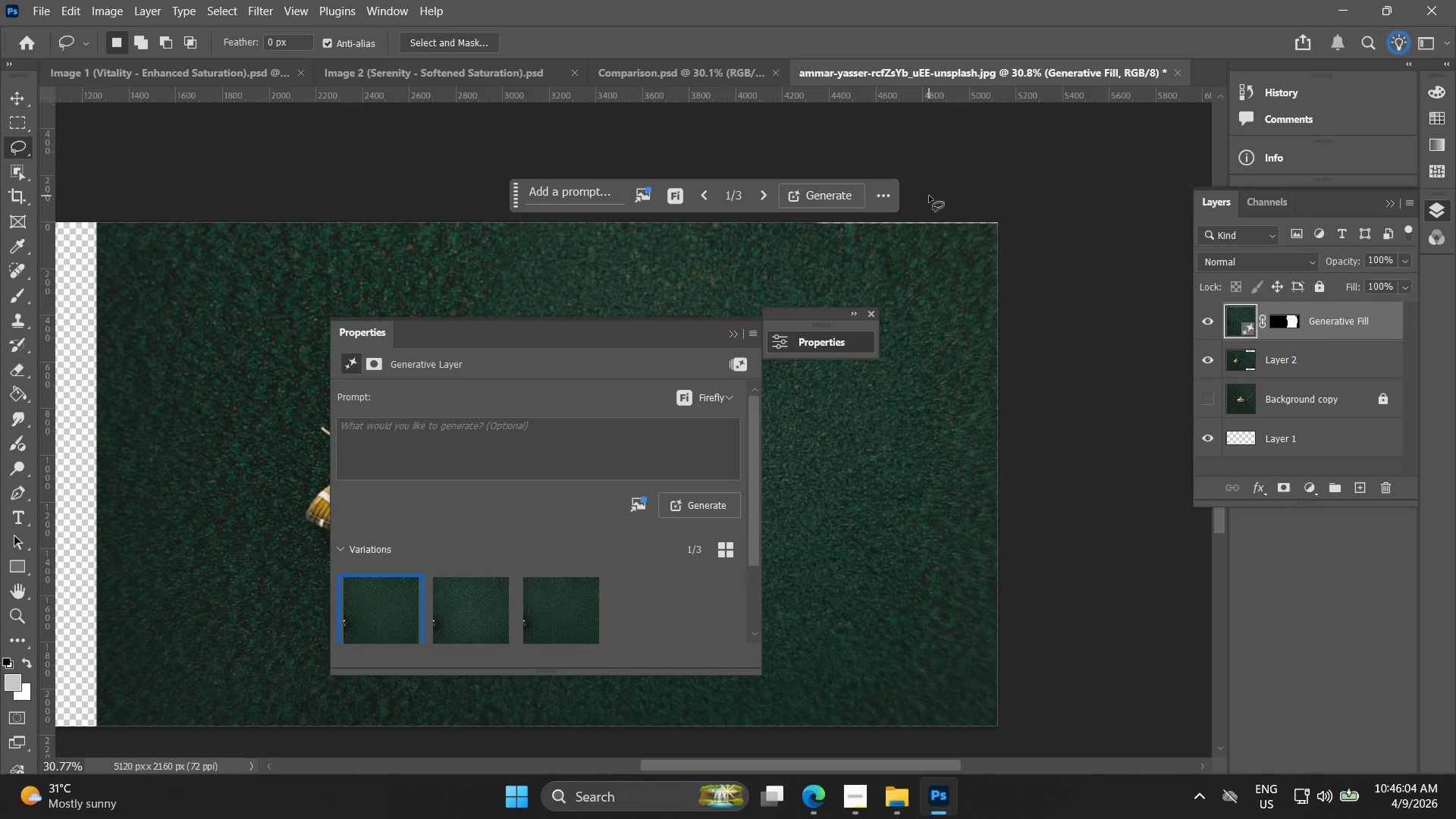 
wait(43.23)
 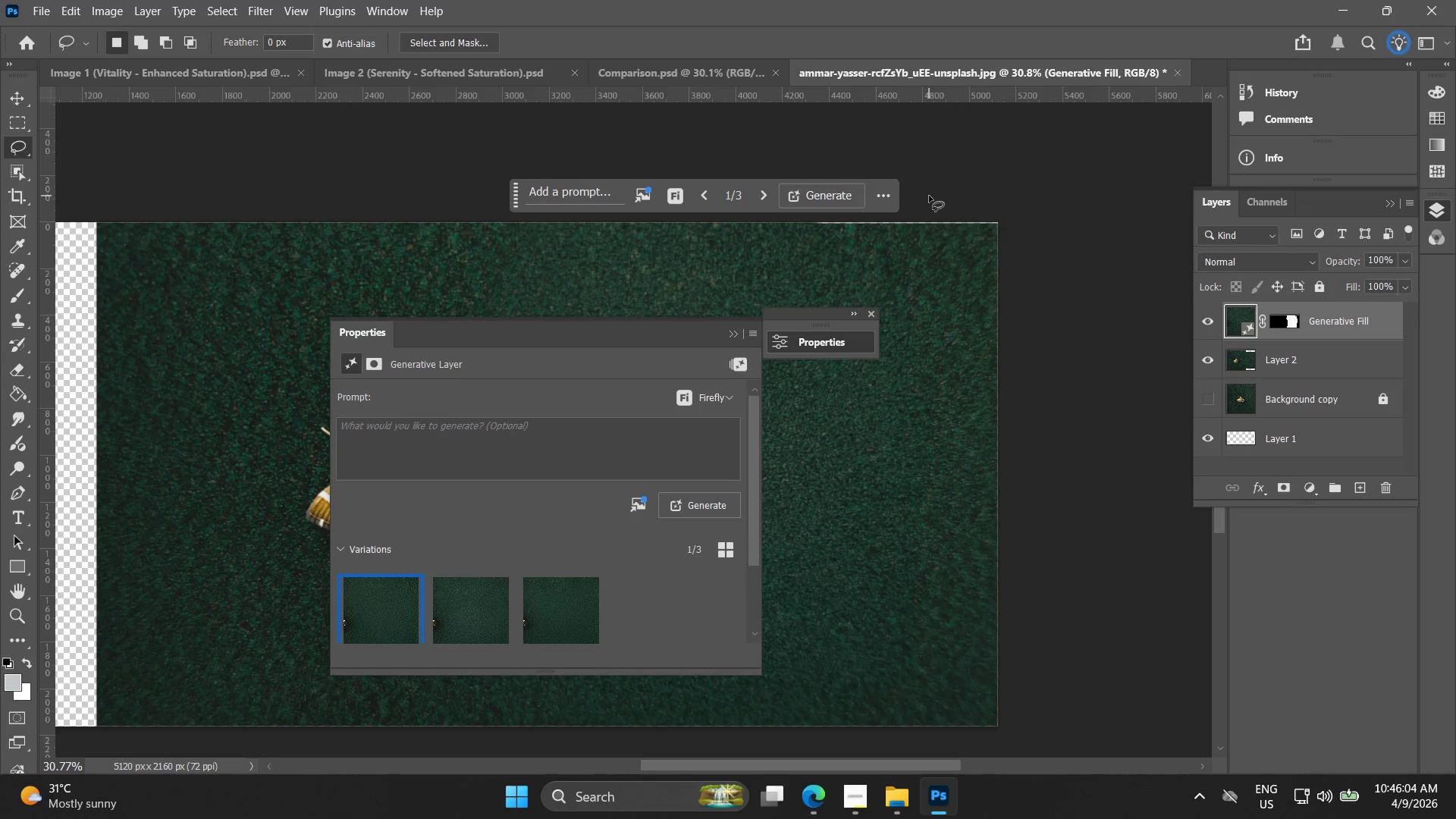 
left_click([453, 621])
 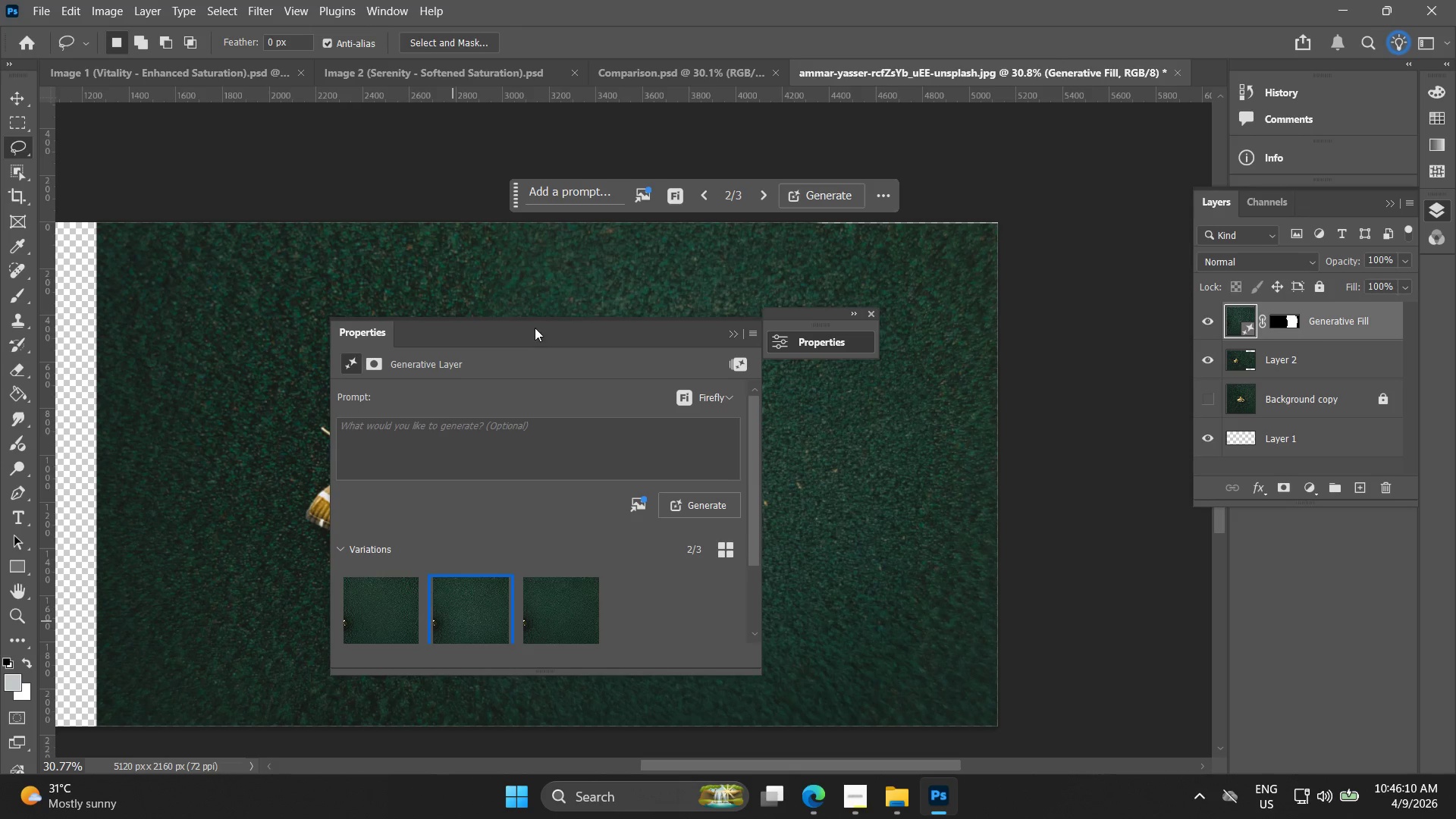 
left_click_drag(start_coordinate=[535, 328], to_coordinate=[240, 243])
 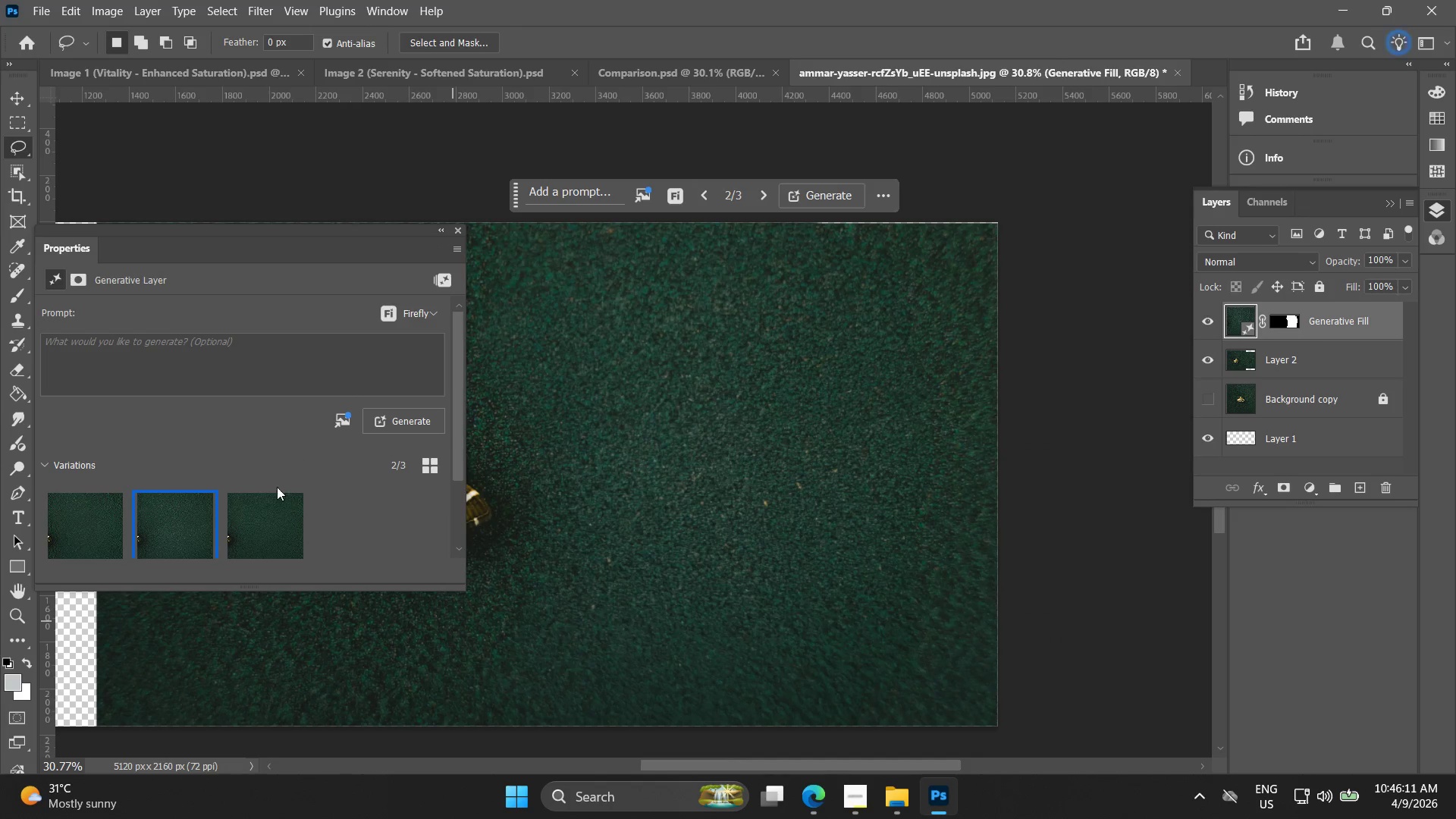 
left_click([249, 530])
 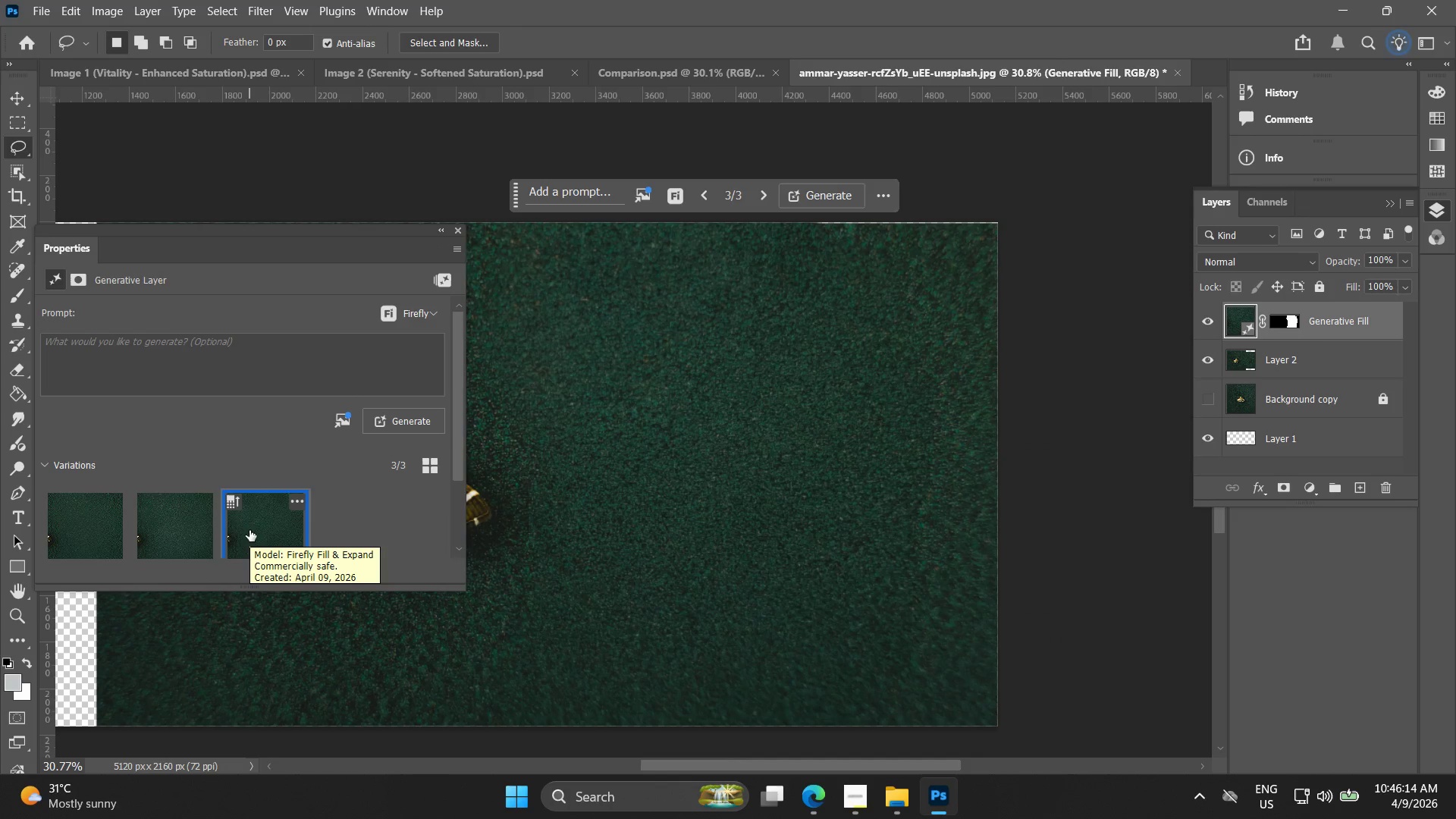 
left_click([155, 536])
 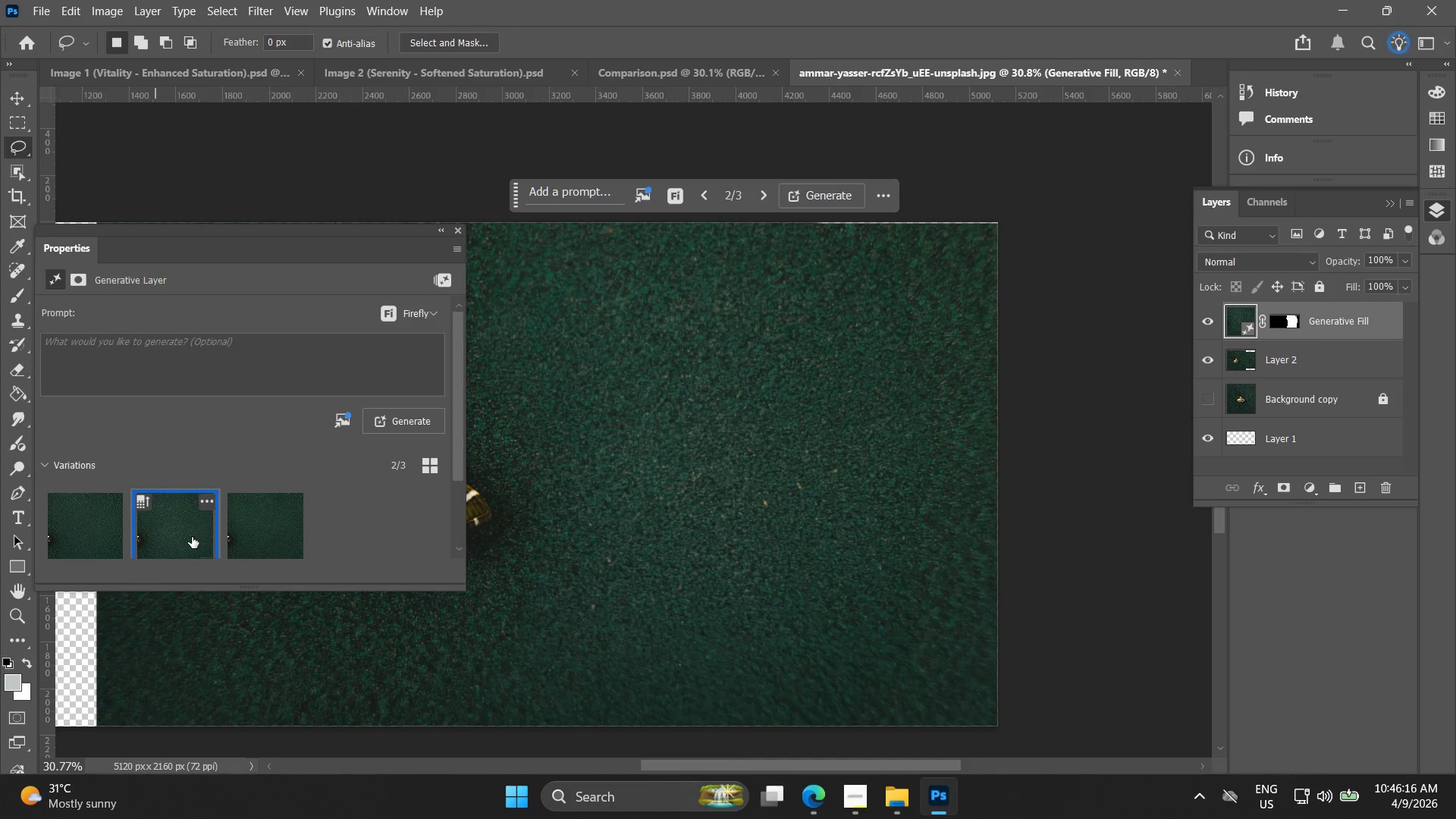 
left_click([271, 542])
 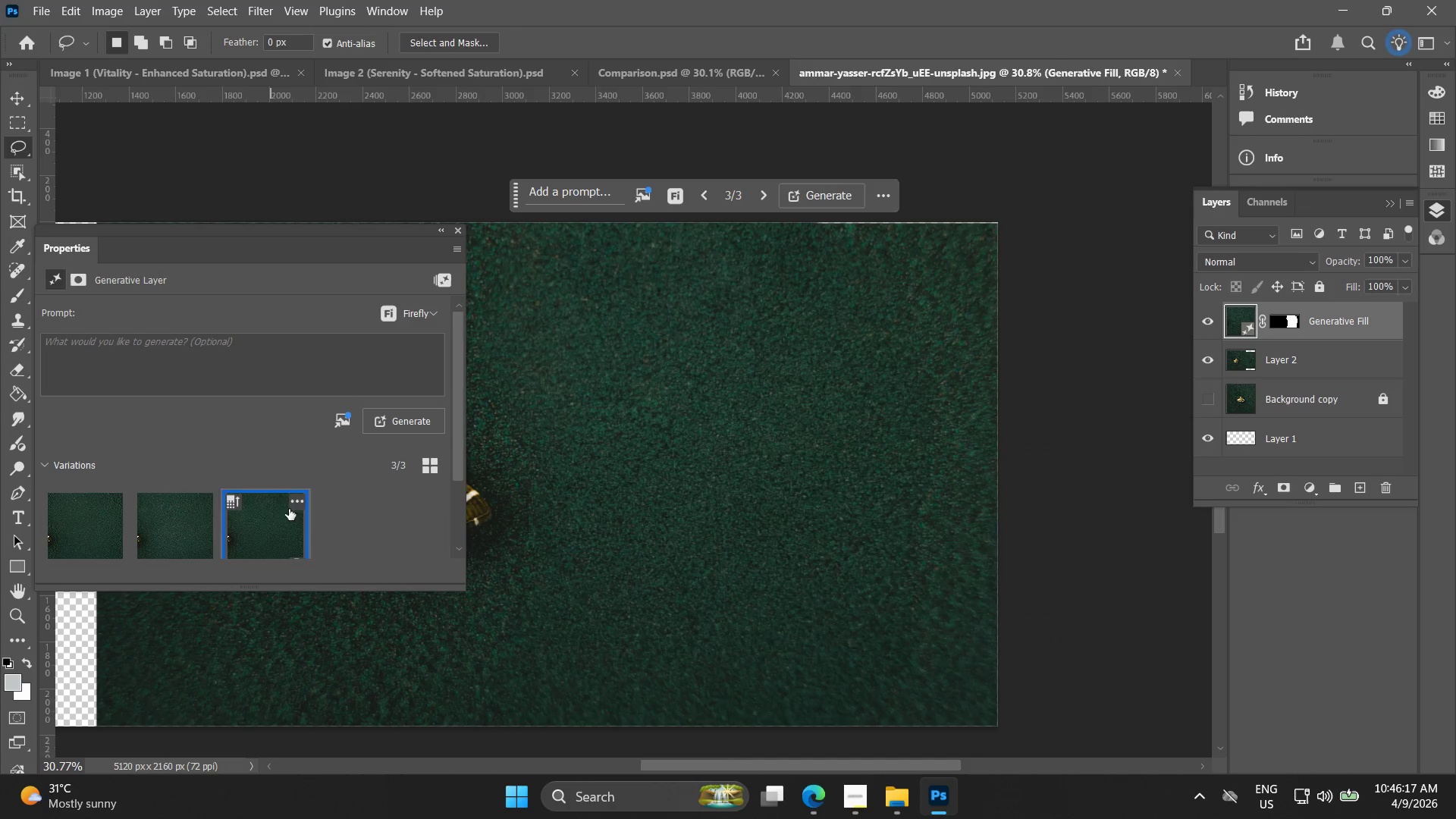 
left_click([394, 413])
 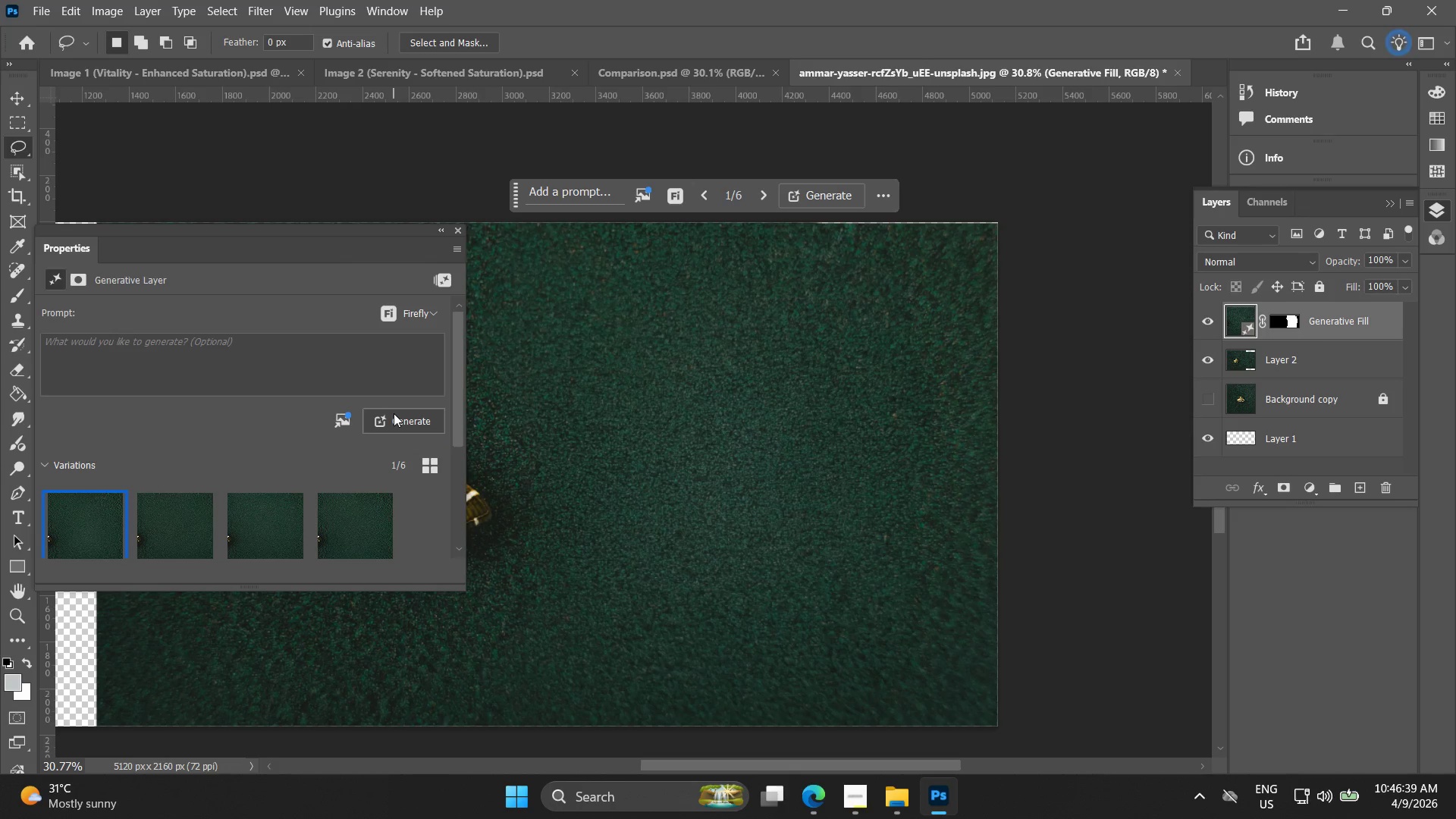 
wait(26.22)
 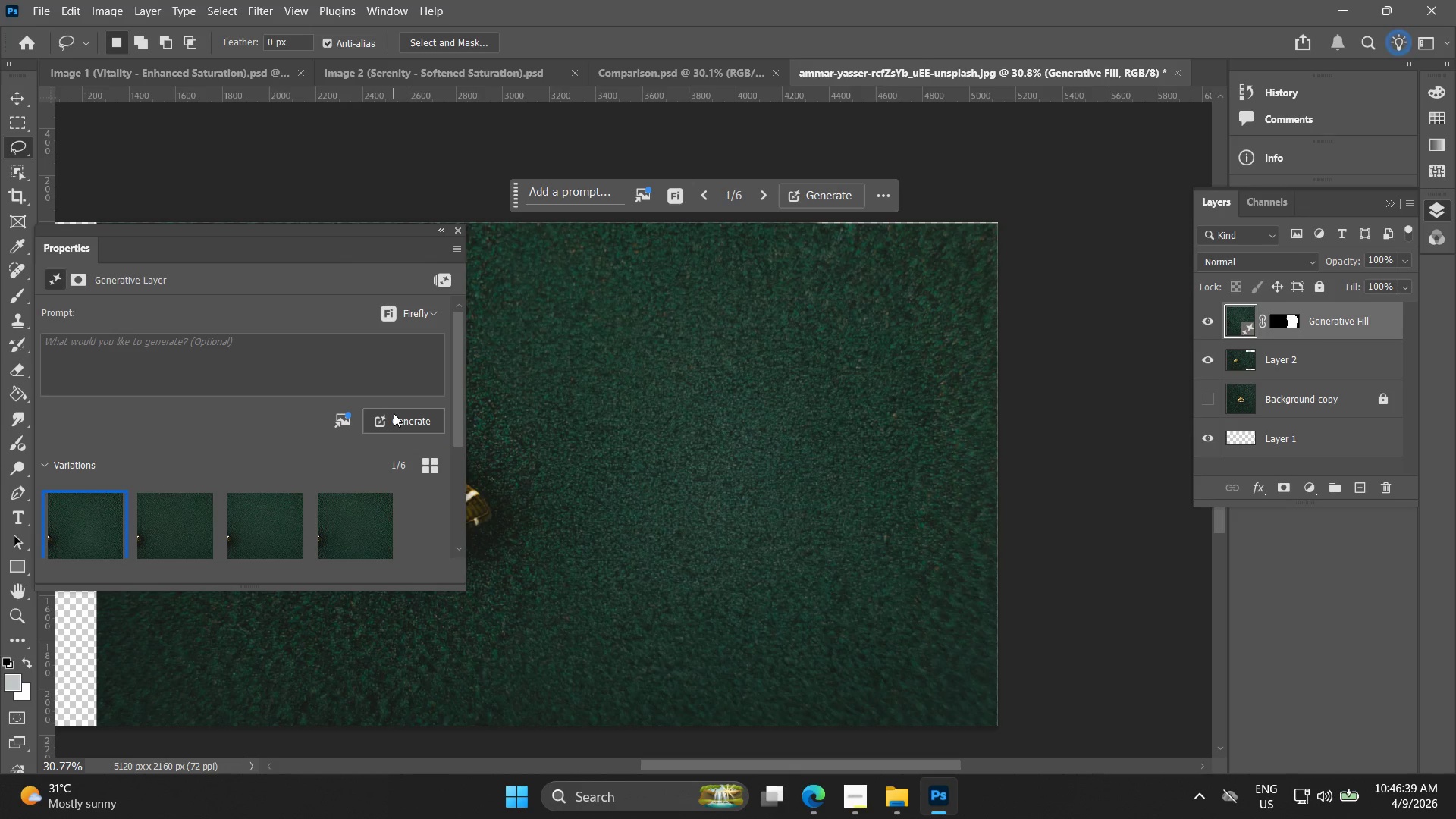 
left_click([181, 511])
 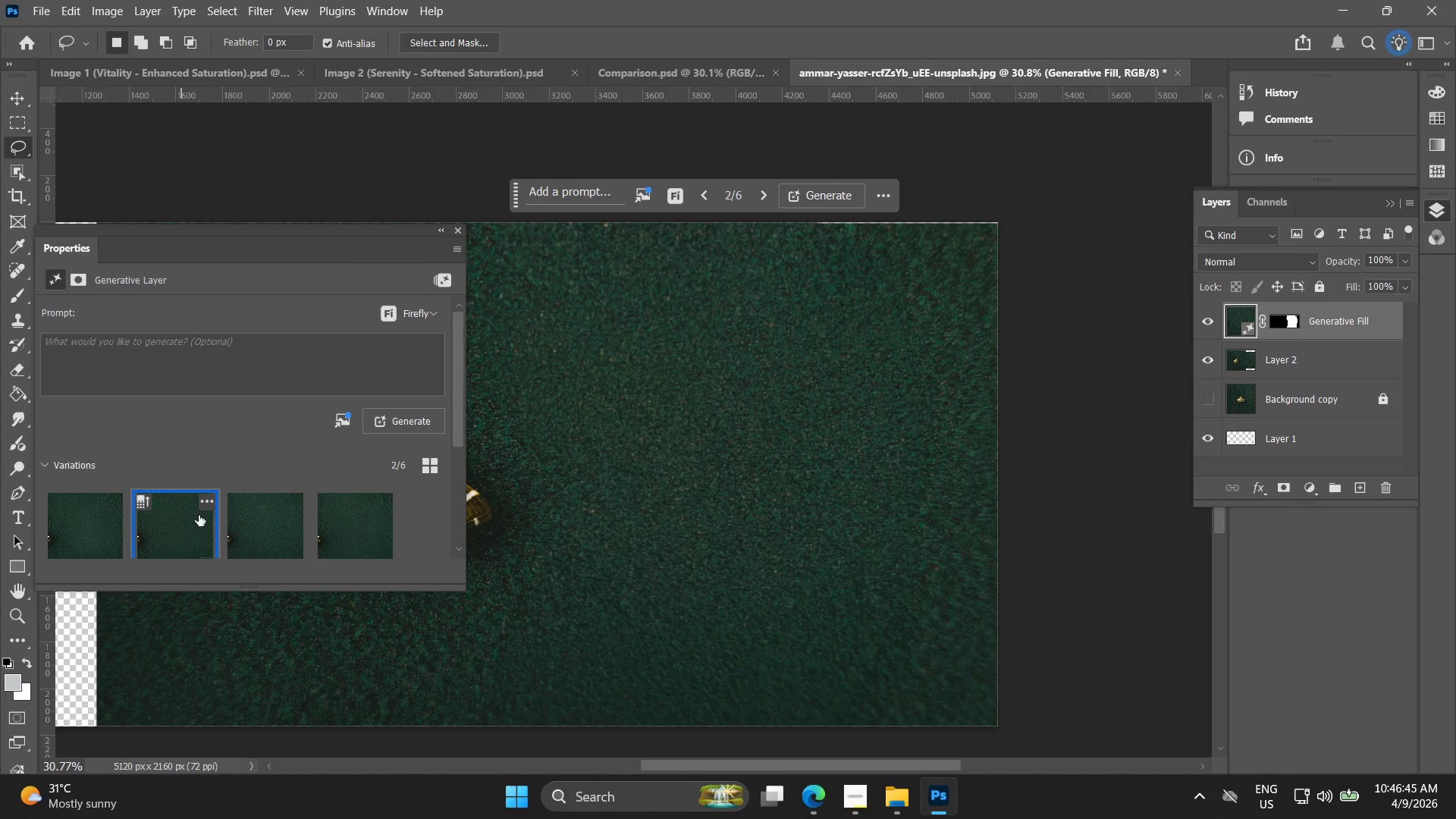 
left_click([246, 522])
 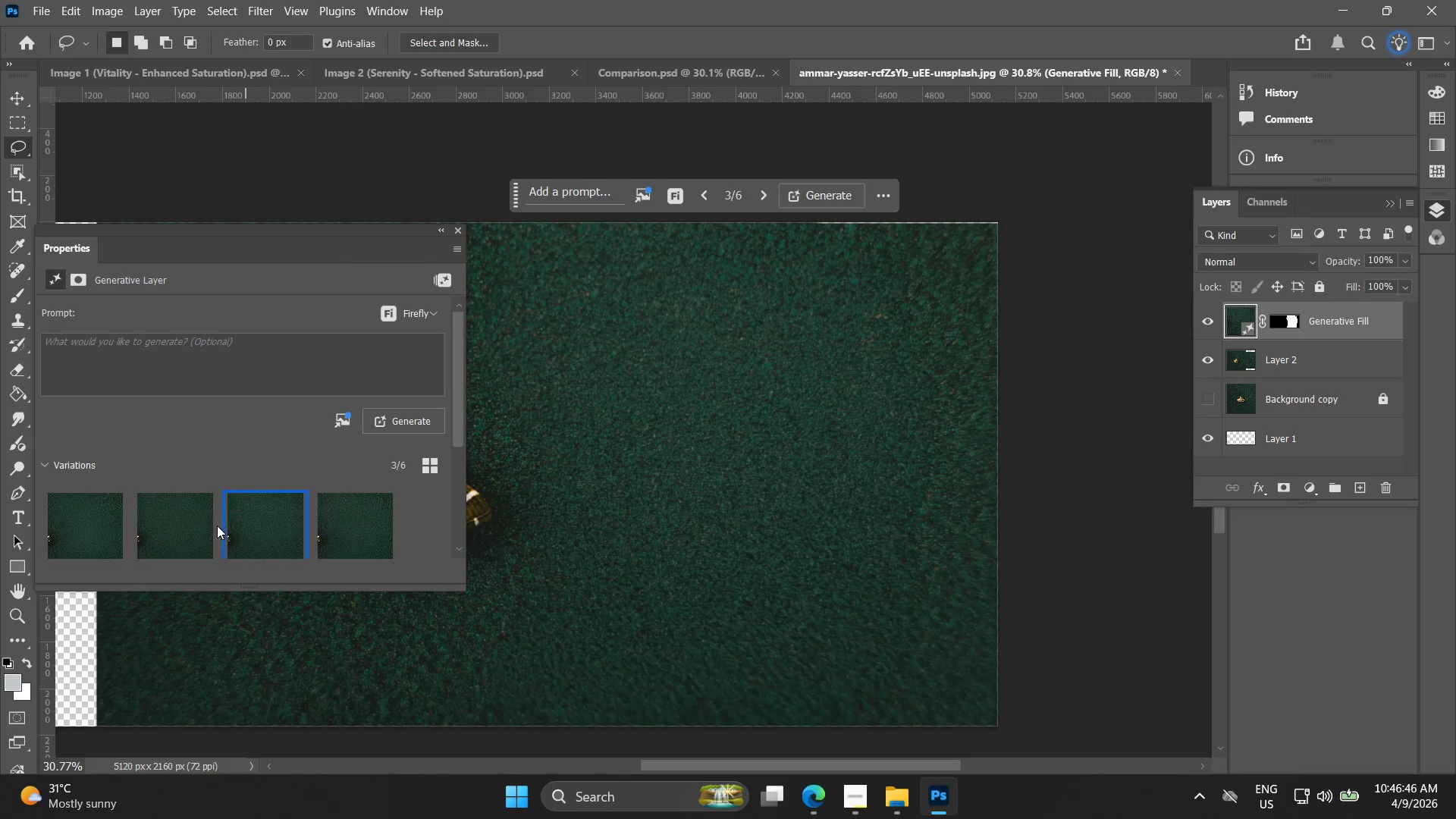 
left_click([184, 524])
 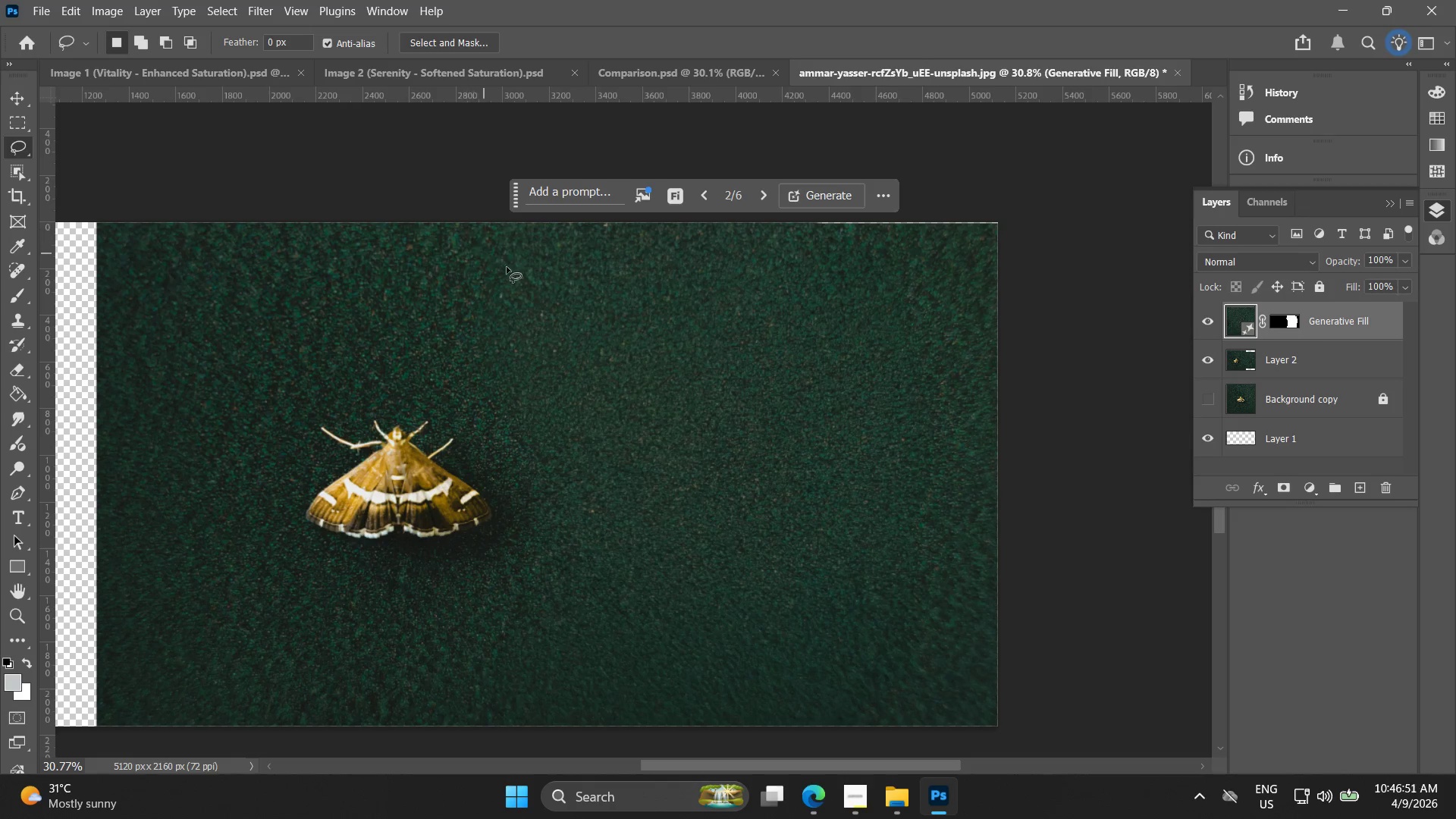 
wait(5.39)
 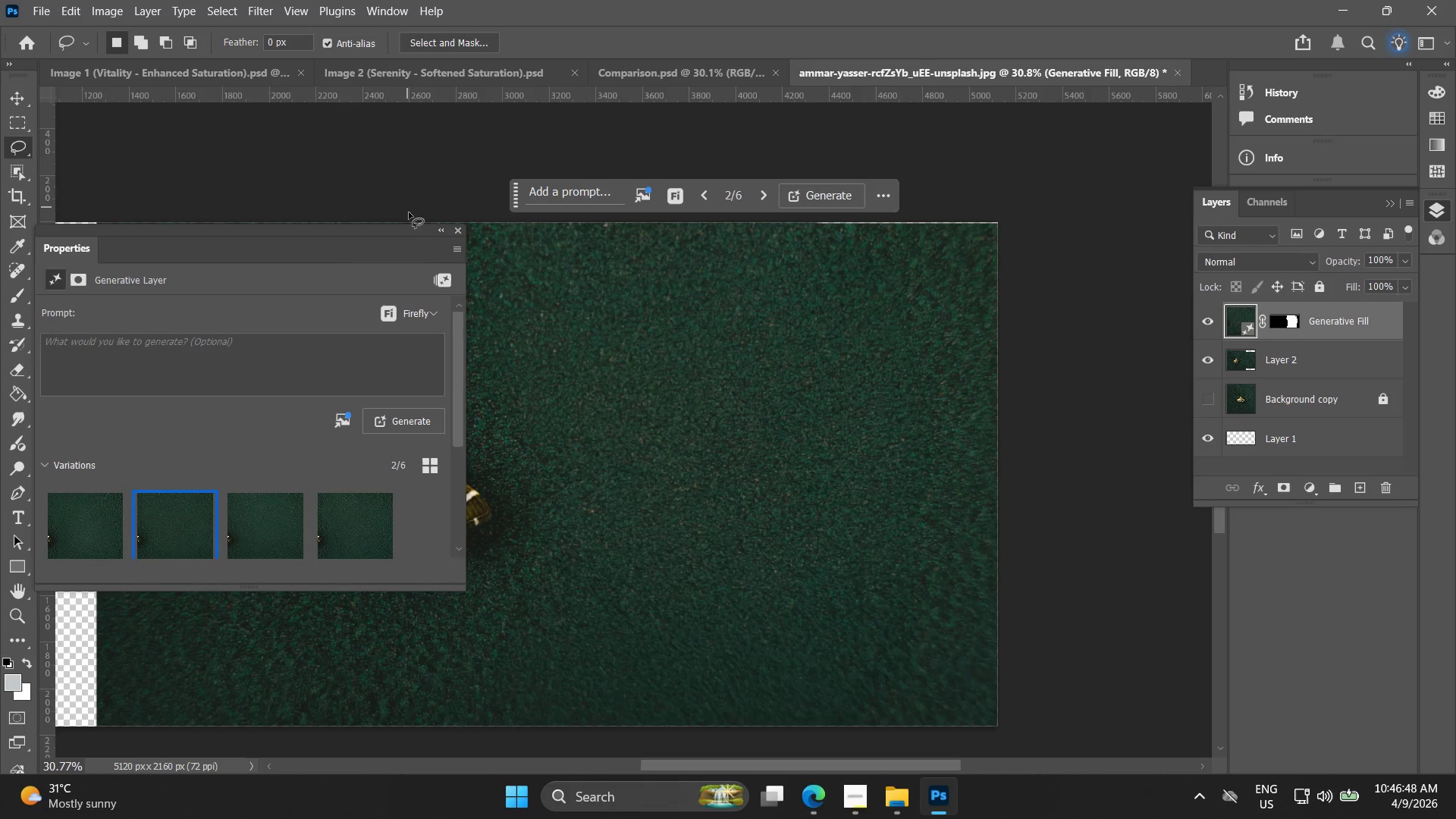 
hold_key(key=AltLeft, duration=1.52)
scroll: coordinate [717, 481], scroll_direction: up, amount: 13.0
 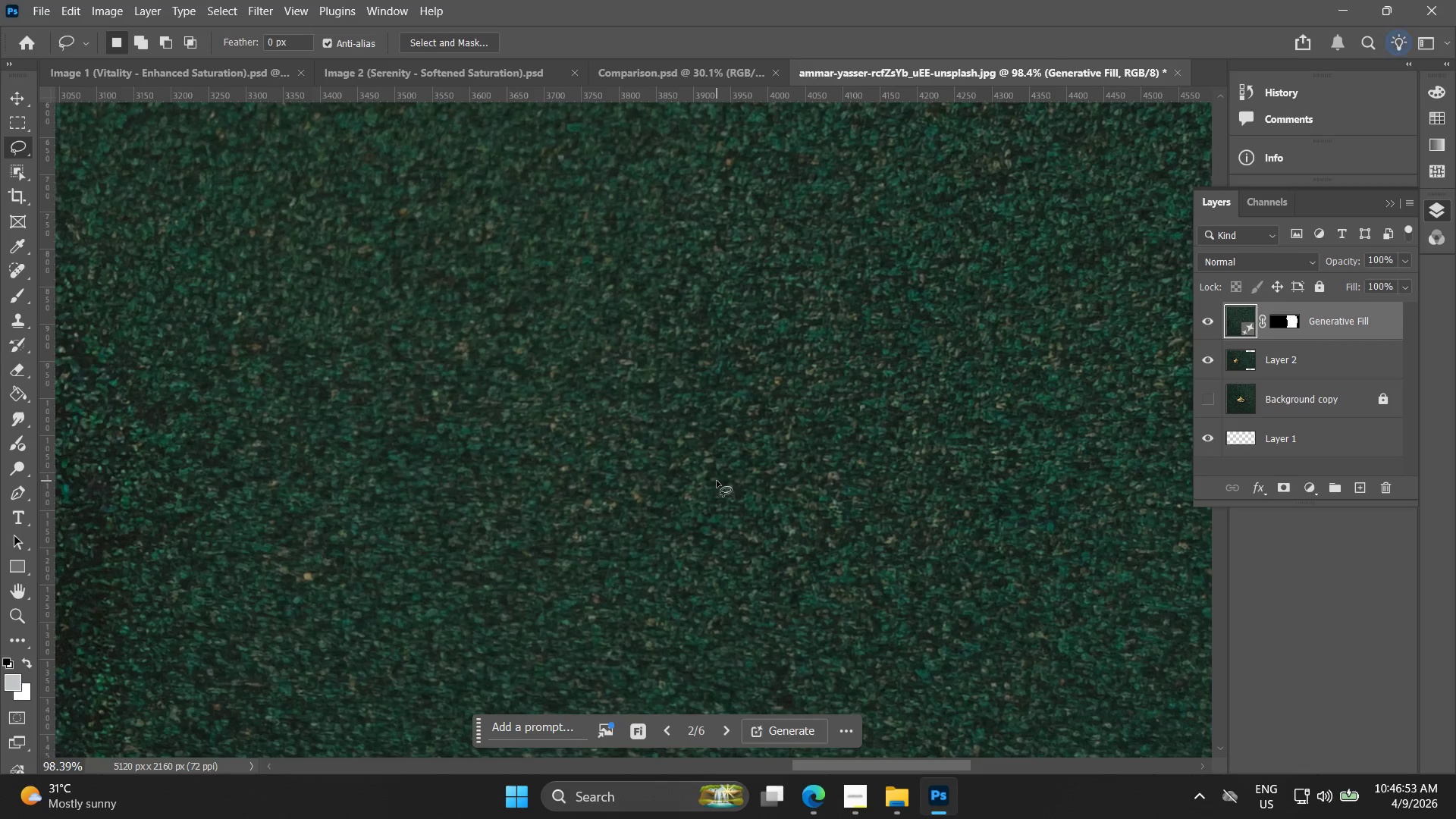 
key(Alt+AltLeft)
 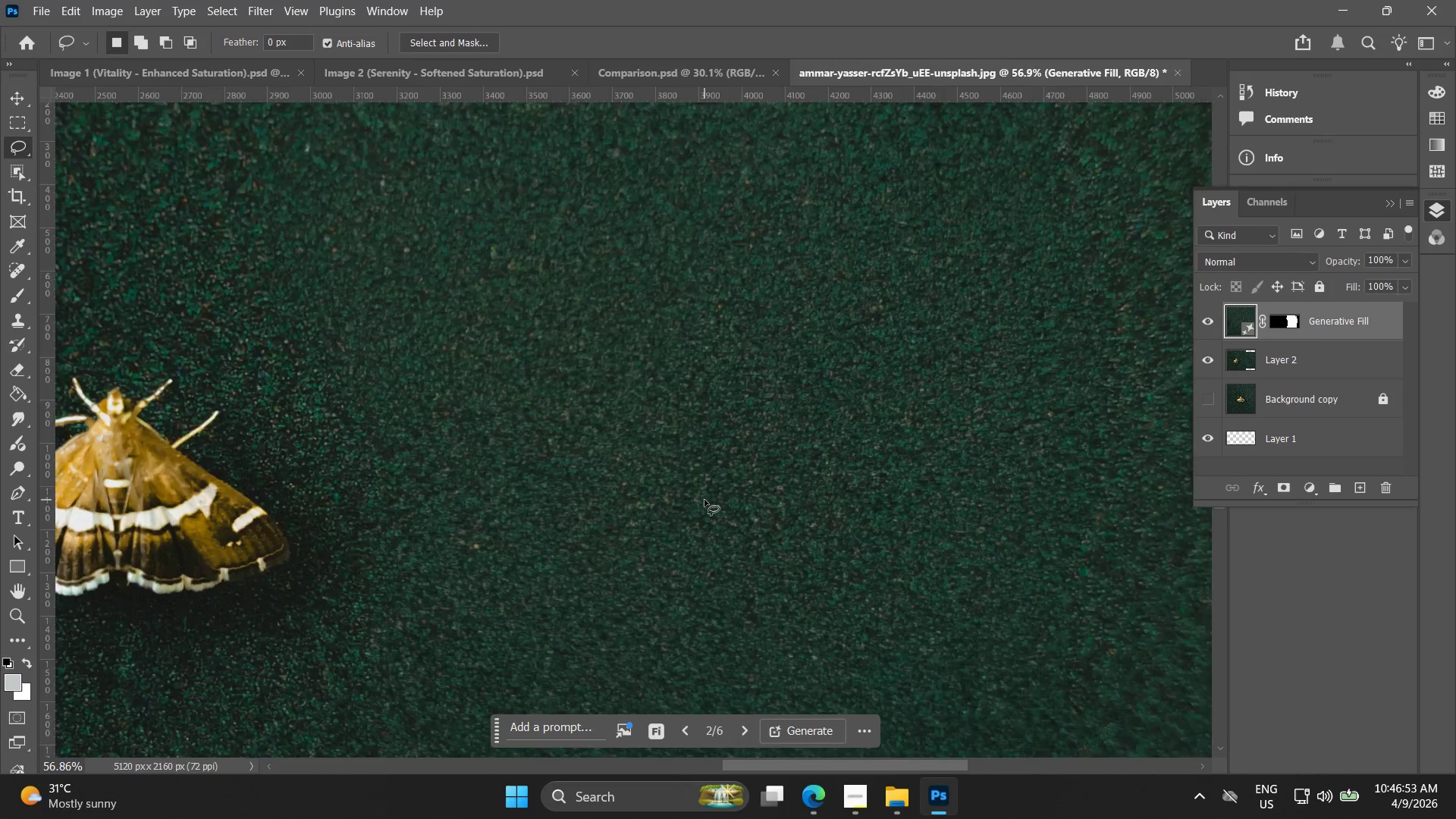 
key(Alt+AltLeft)
 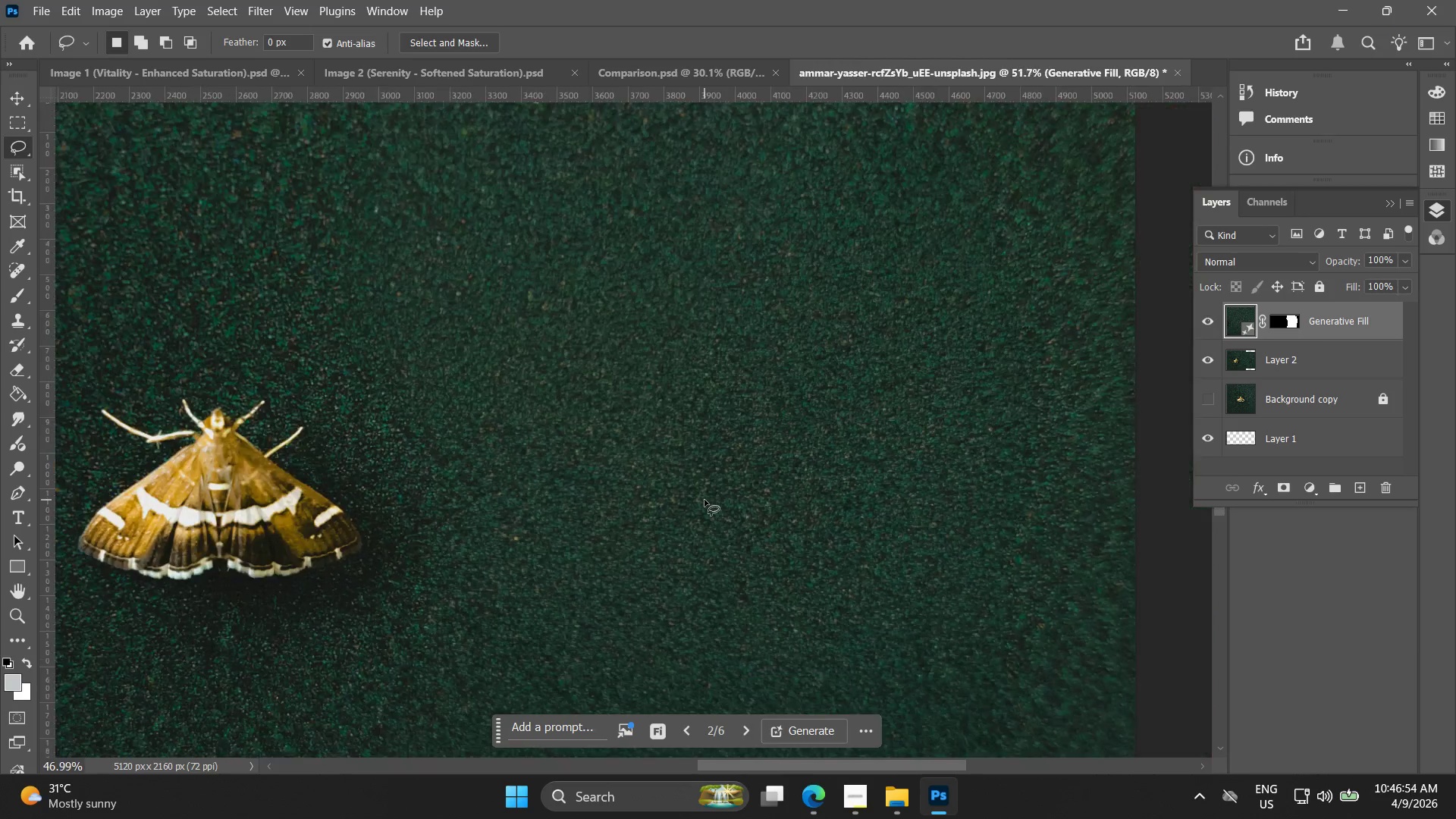 
key(Alt+AltLeft)
 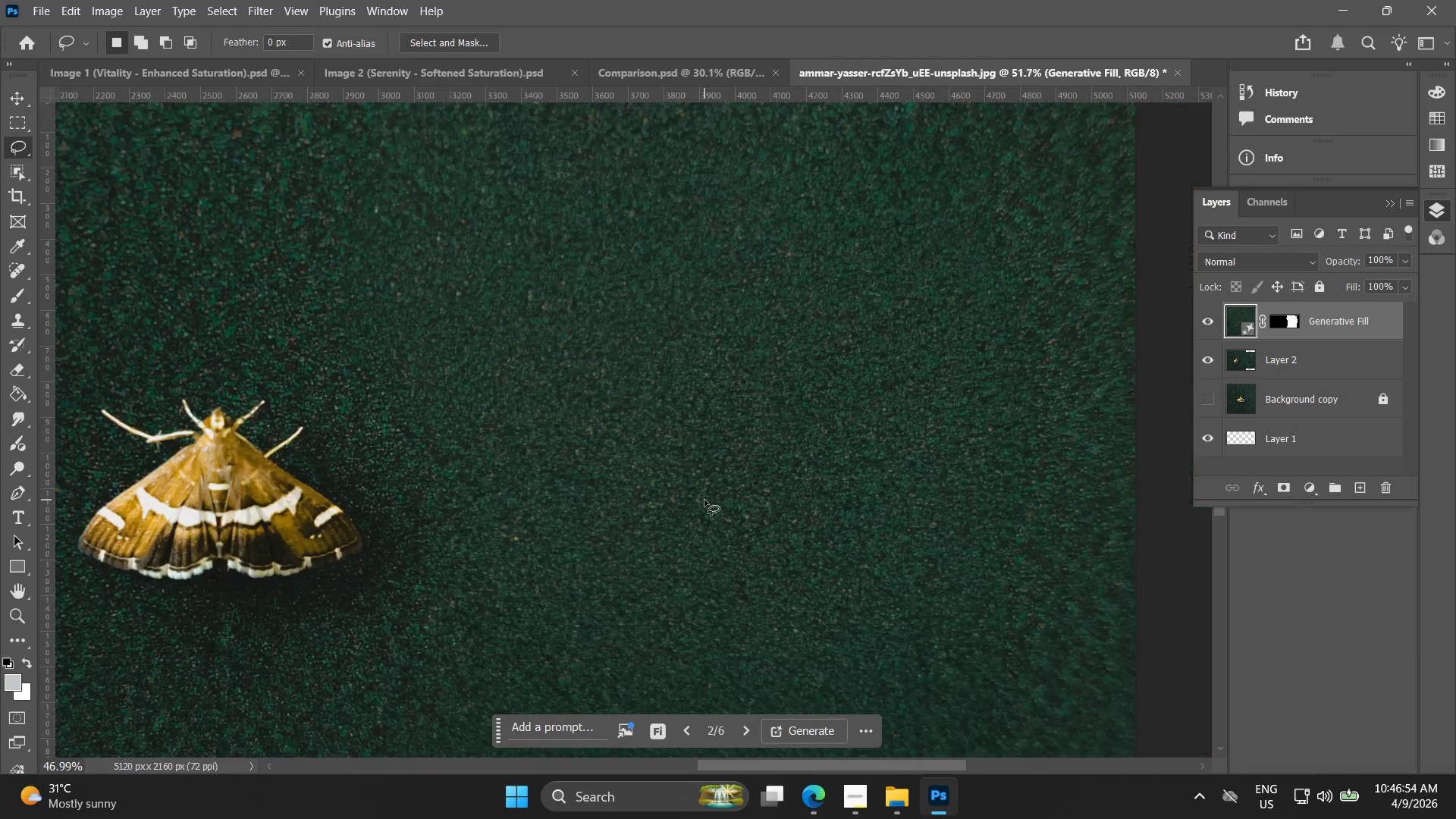 
key(Alt+AltLeft)
 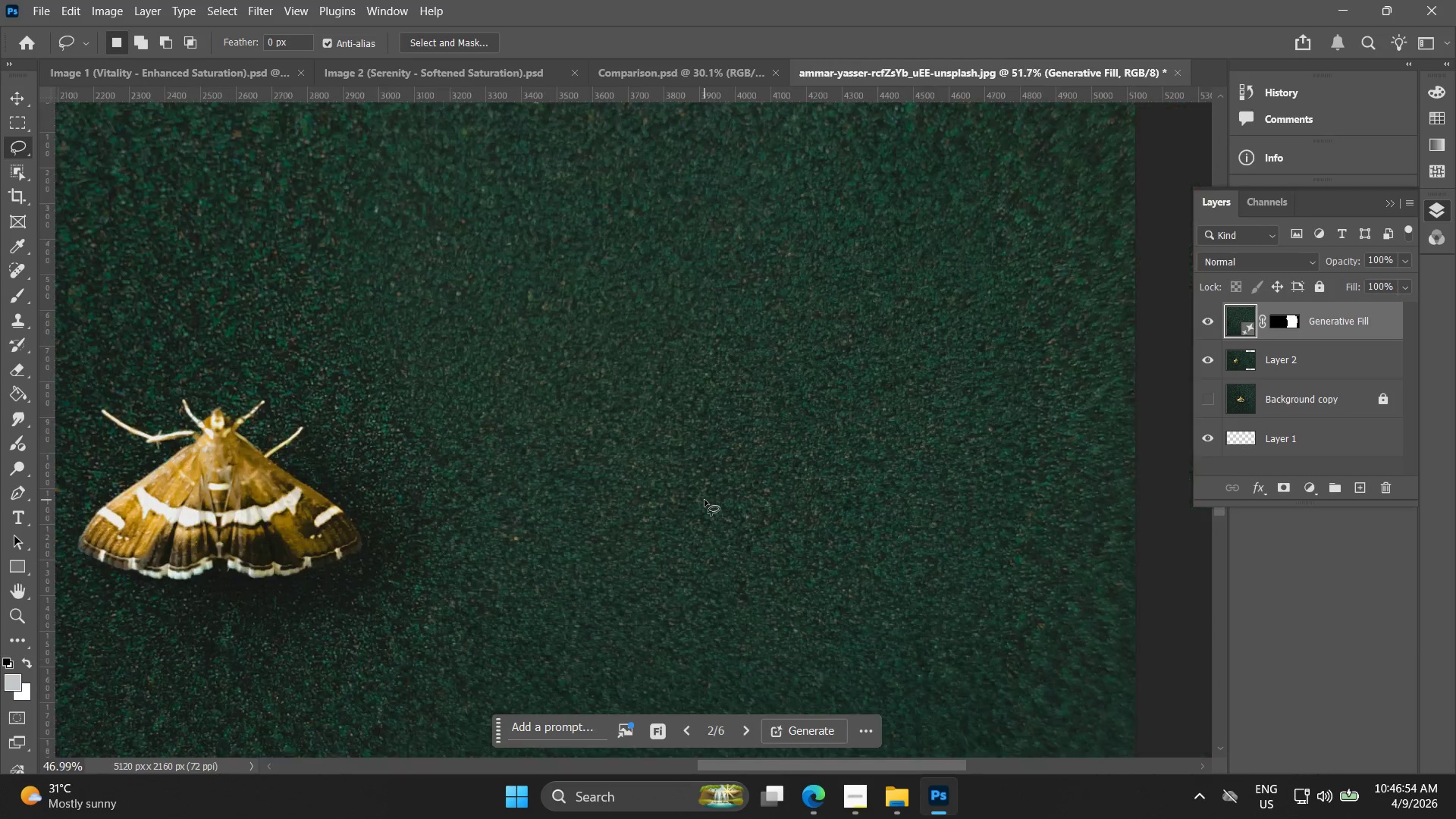 
key(Alt+AltLeft)
 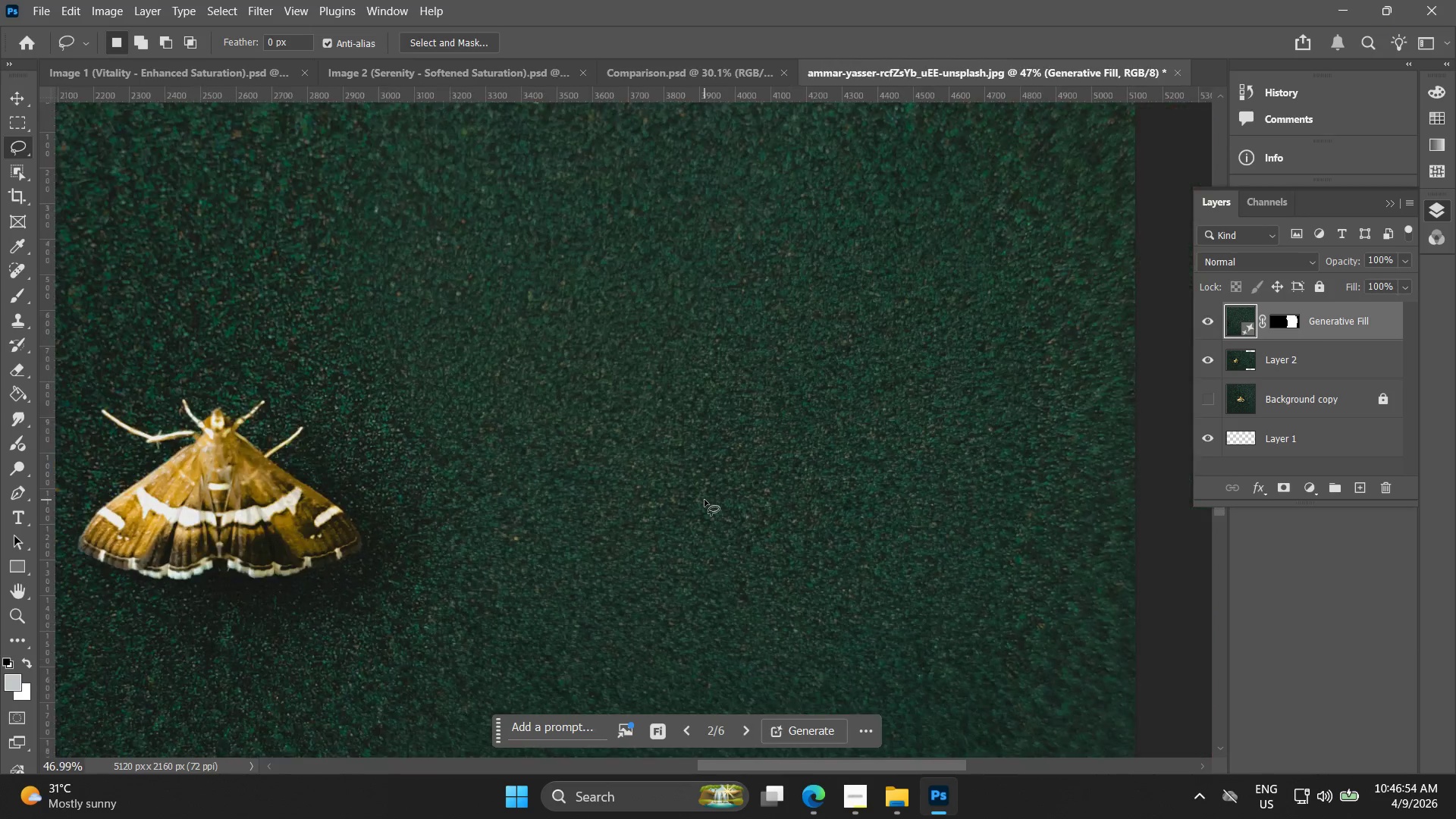 
key(Alt+AltLeft)
 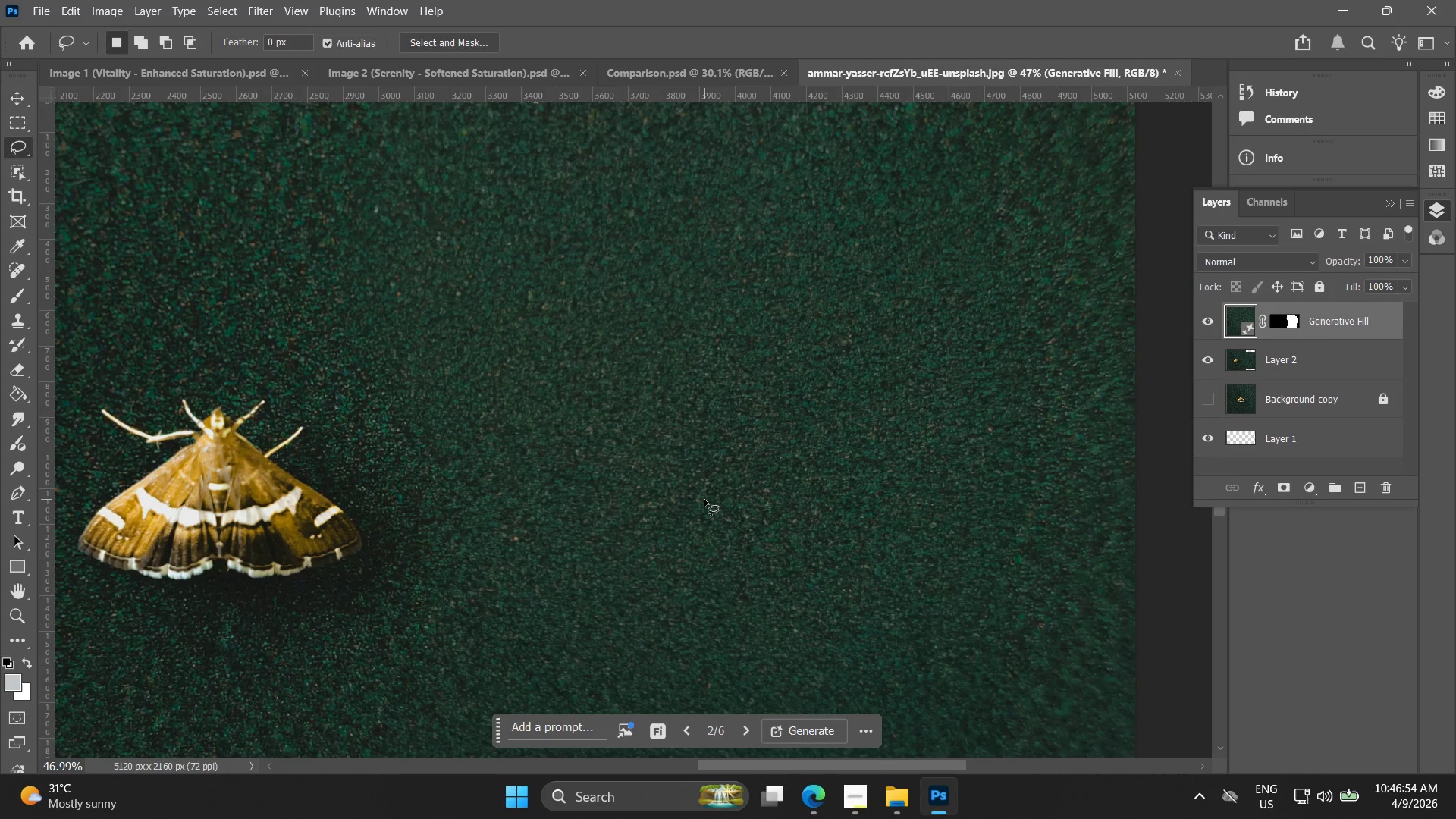 
key(Alt+AltLeft)
 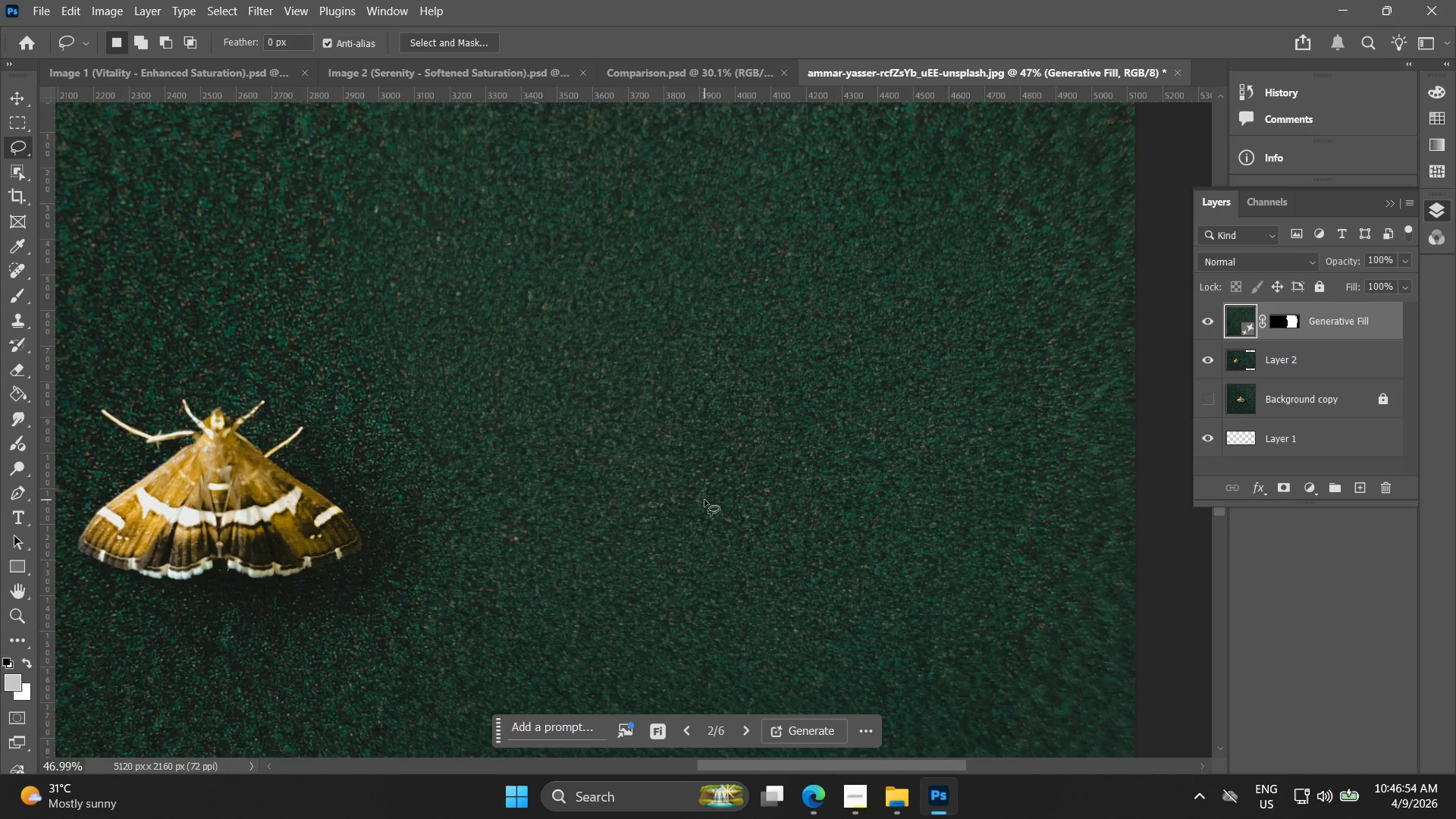 
key(Alt+AltLeft)
 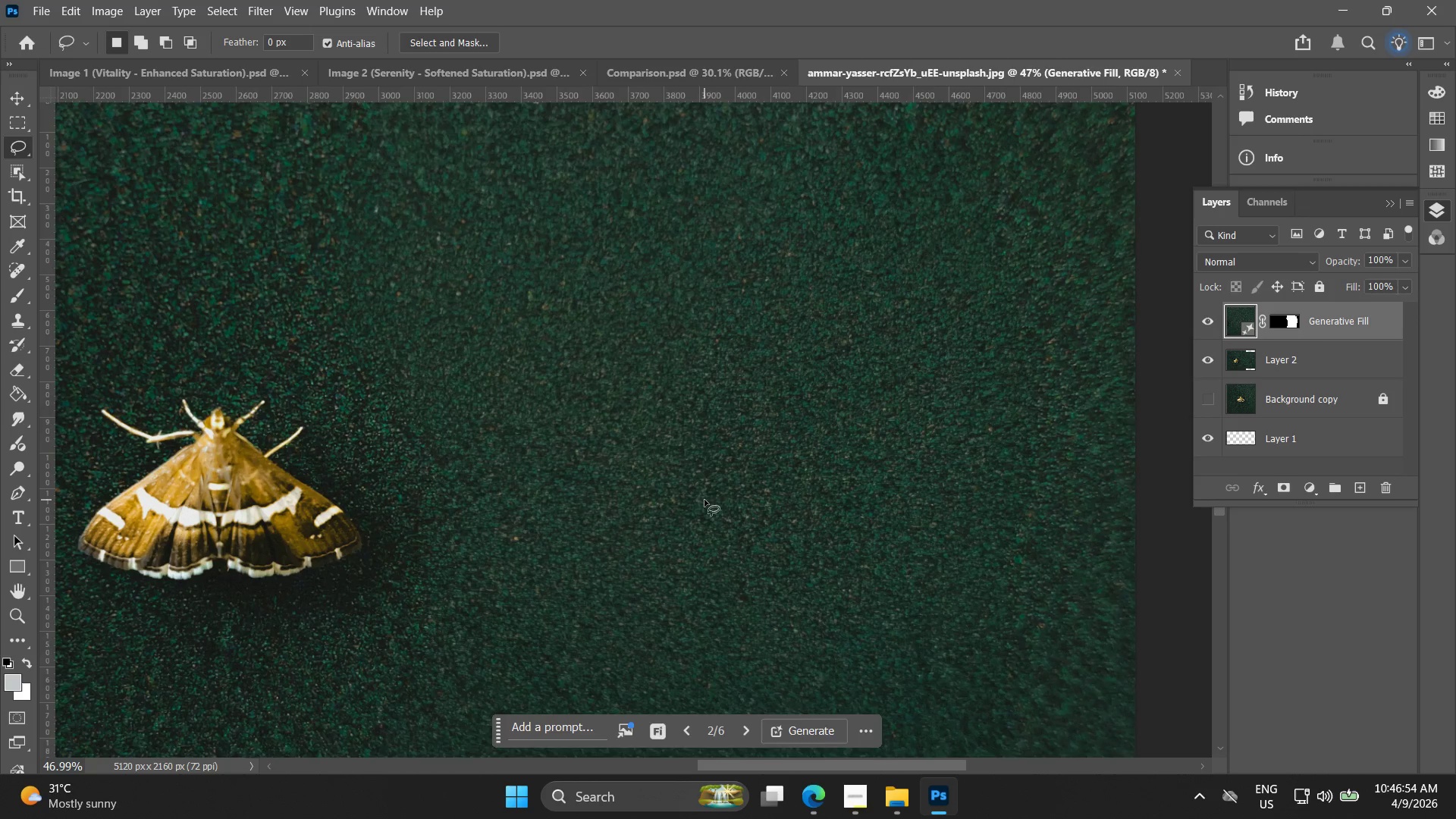 
hold_key(key=Space, duration=0.47)
 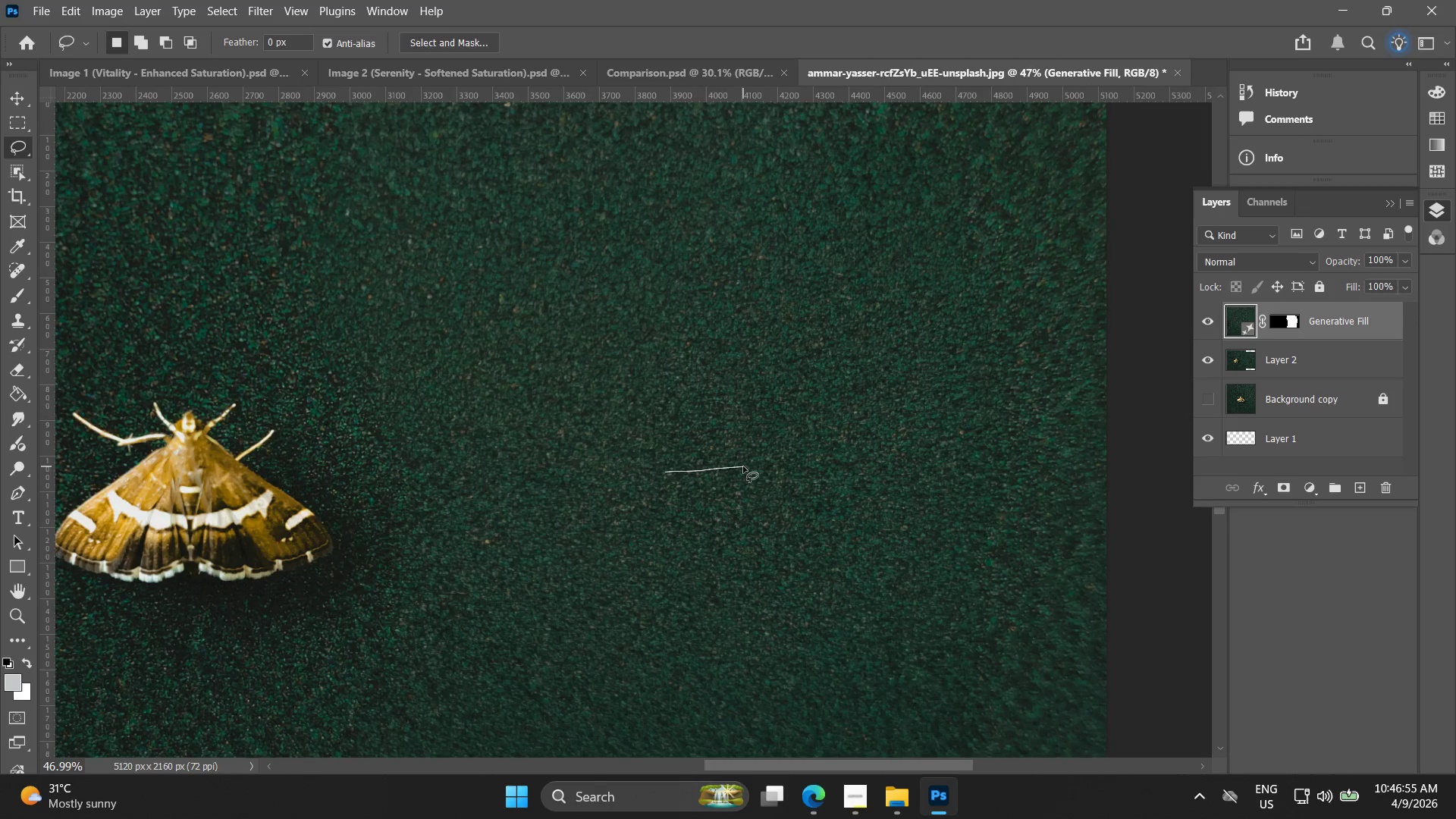 
scroll: coordinate [704, 500], scroll_direction: down, amount: 8.0
 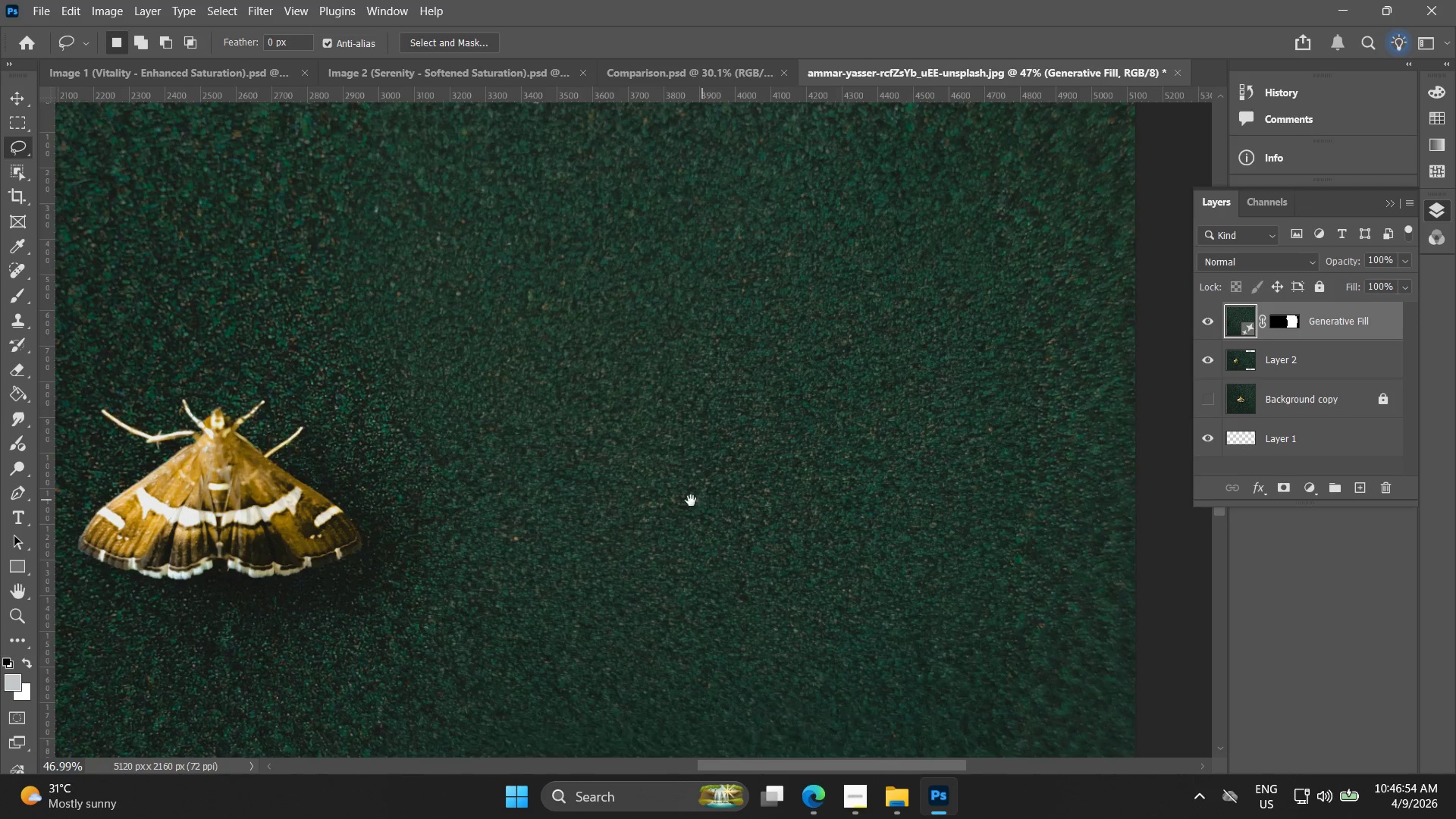 
left_click_drag(start_coordinate=[703, 500], to_coordinate=[674, 503])
 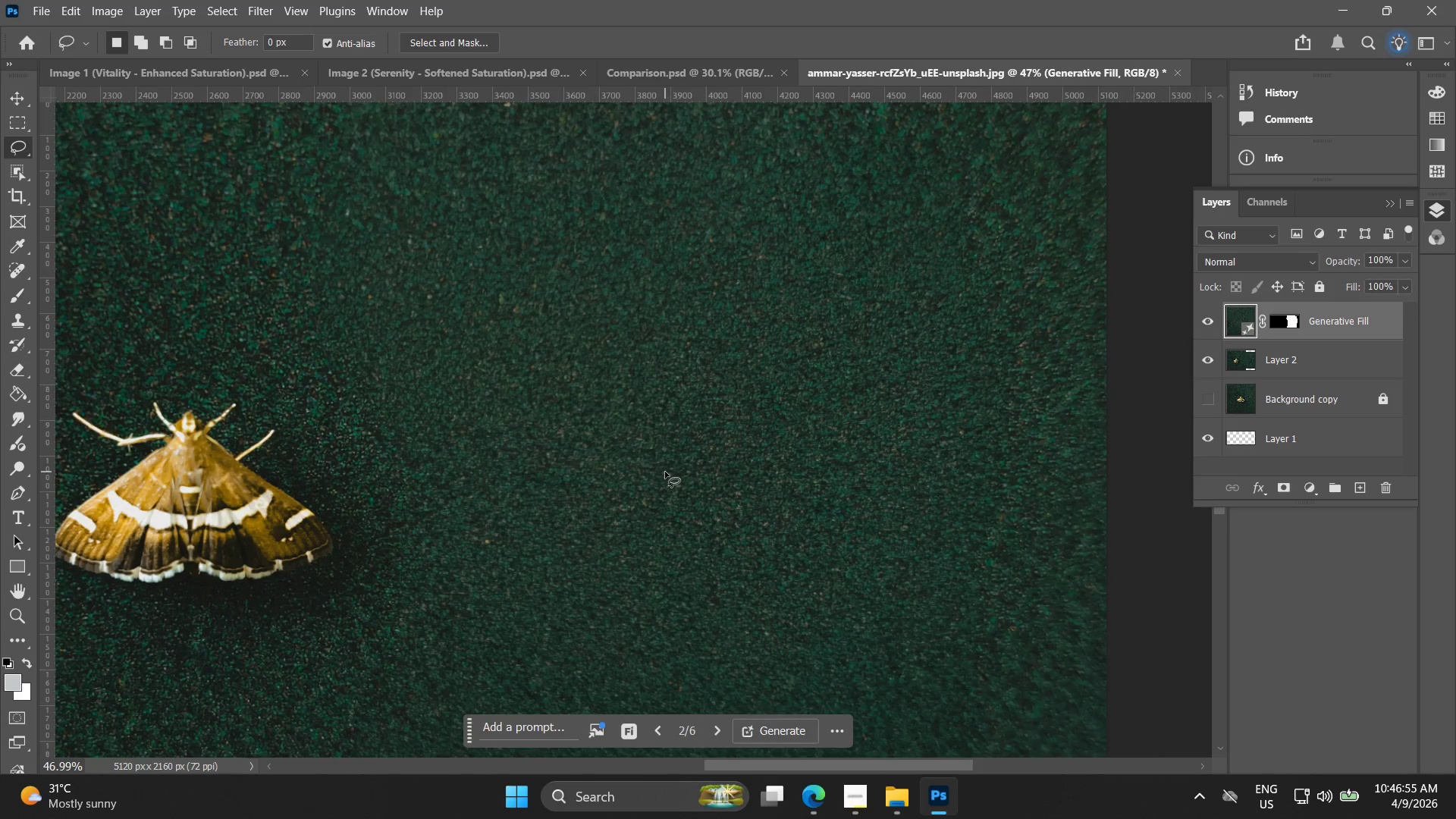 
left_click_drag(start_coordinate=[665, 472], to_coordinate=[743, 466])
 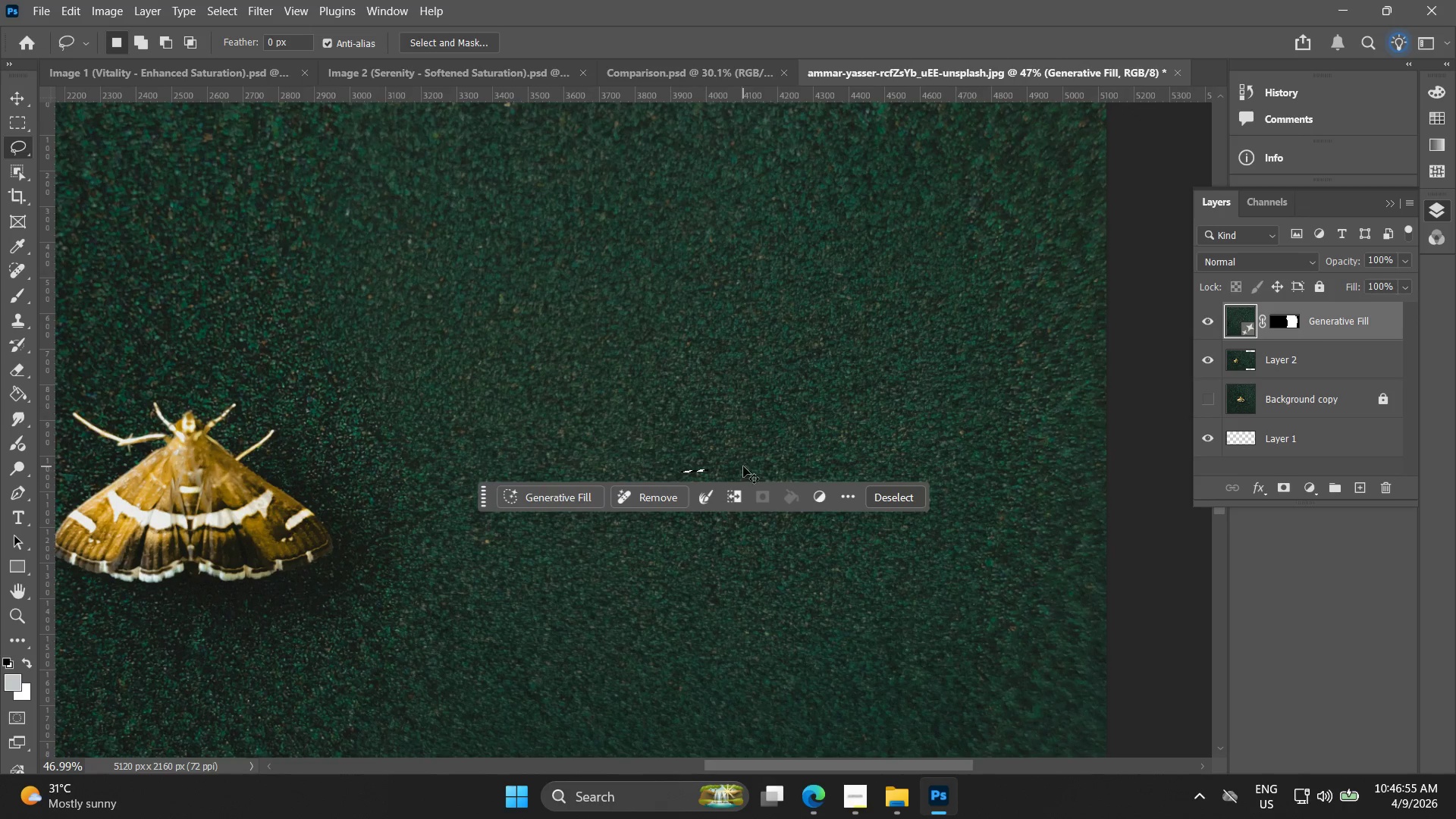 
key(Control+Z)
 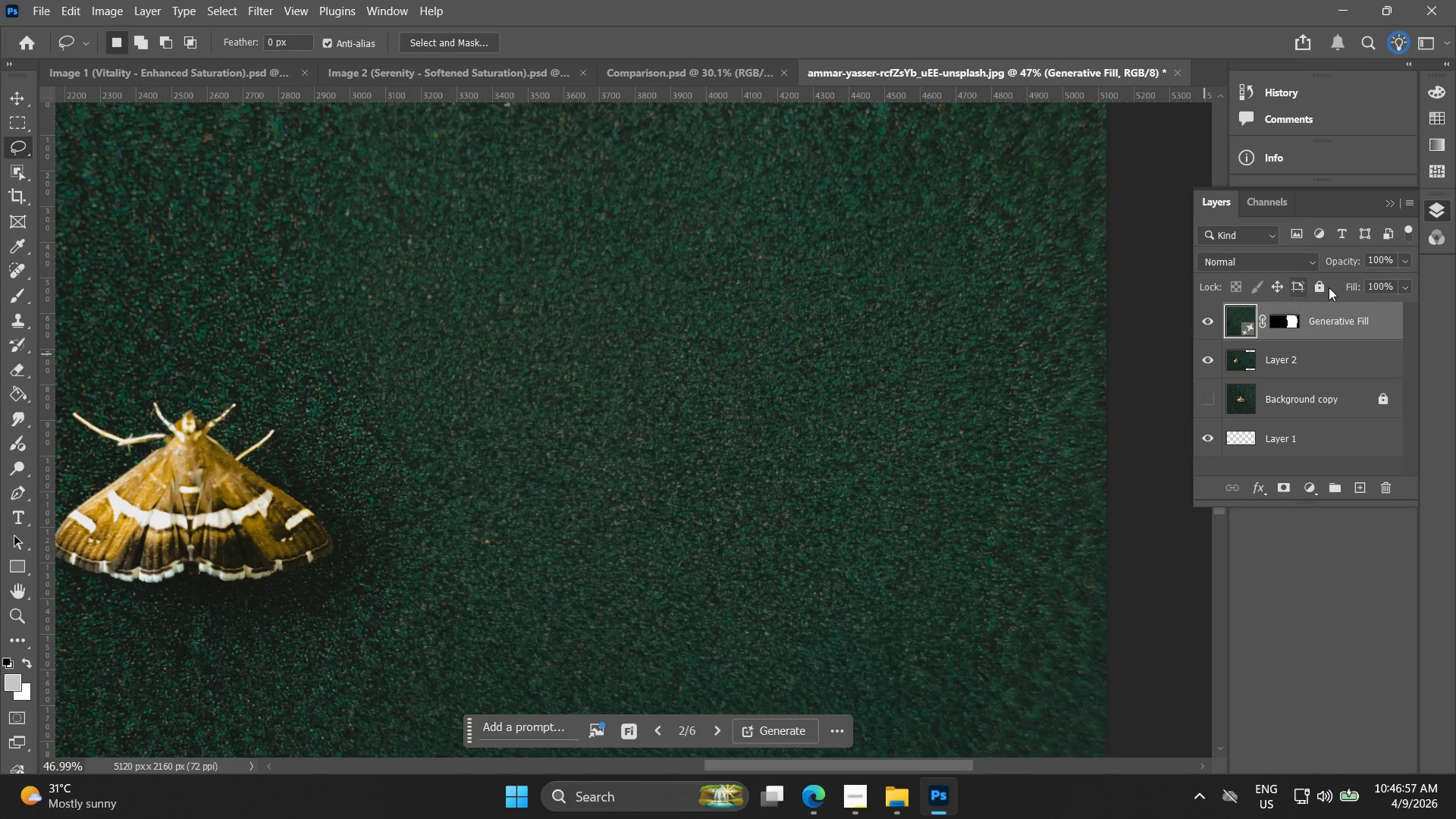 
left_click_drag(start_coordinate=[1350, 258], to_coordinate=[1398, 262])
 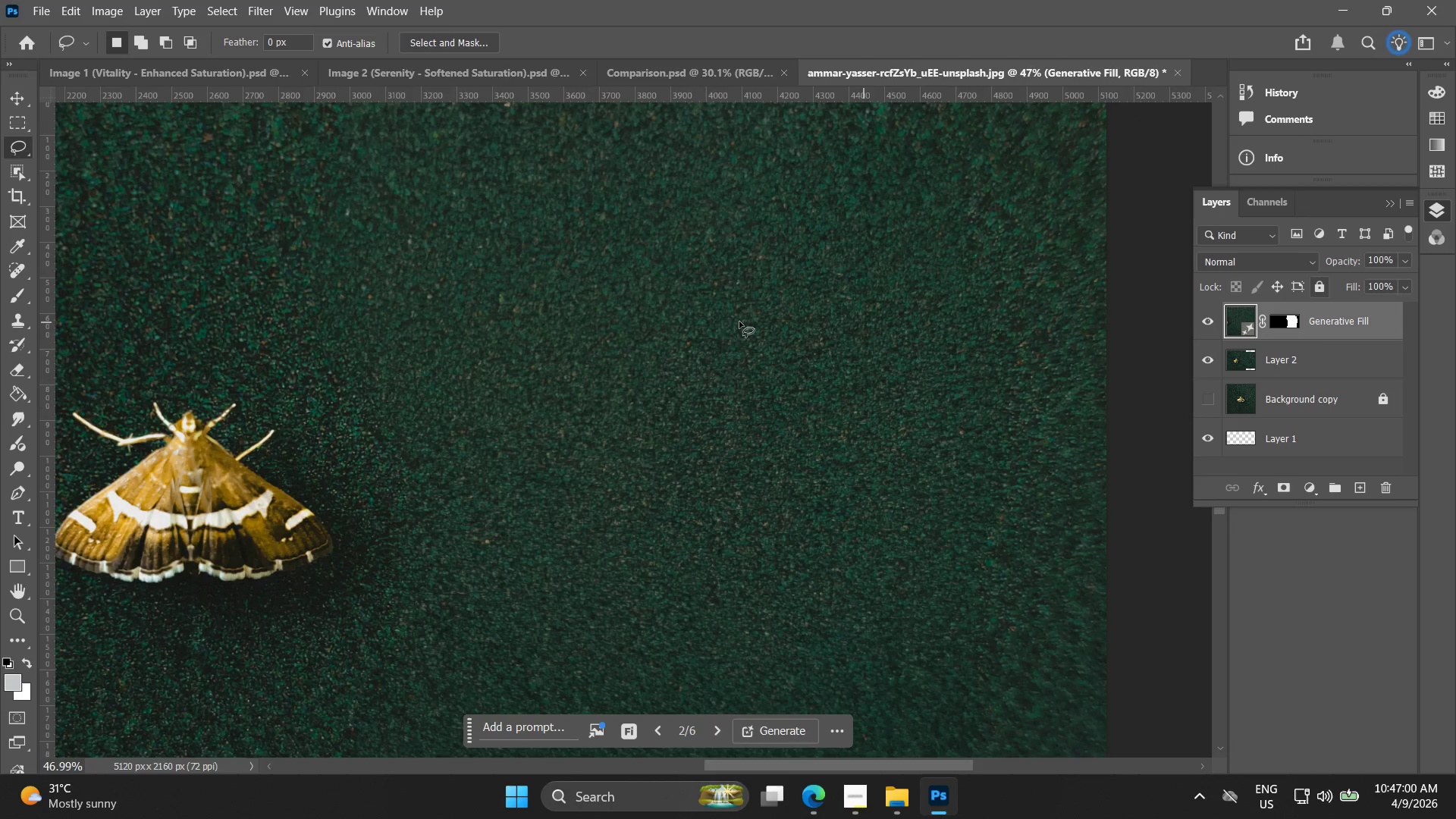 
key(Alt+AltLeft)
 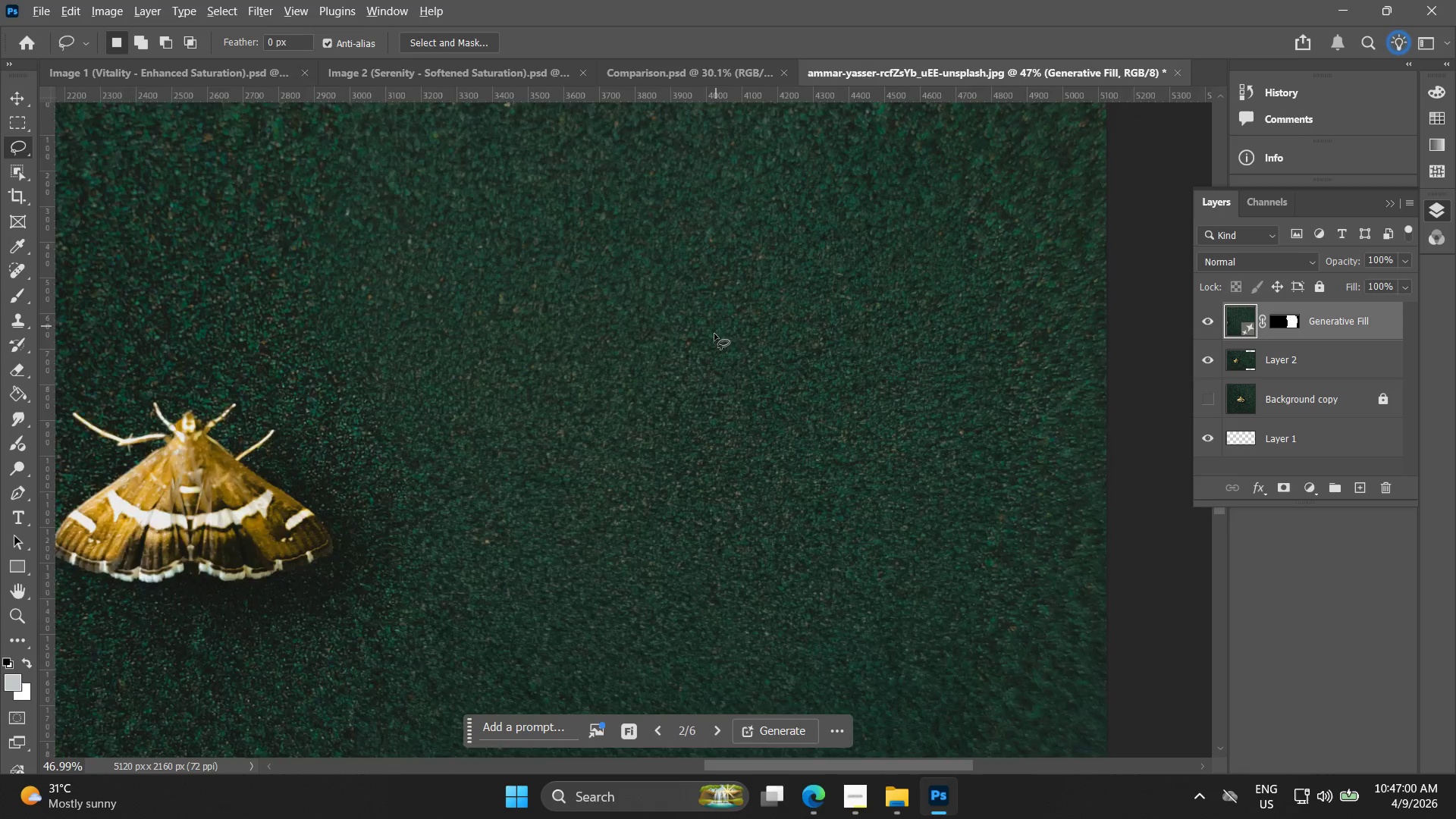 
key(Alt+AltLeft)
 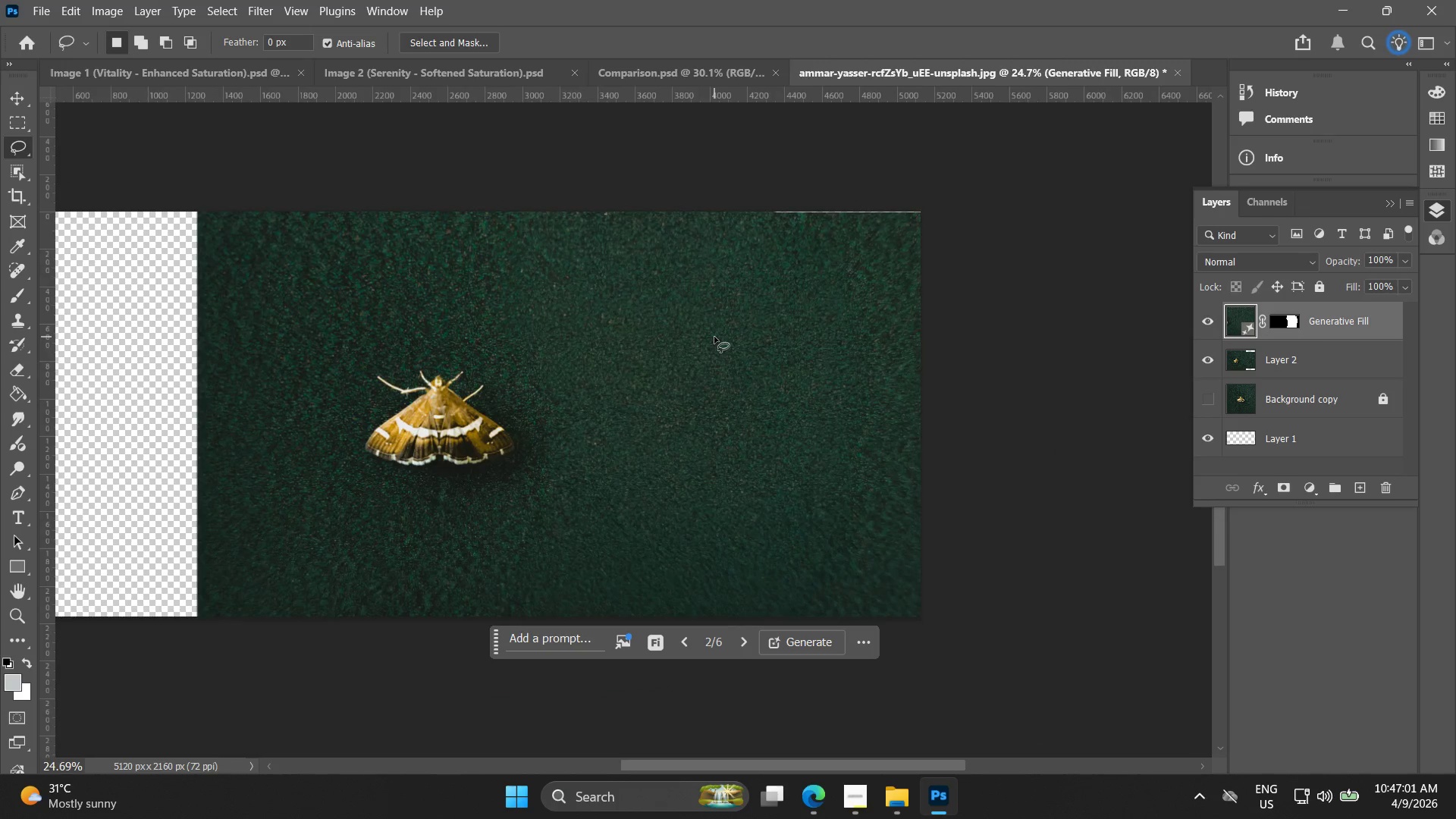 
hold_key(key=Space, duration=0.48)
 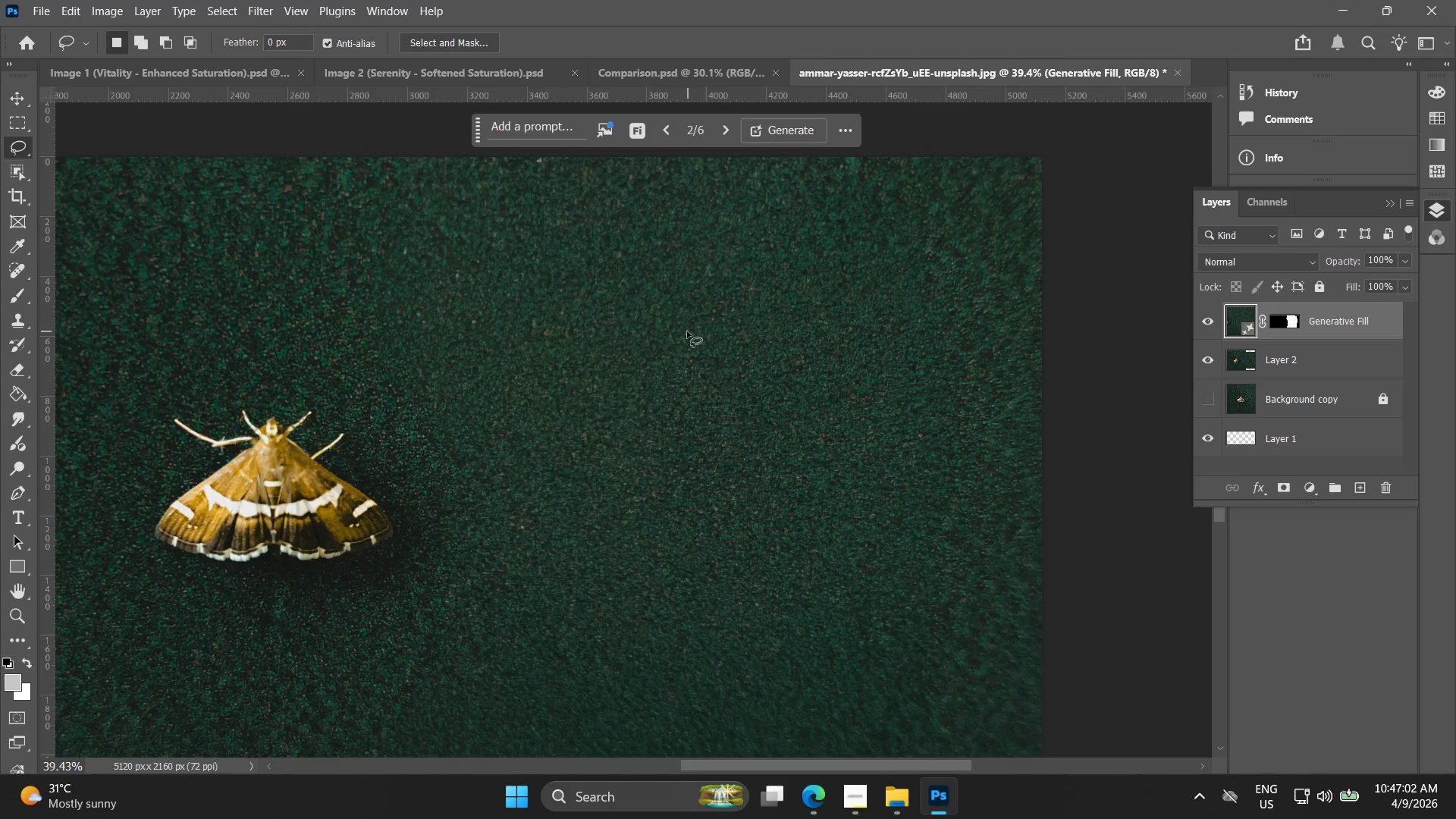 
scroll: coordinate [714, 337], scroll_direction: down, amount: 7.0
 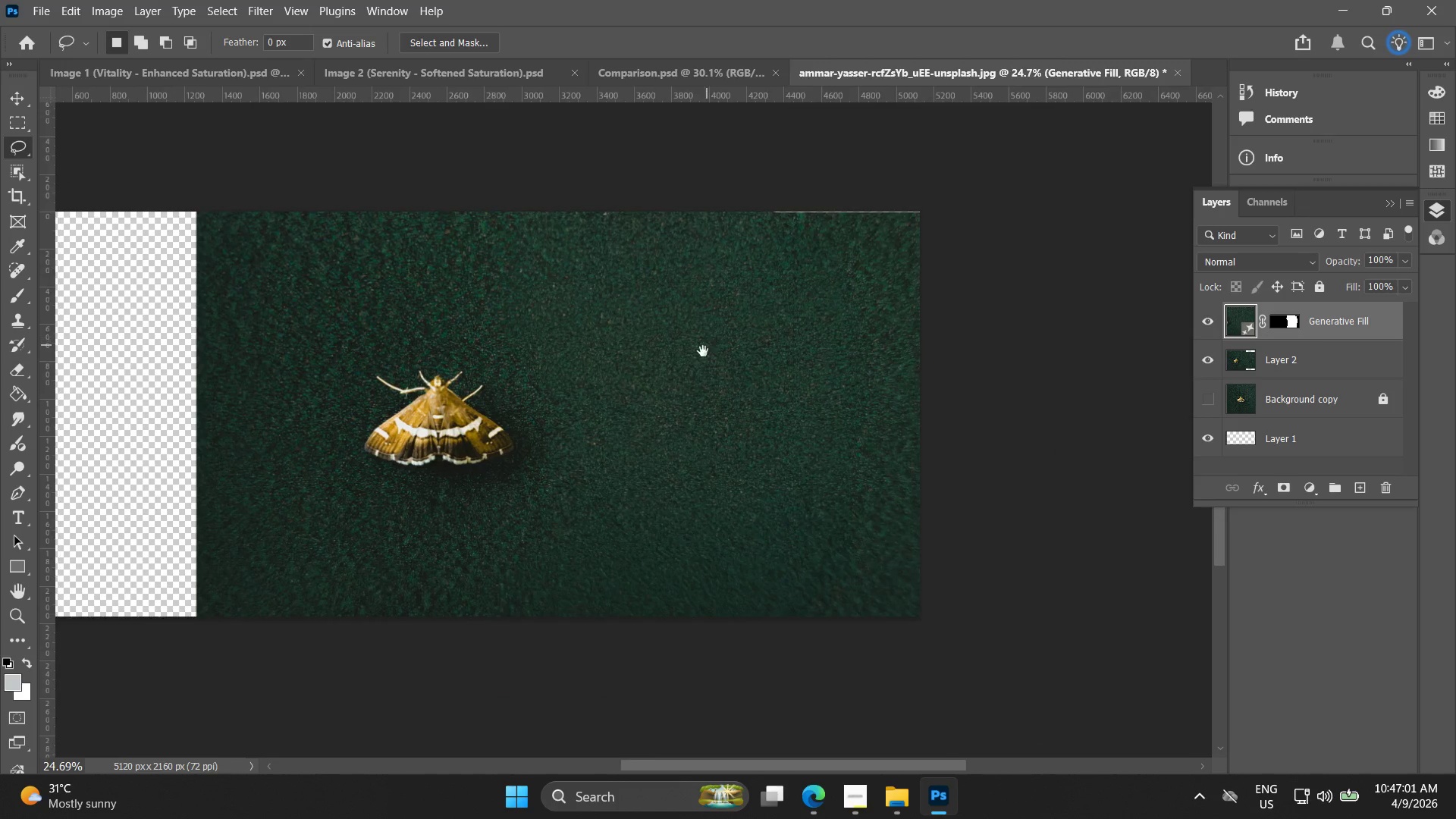 
left_click_drag(start_coordinate=[709, 344], to_coordinate=[702, 354])
 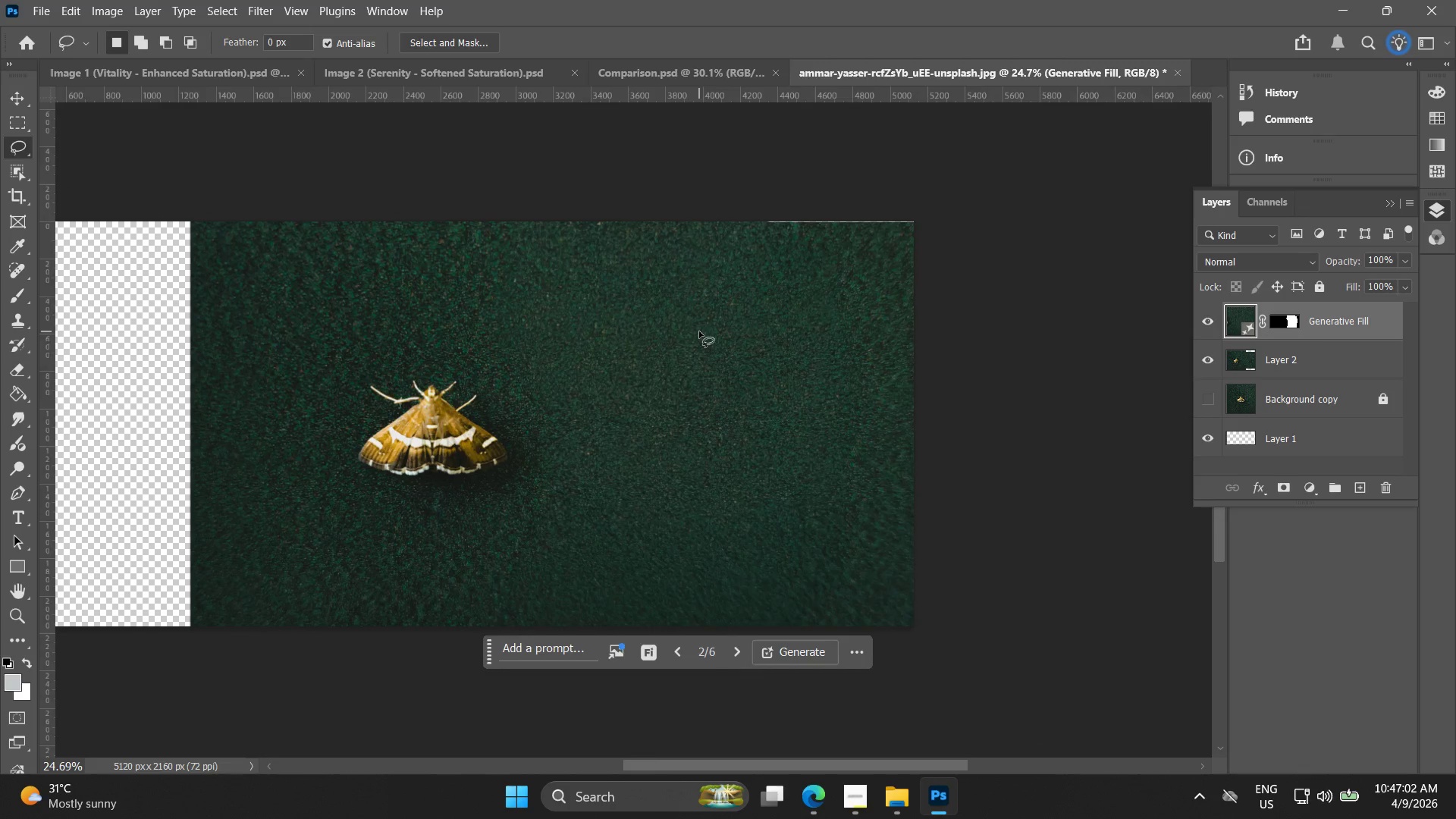 
key(Alt+AltLeft)
 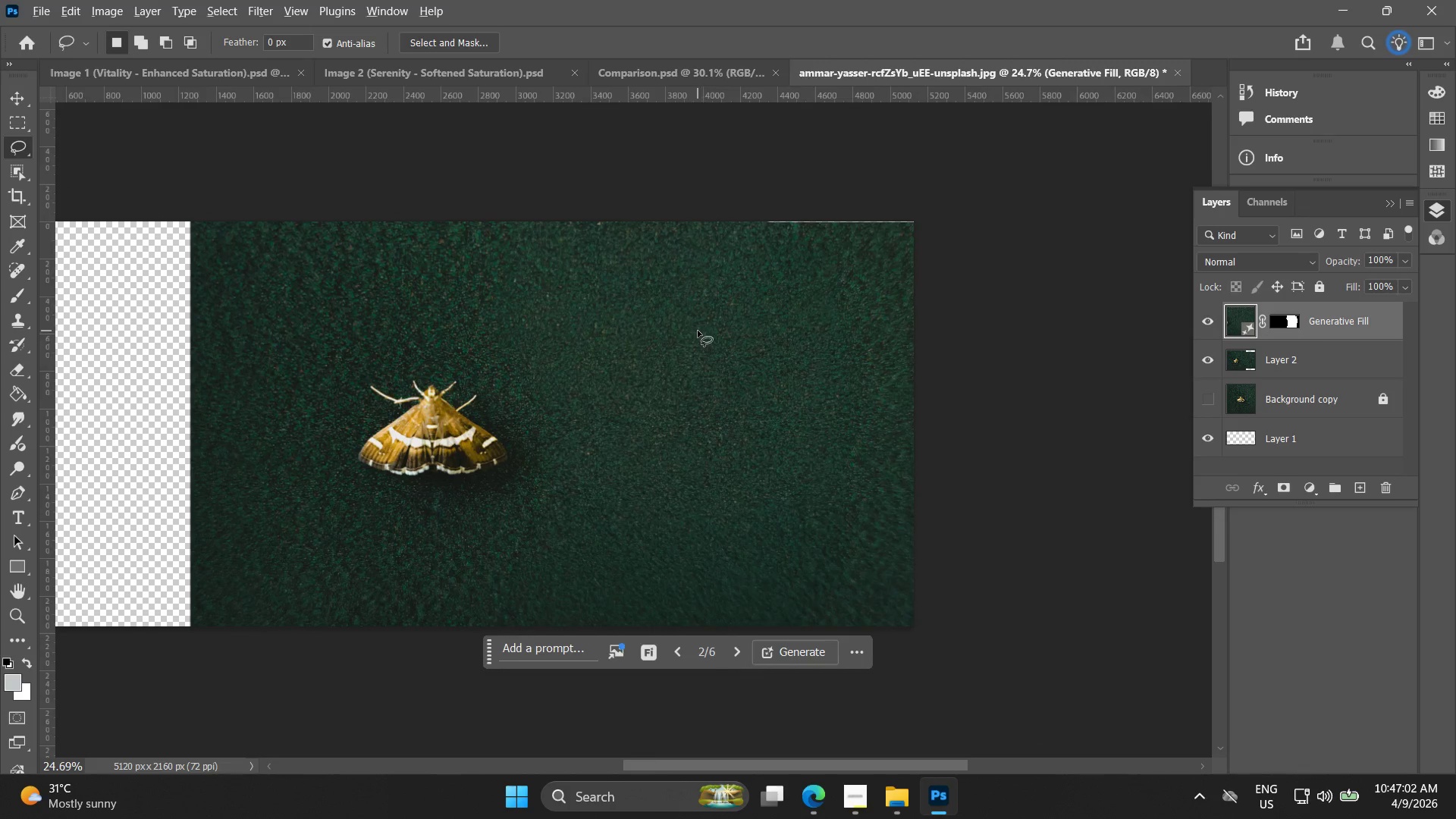 
scroll: coordinate [698, 331], scroll_direction: up, amount: 5.0
 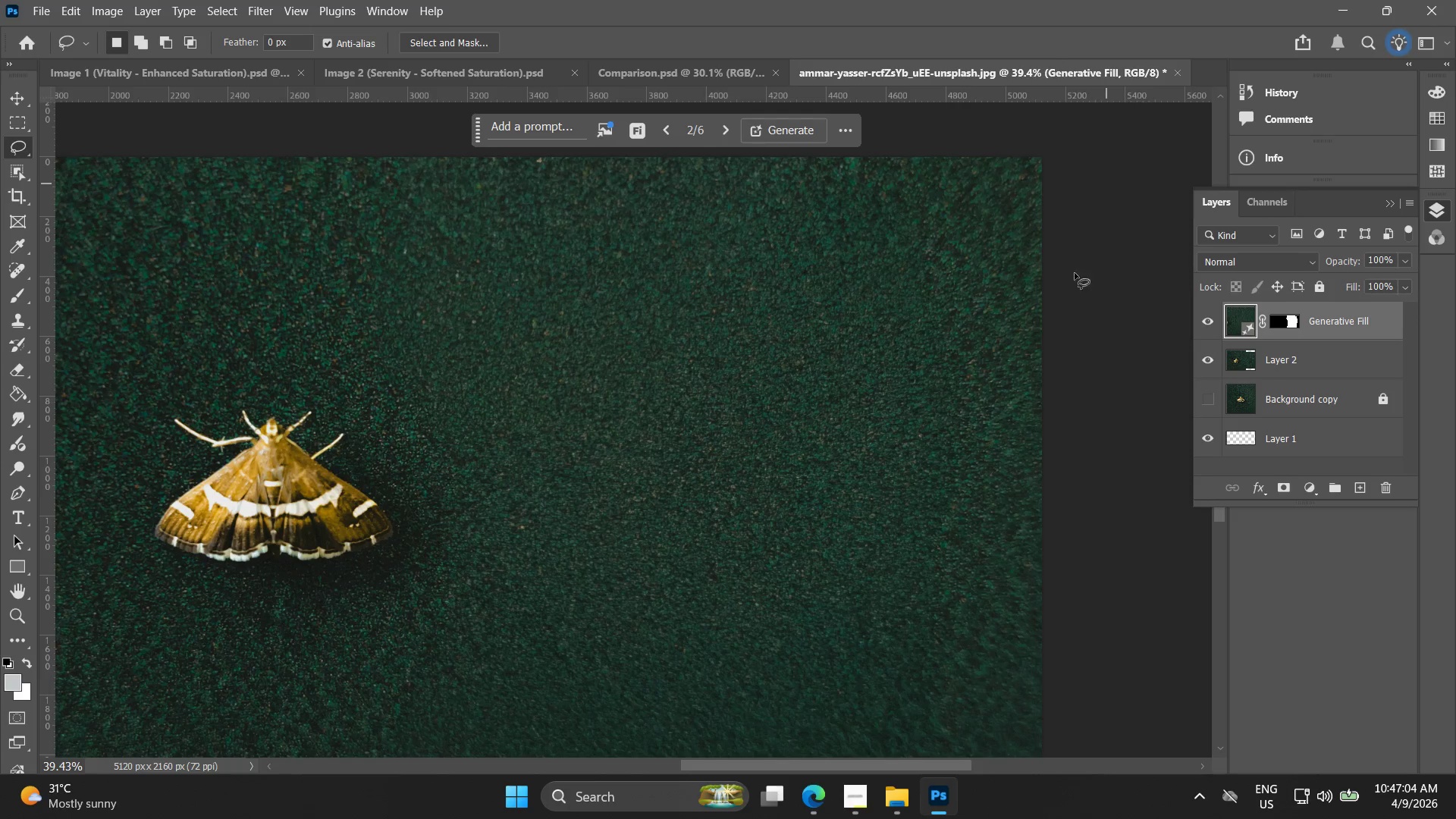 
left_click([812, 809])
 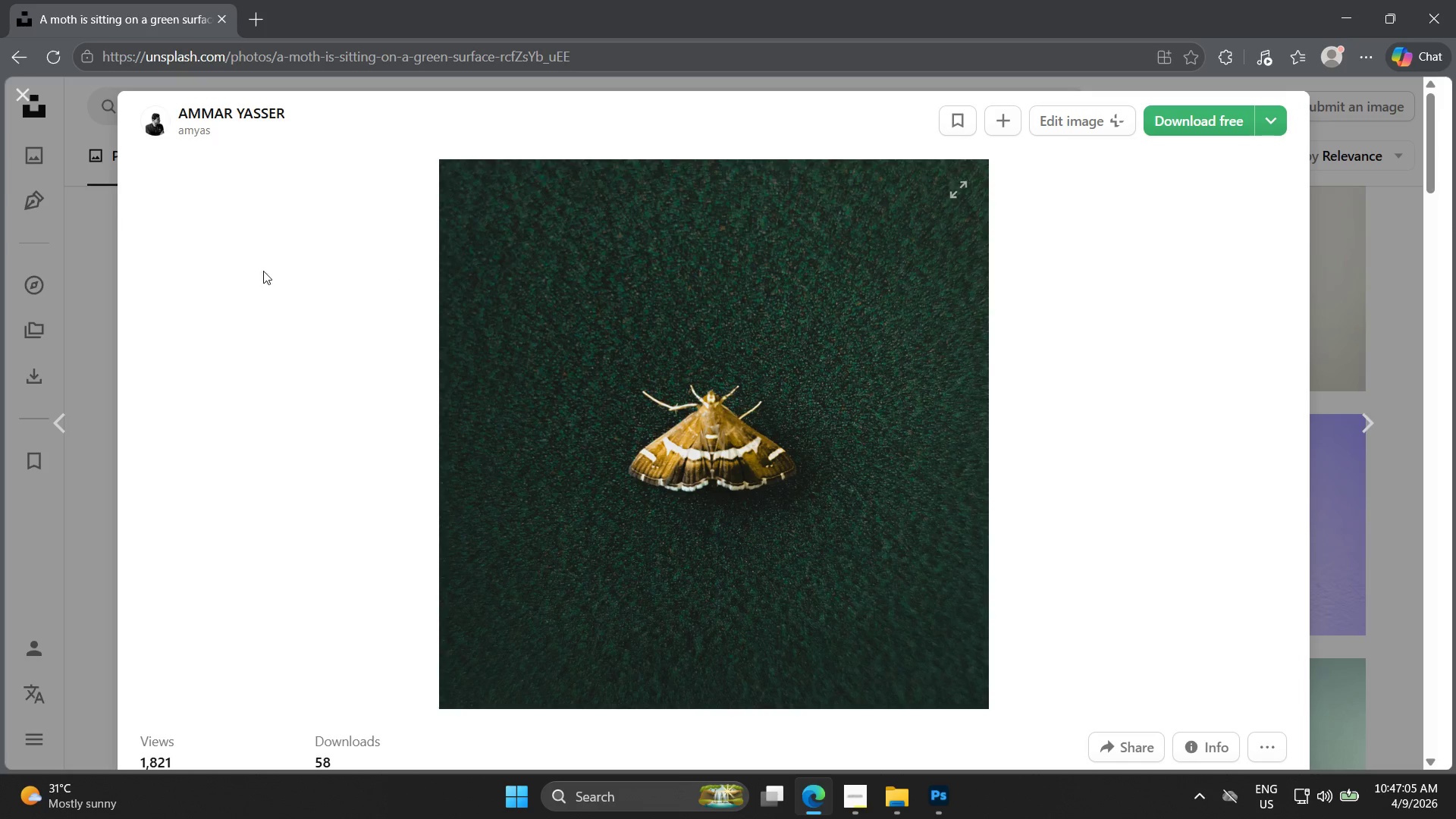 
key(Escape)
 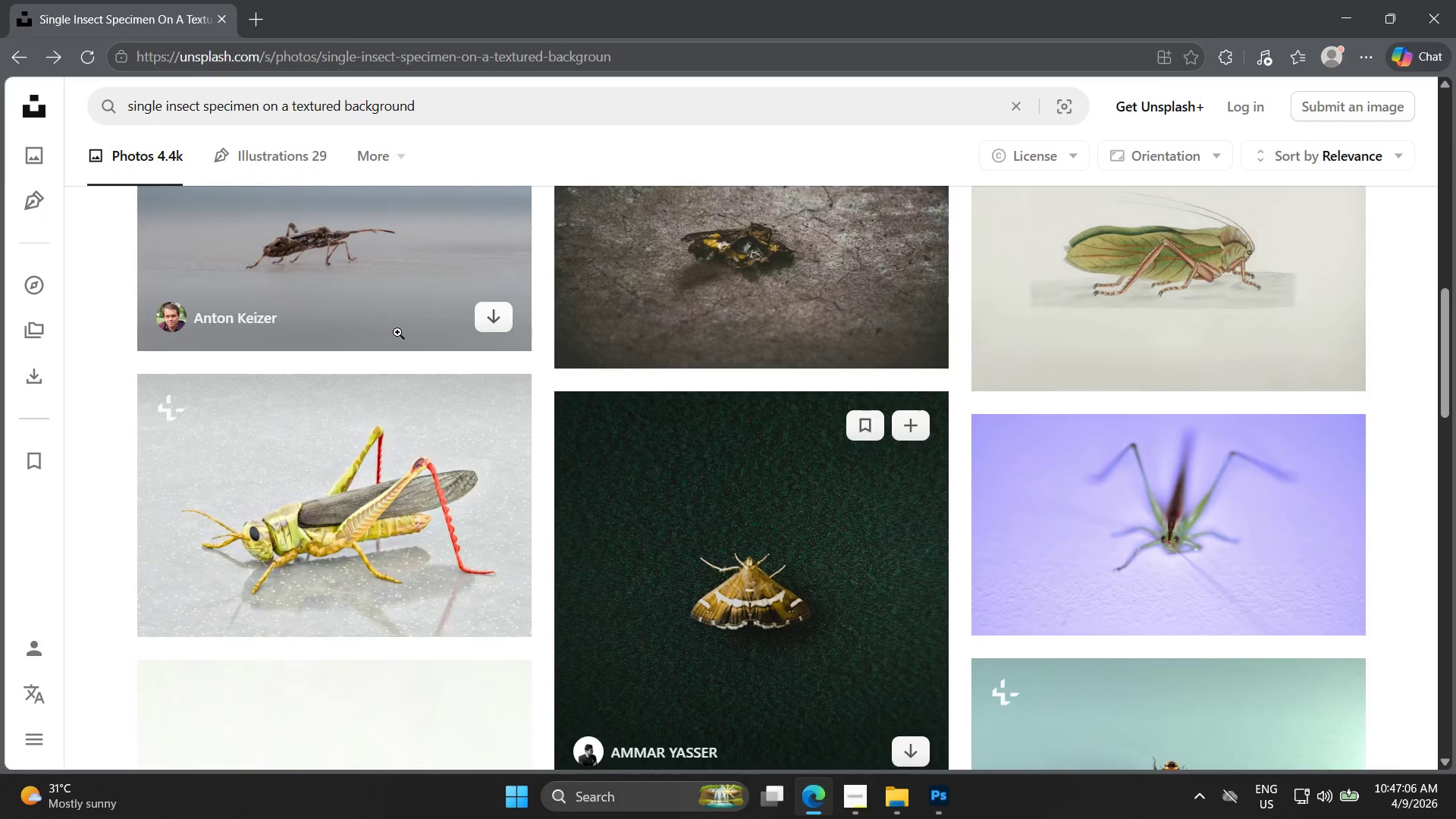 
scroll: coordinate [410, 431], scroll_direction: down, amount: 13.0
 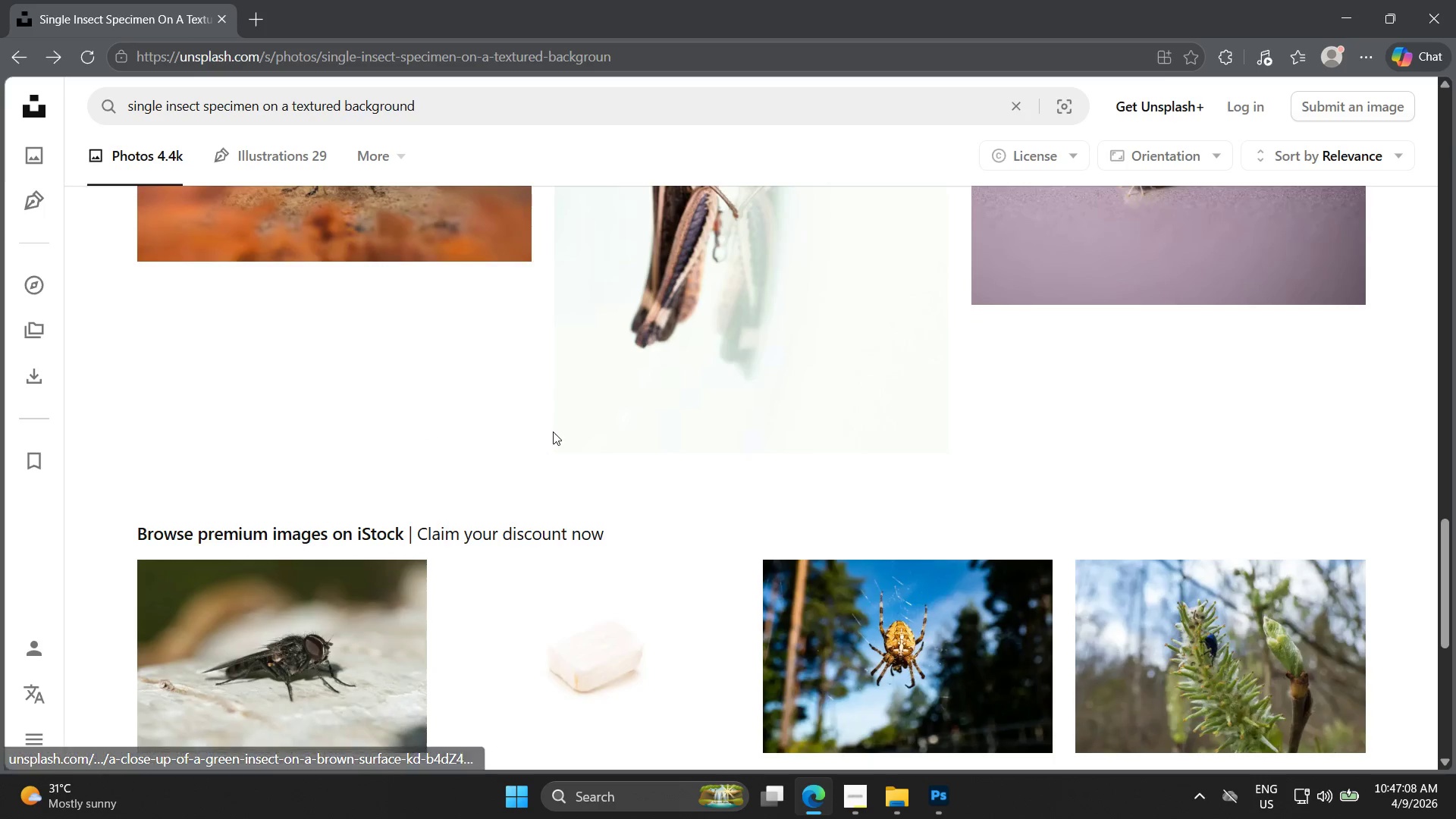 
scroll: coordinate [549, 462], scroll_direction: up, amount: 26.0
 